 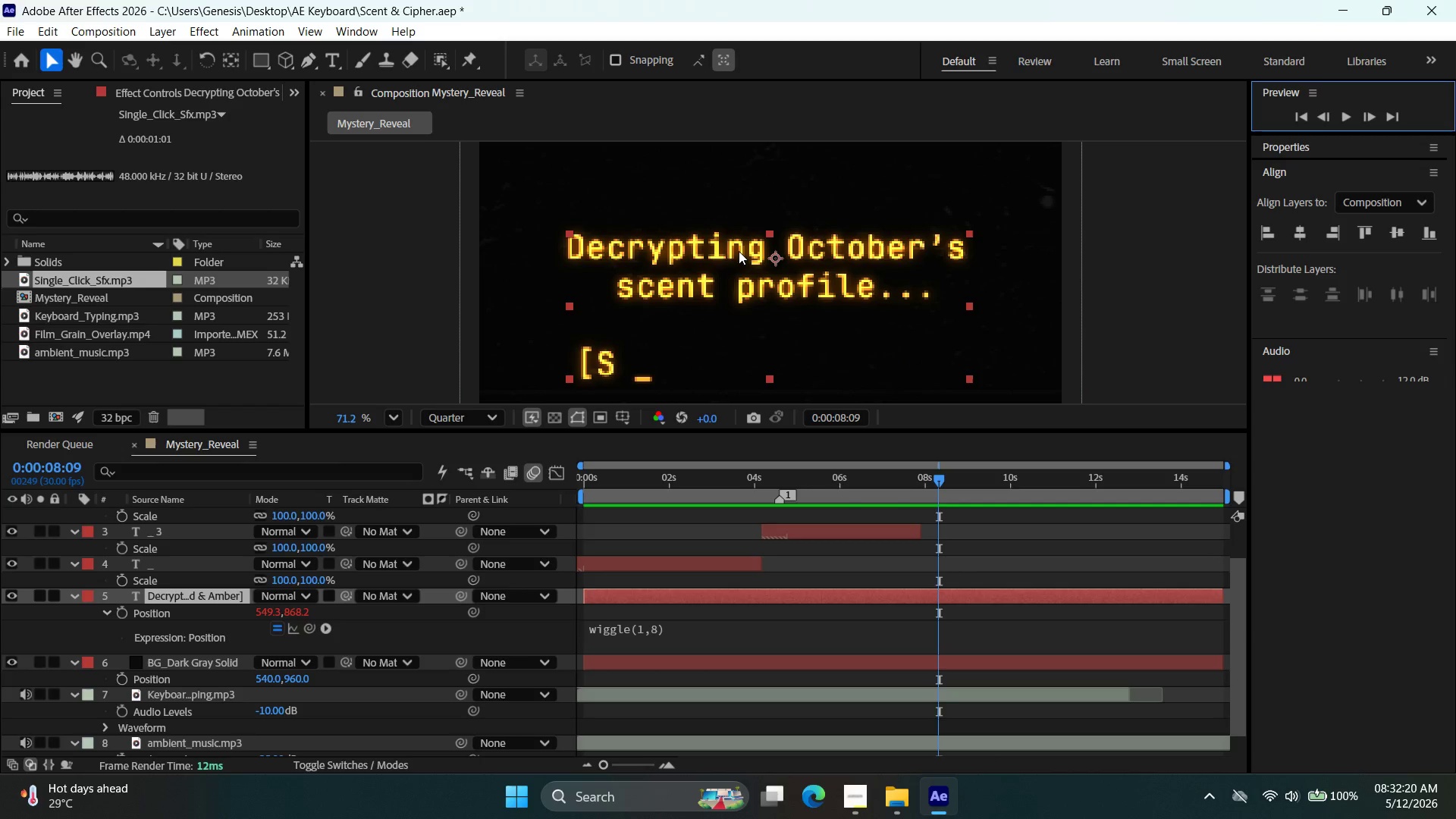 
key(Alt+AltLeft)
 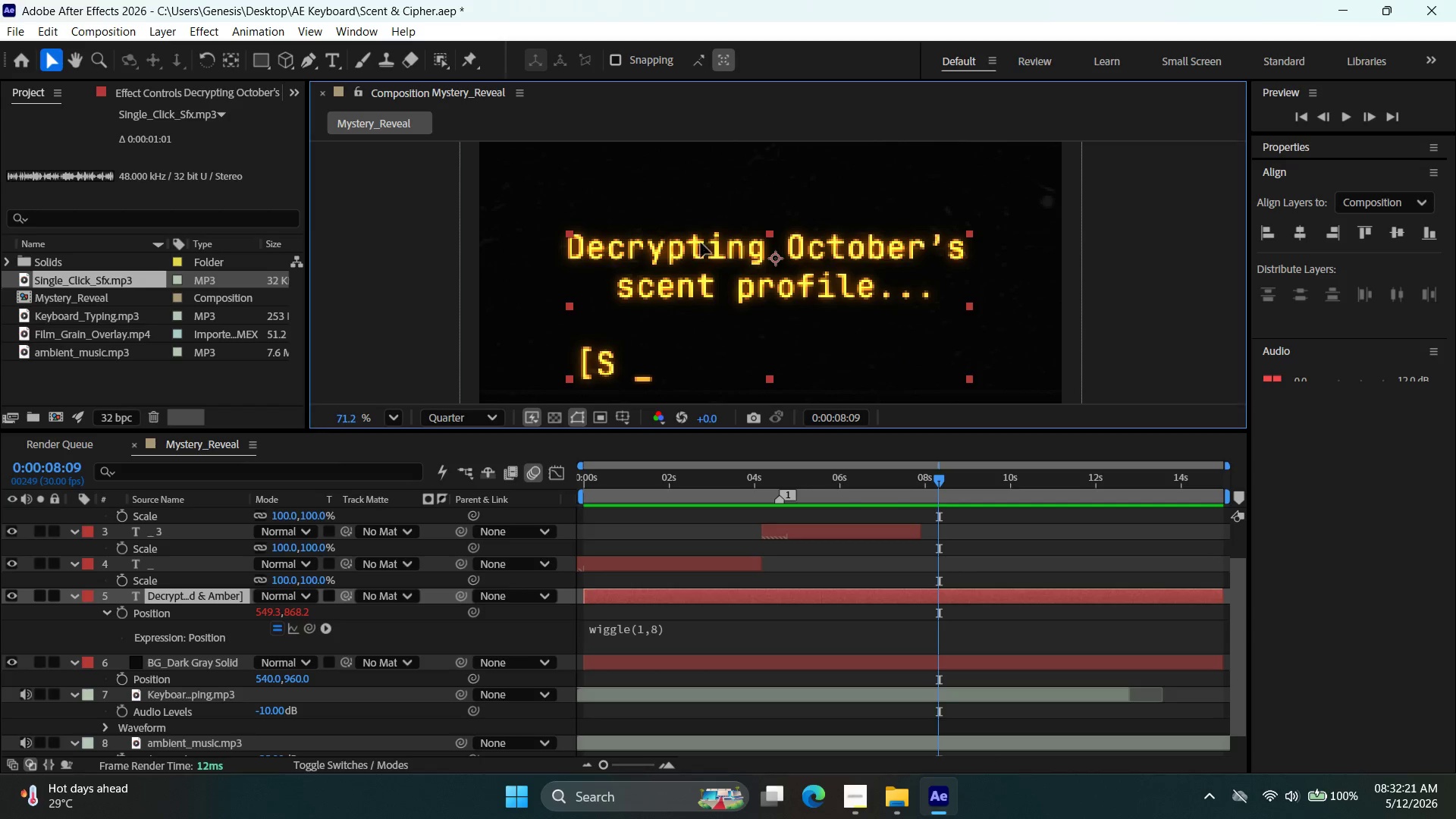 
scroll: coordinate [740, 249], scroll_direction: up, amount: 4.0
 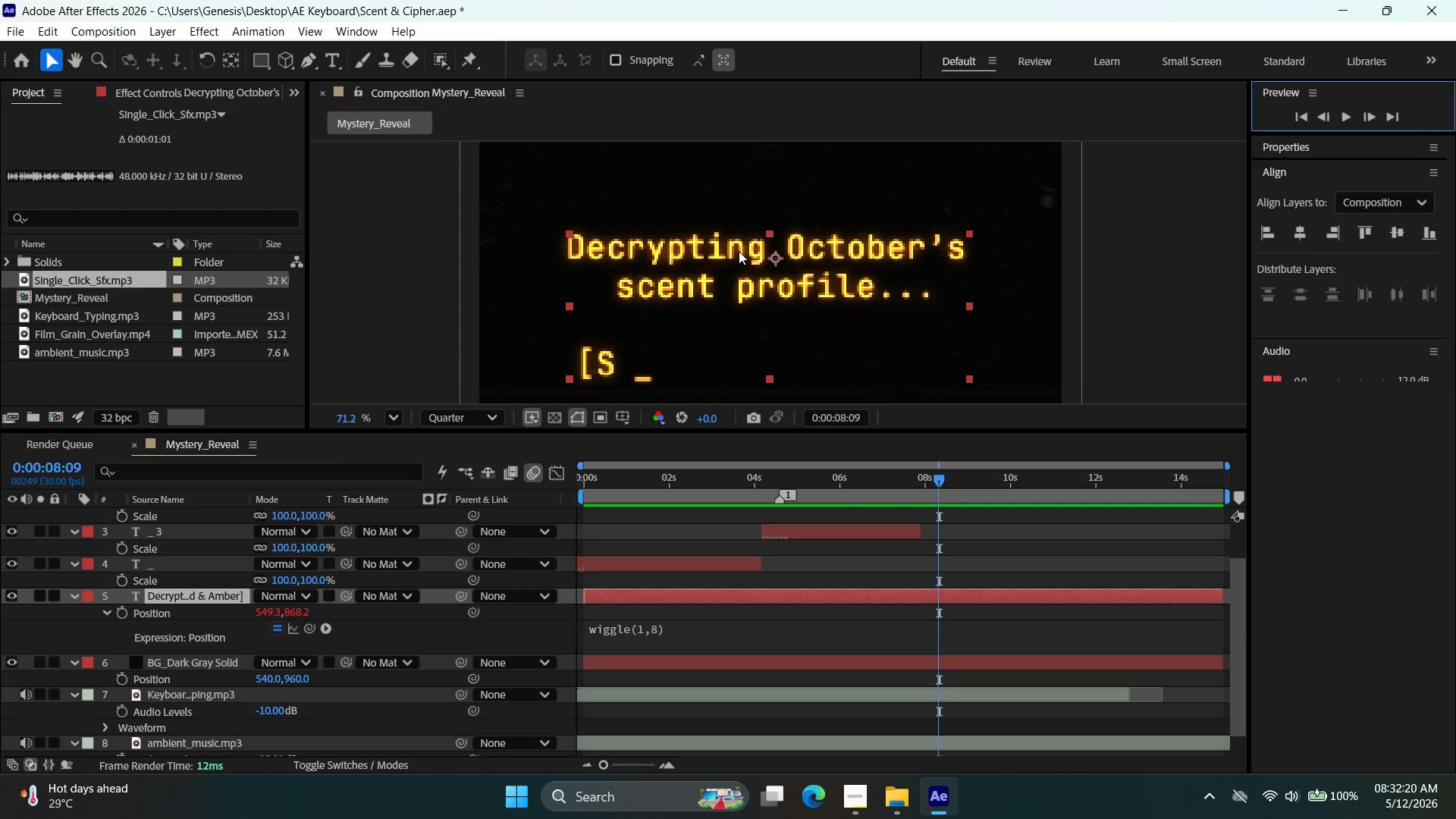 
double_click([701, 243])
 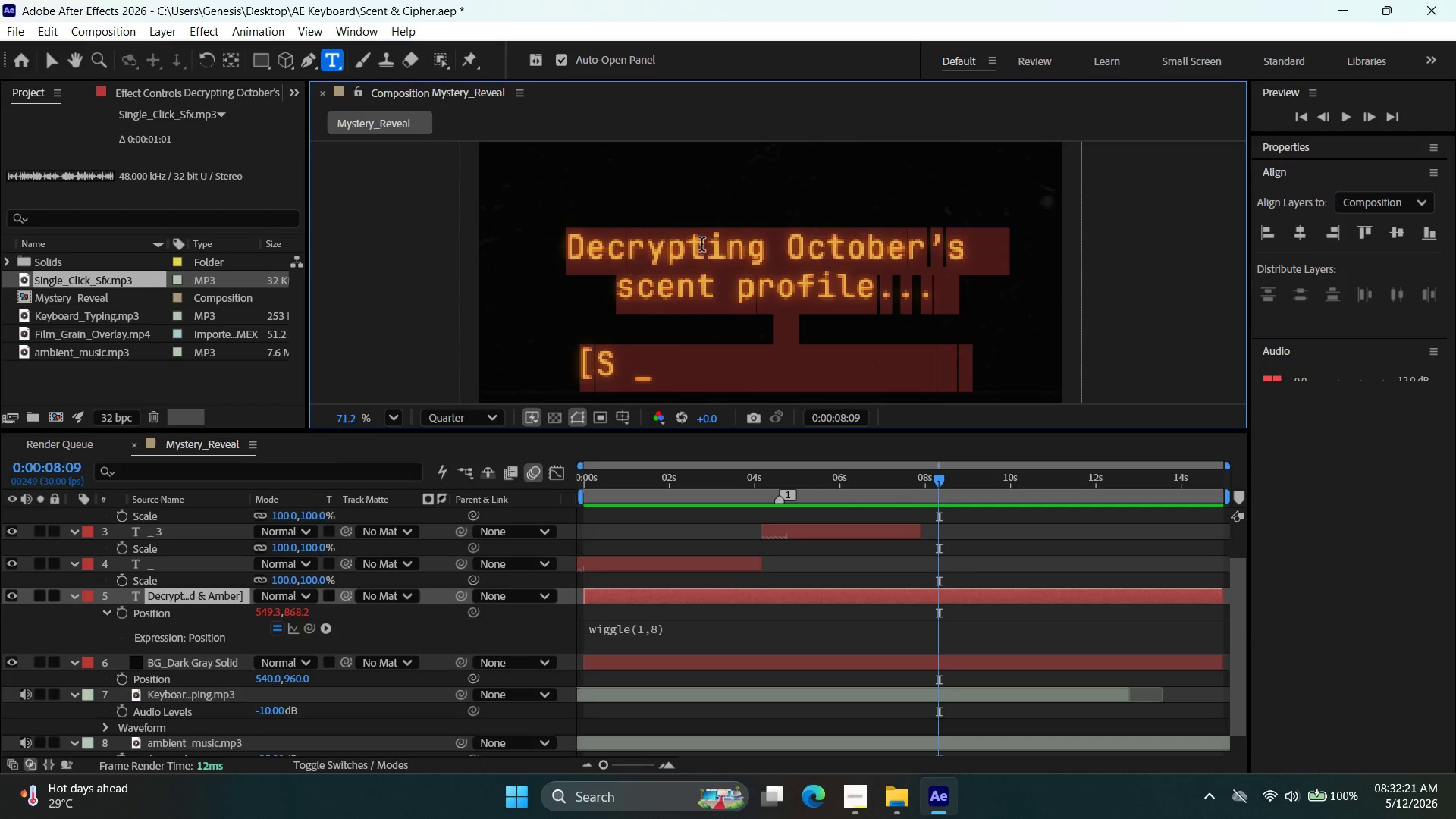 
left_click([702, 246])
 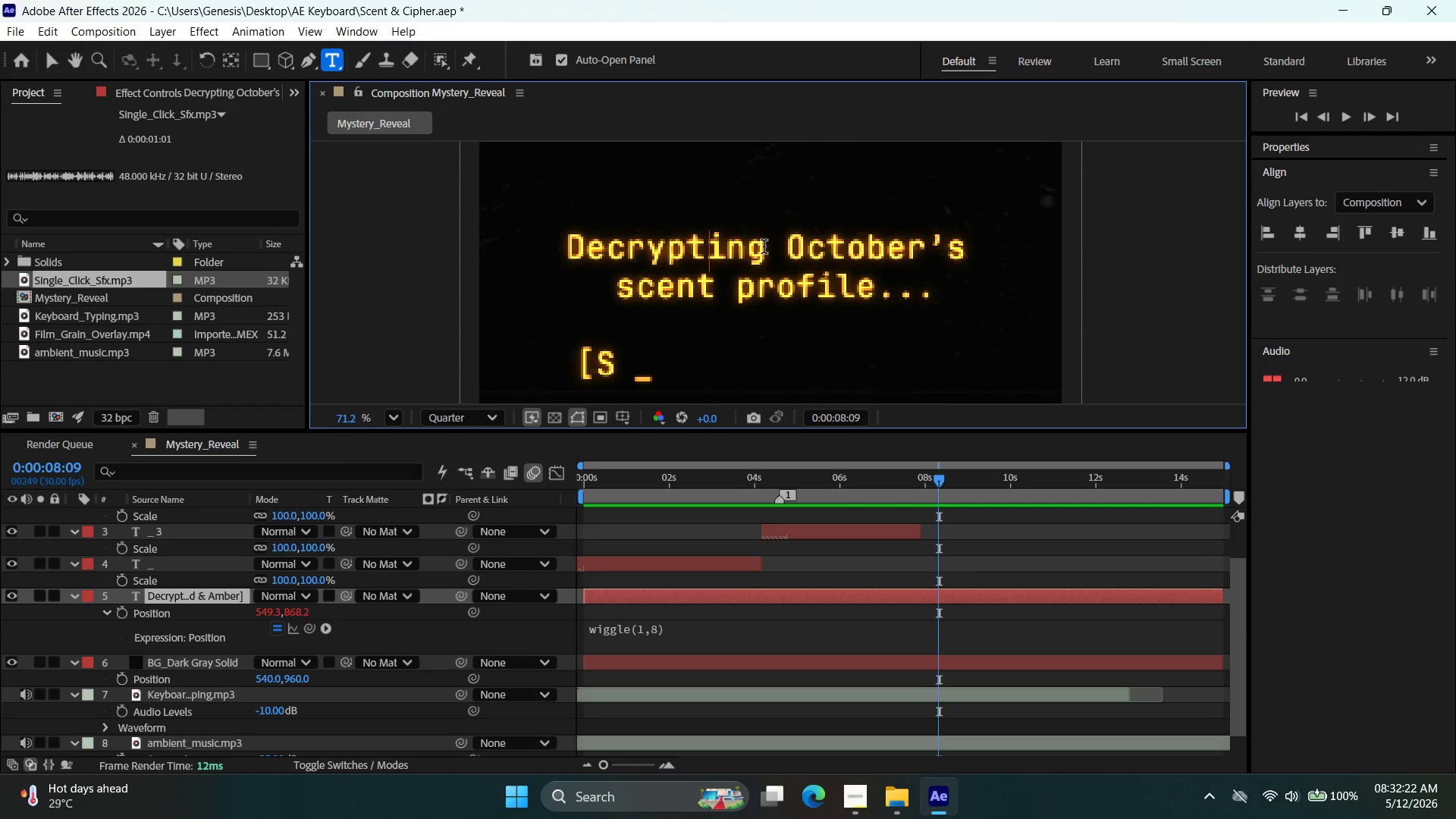 
left_click_drag(start_coordinate=[762, 247], to_coordinate=[568, 248])
 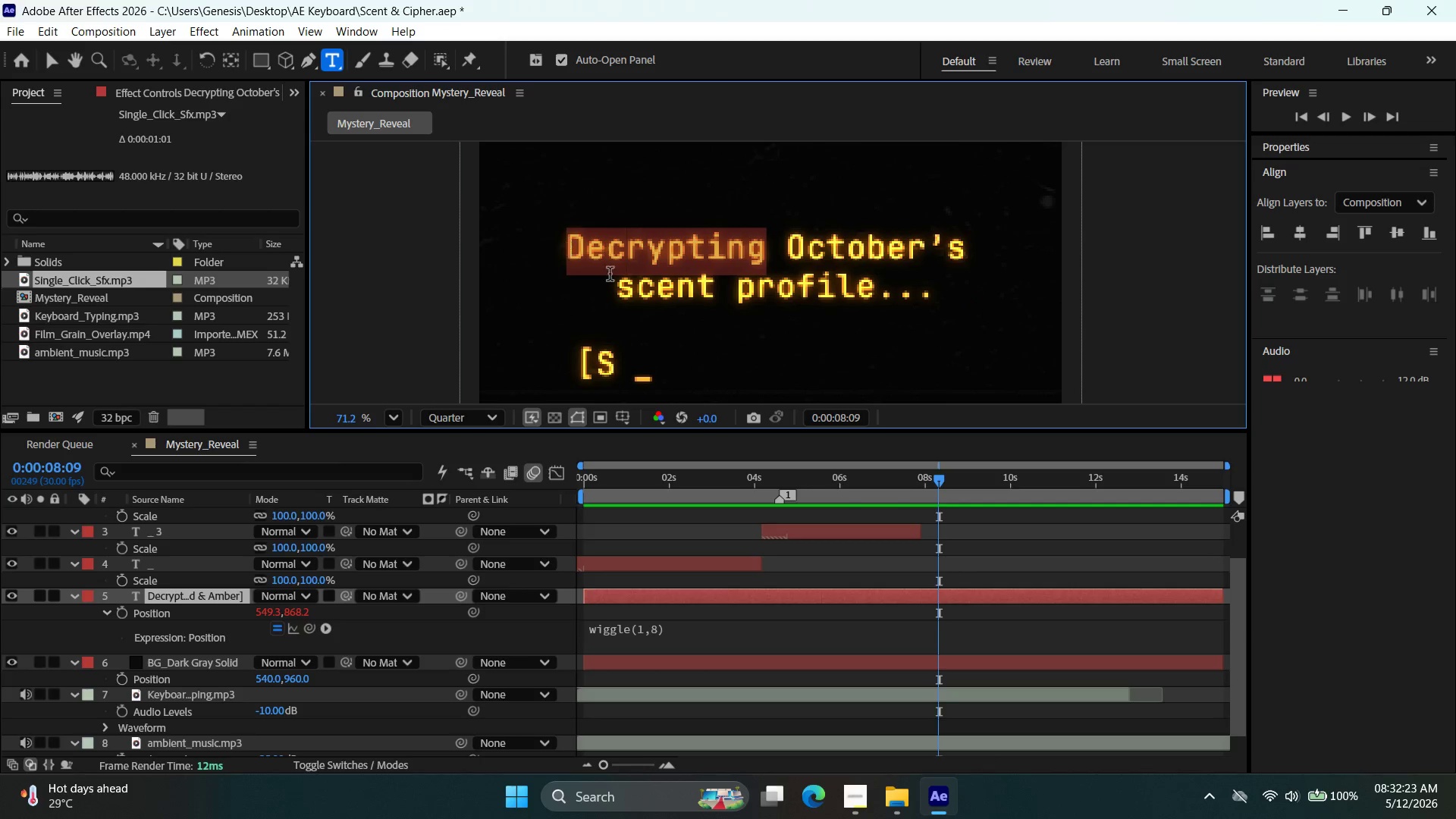 
key(Control+V)
 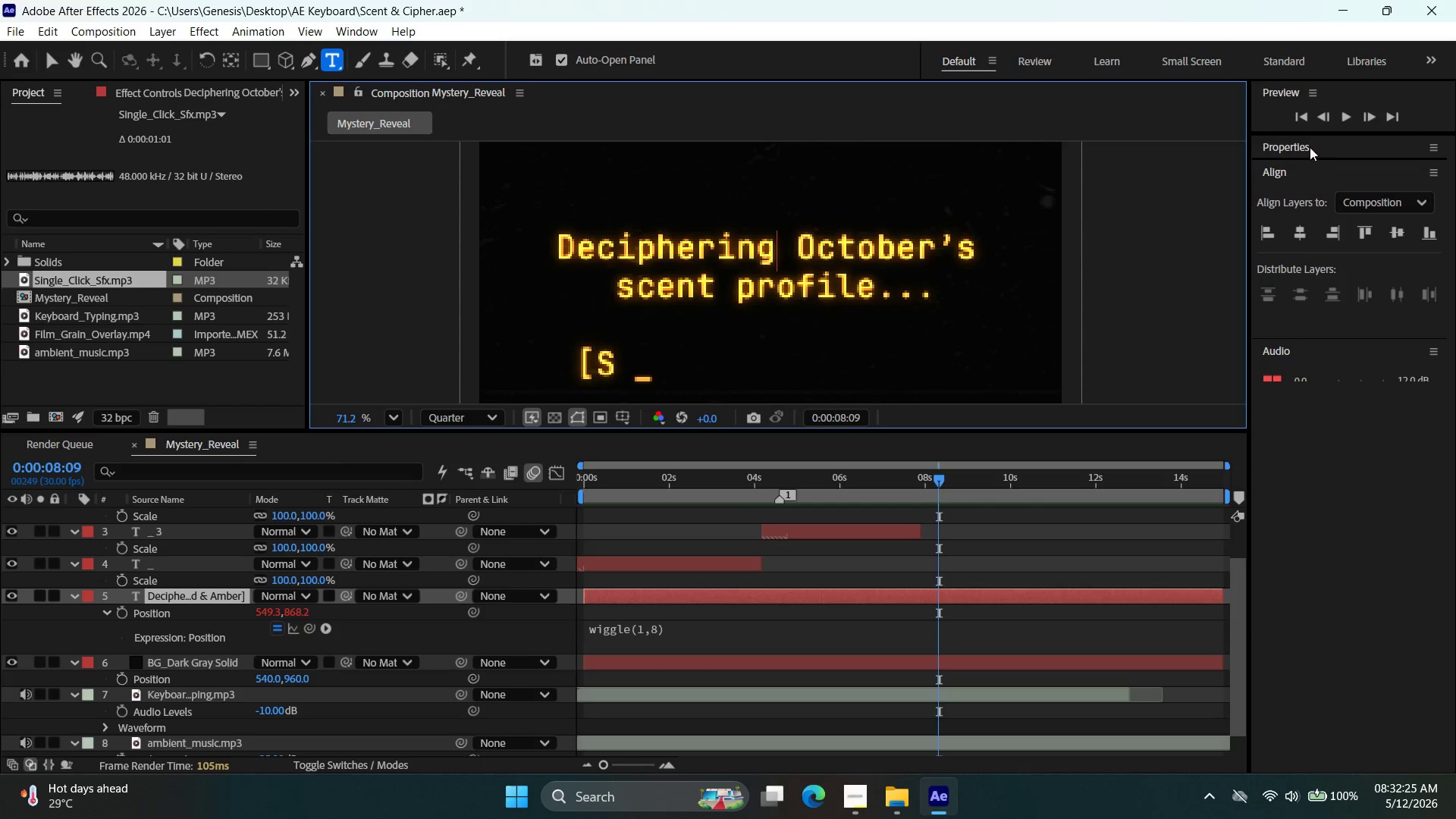 
left_click([1301, 117])
 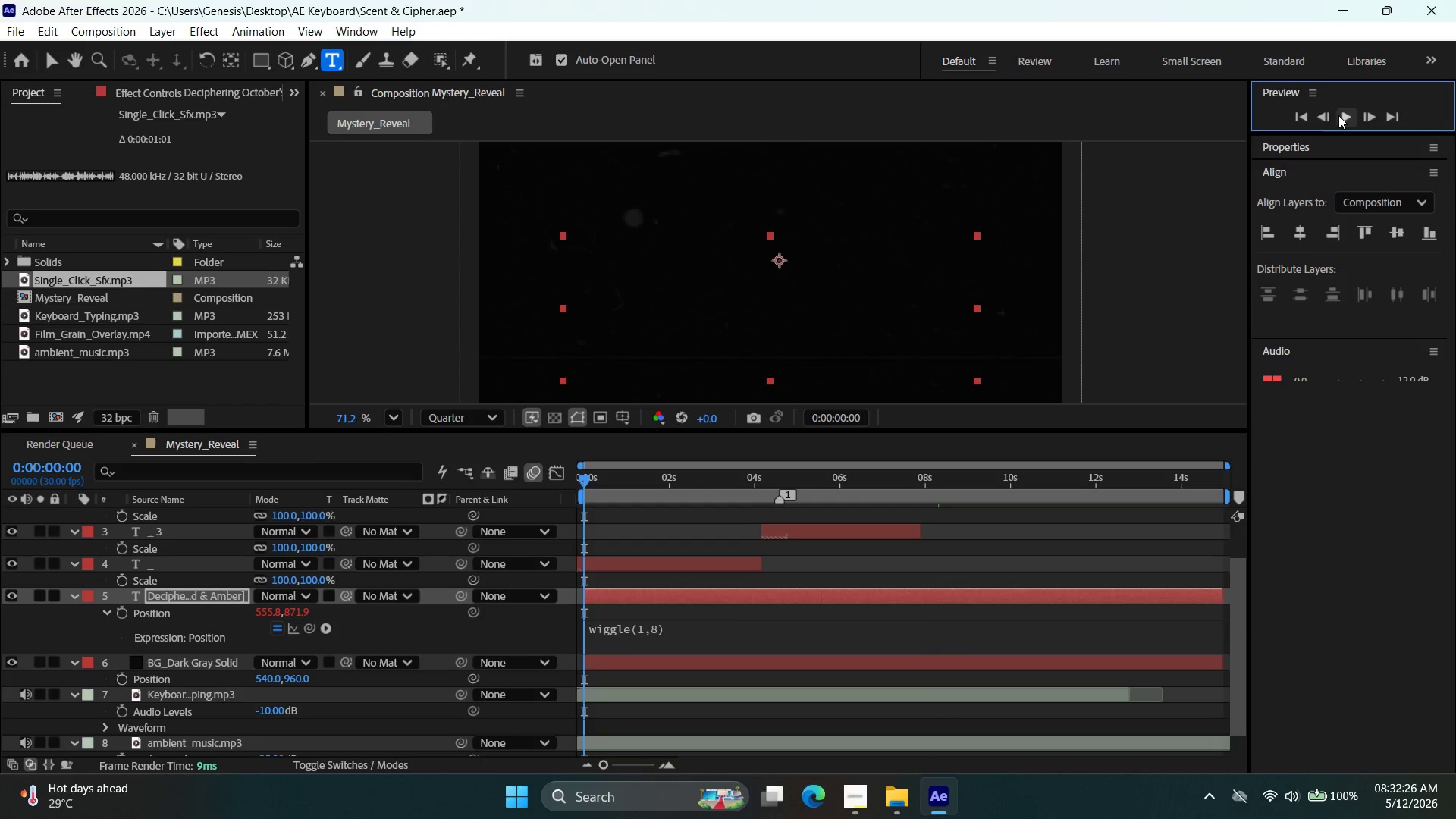 
left_click([1340, 115])
 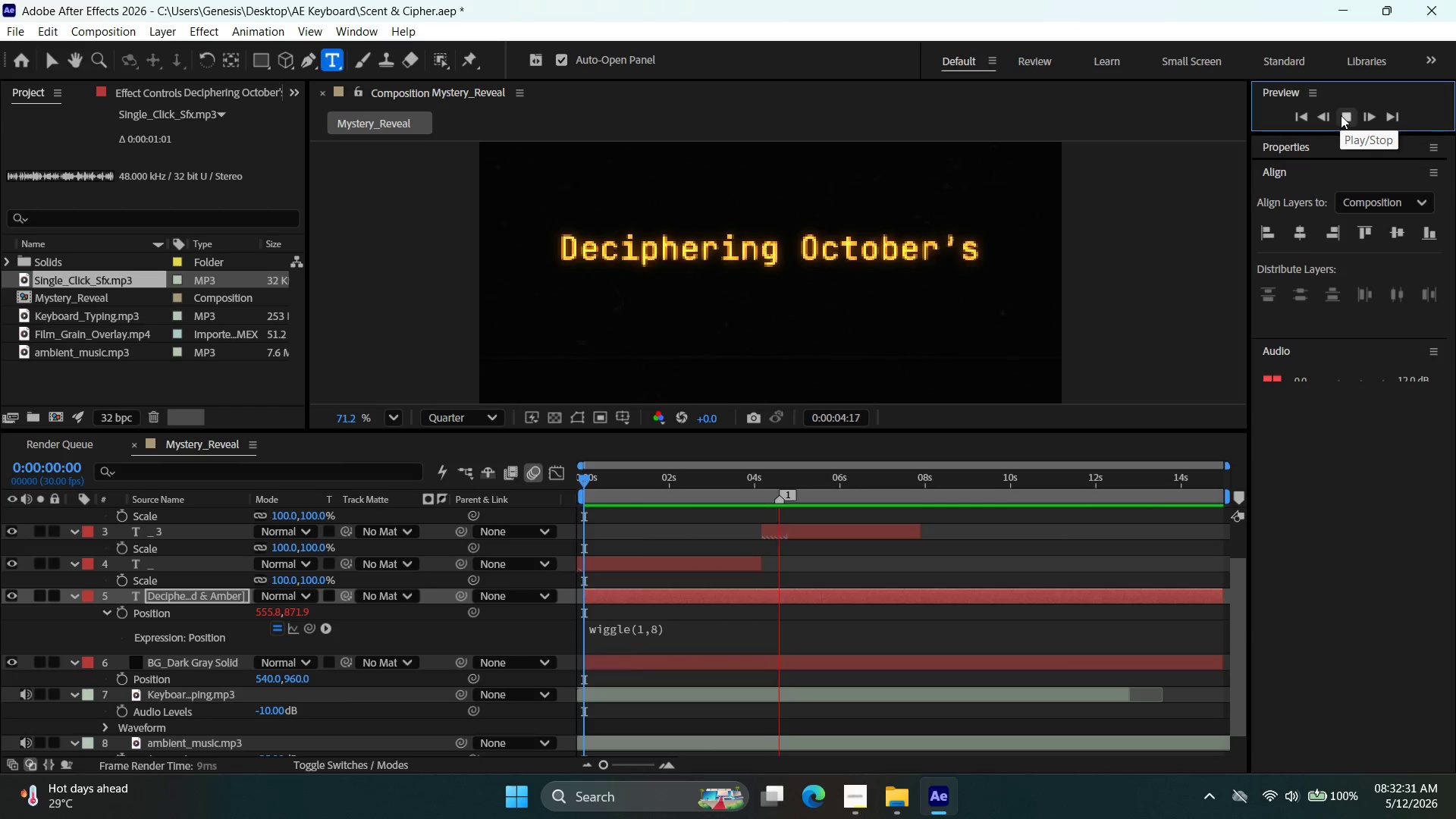 
wait(10.11)
 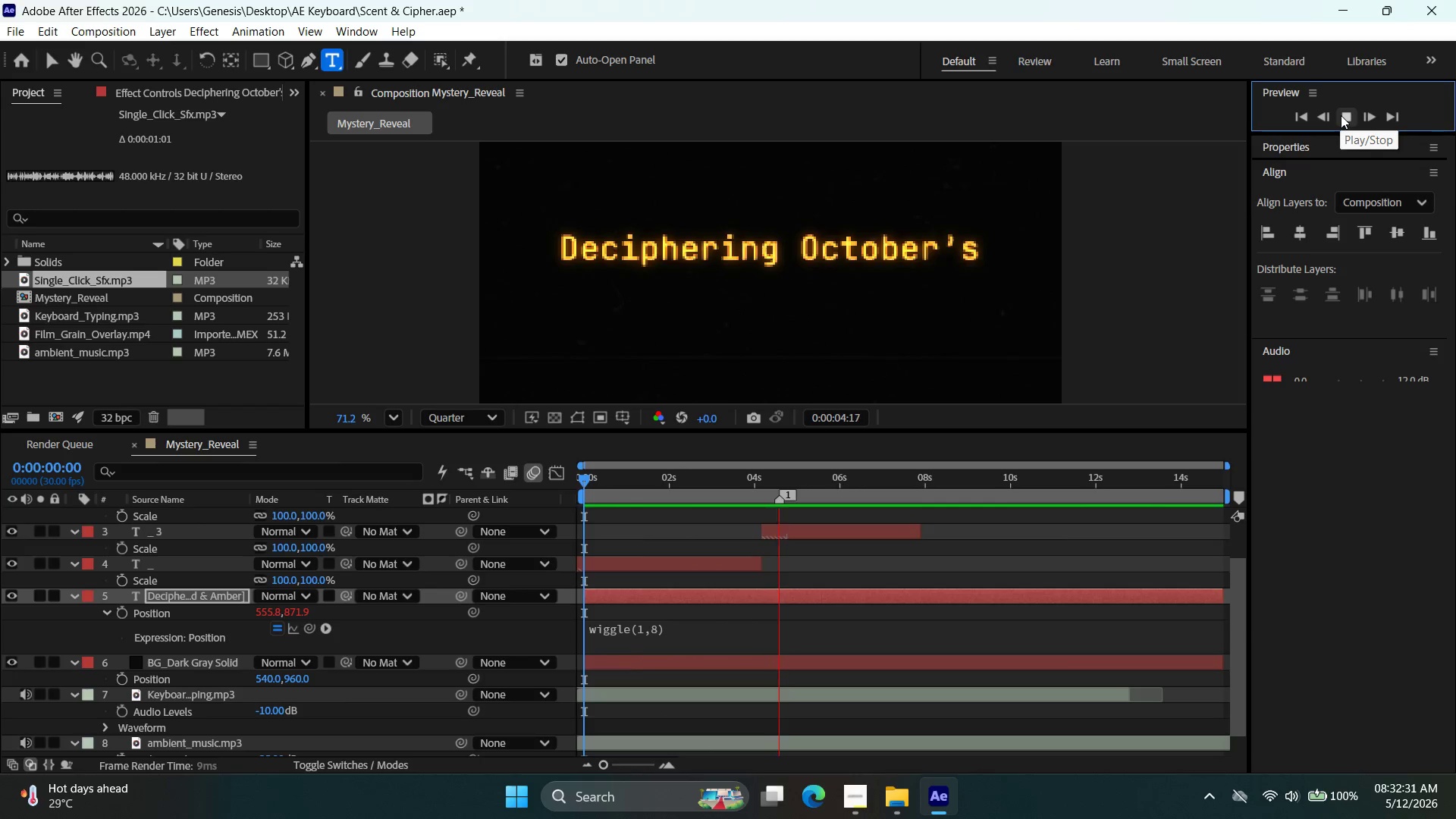 
left_click([1341, 115])
 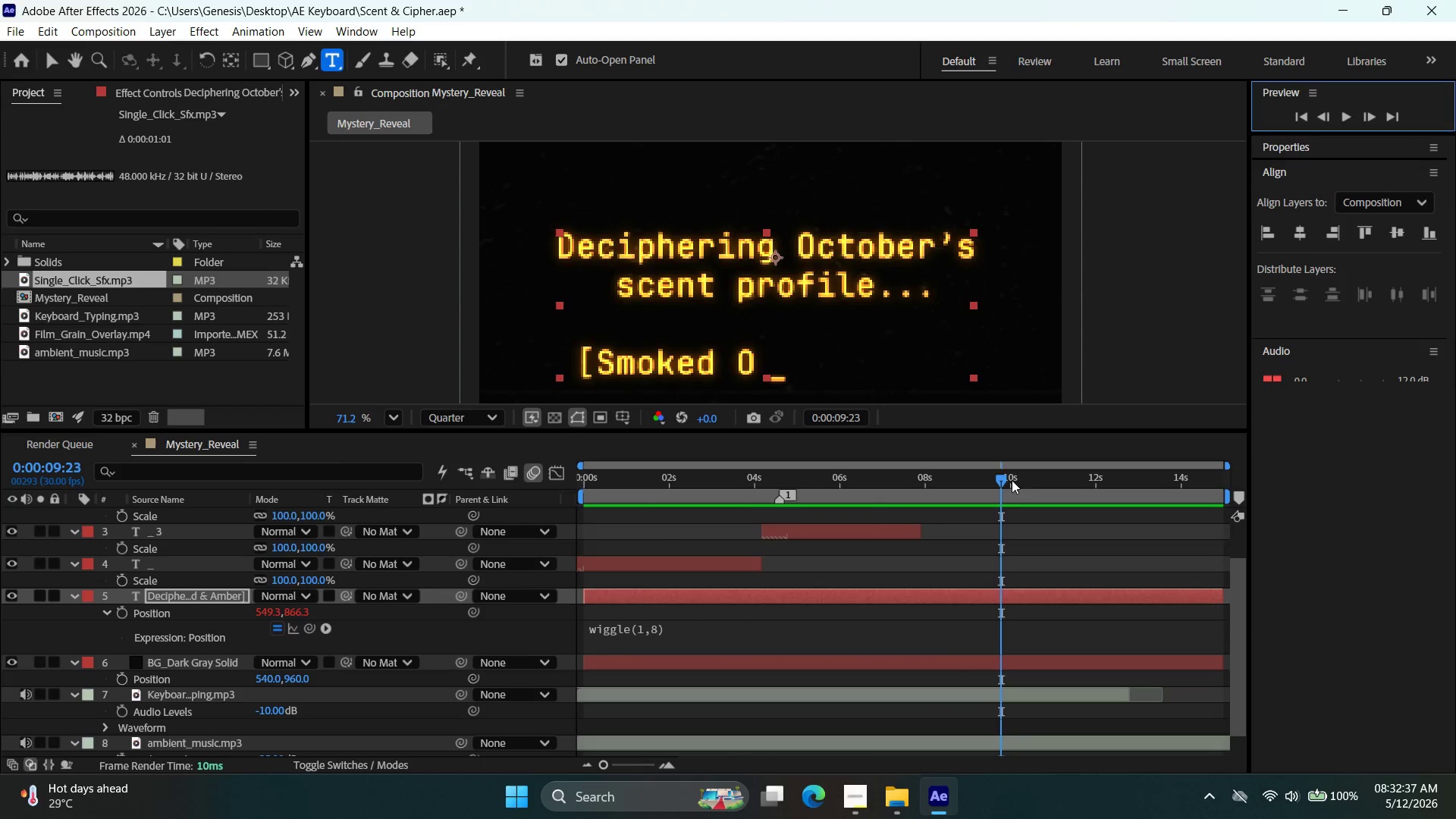 
left_click_drag(start_coordinate=[1003, 479], to_coordinate=[770, 531])
 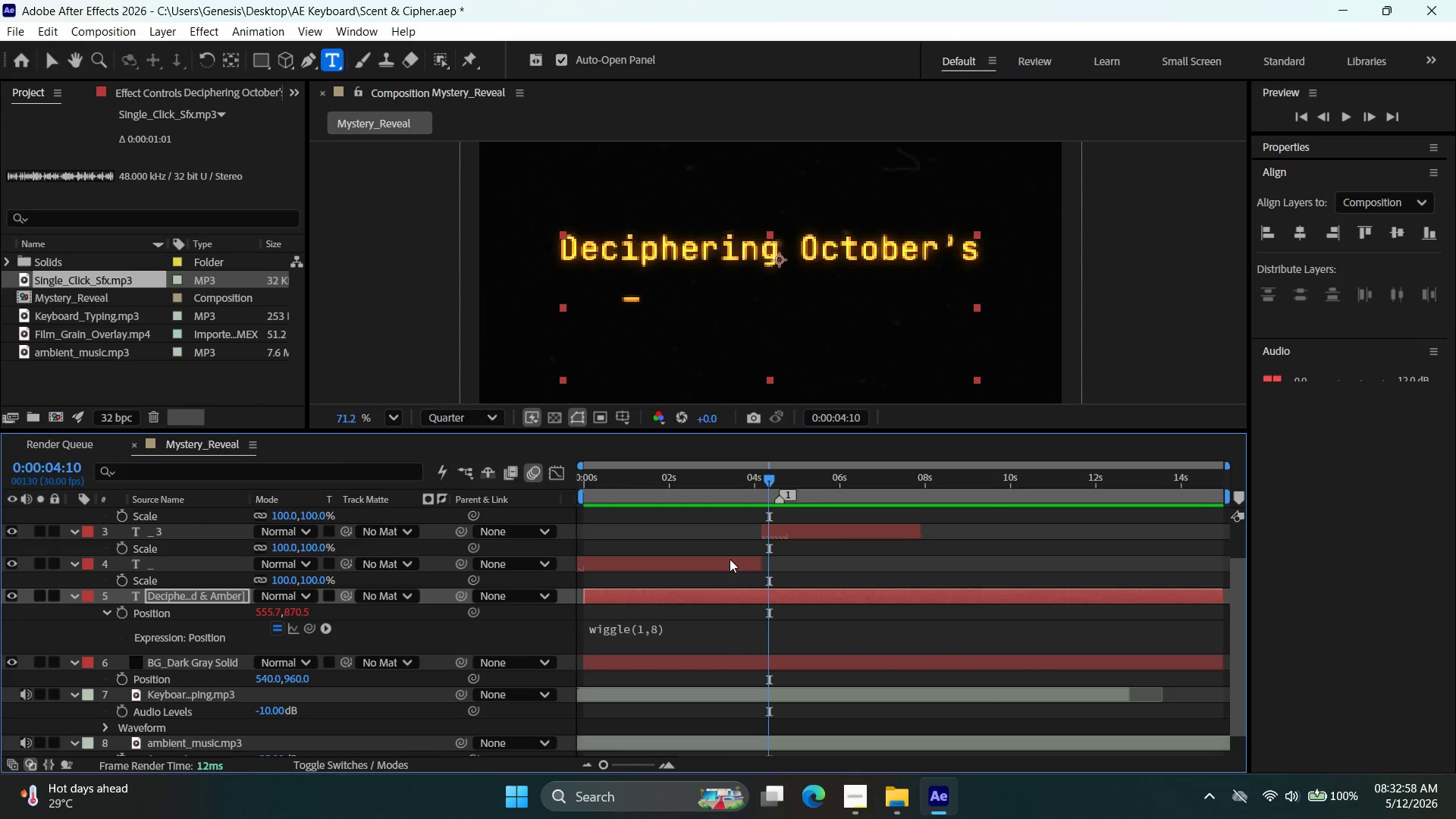 
left_click([730, 559])
 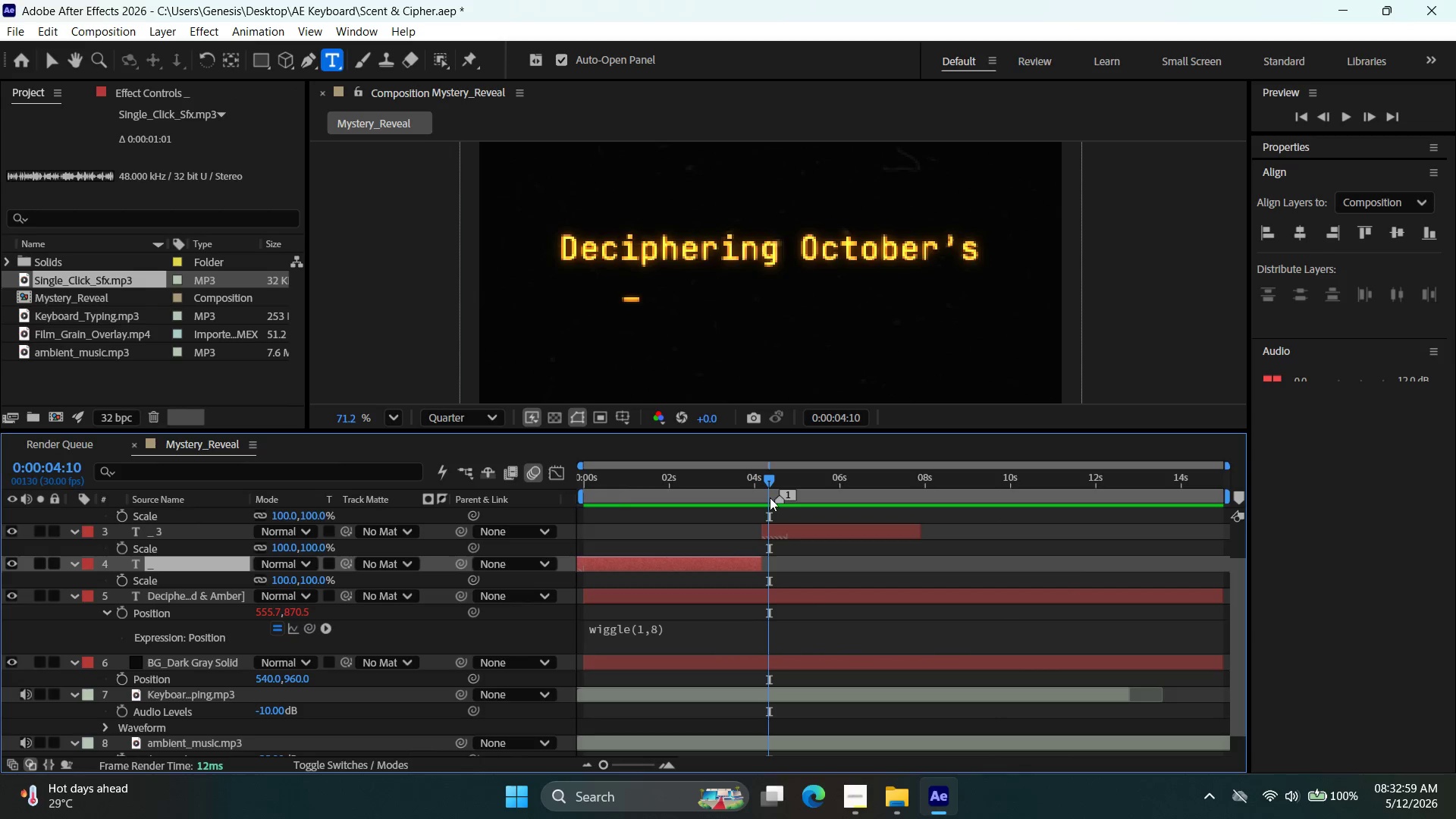 
left_click_drag(start_coordinate=[768, 484], to_coordinate=[465, 486])
 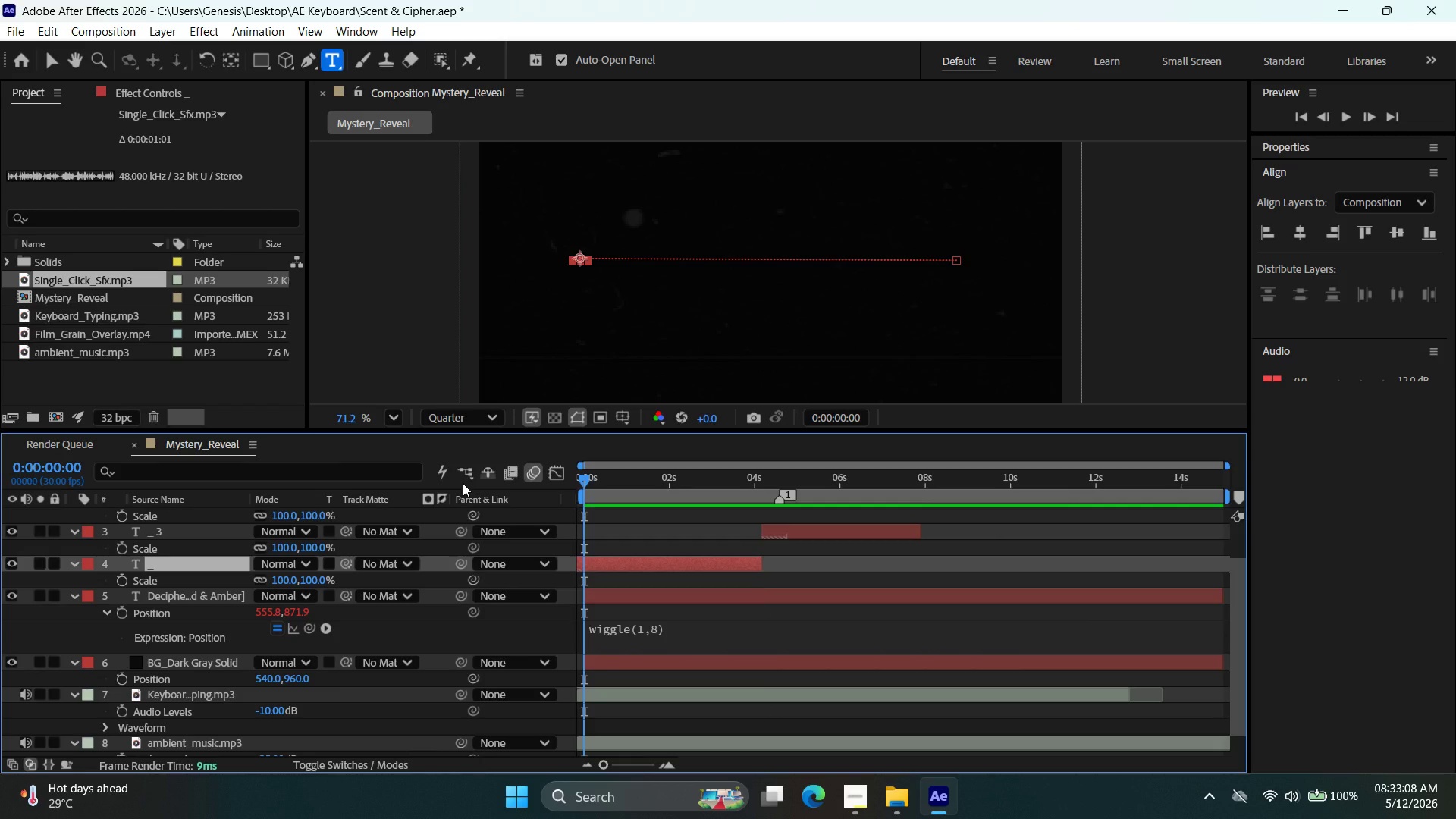 
wait(6.66)
 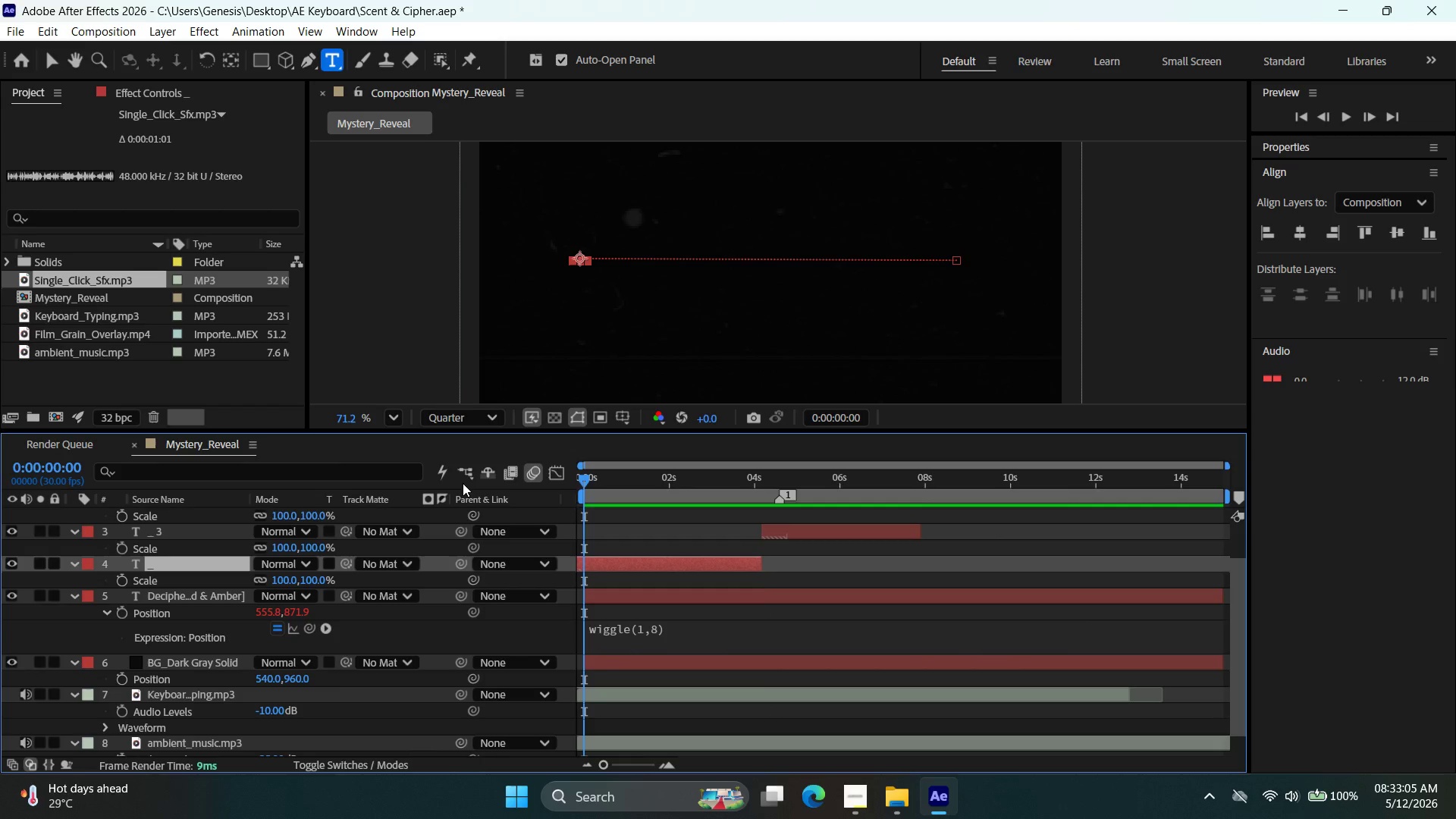 
left_click_drag(start_coordinate=[586, 480], to_coordinate=[581, 495])
 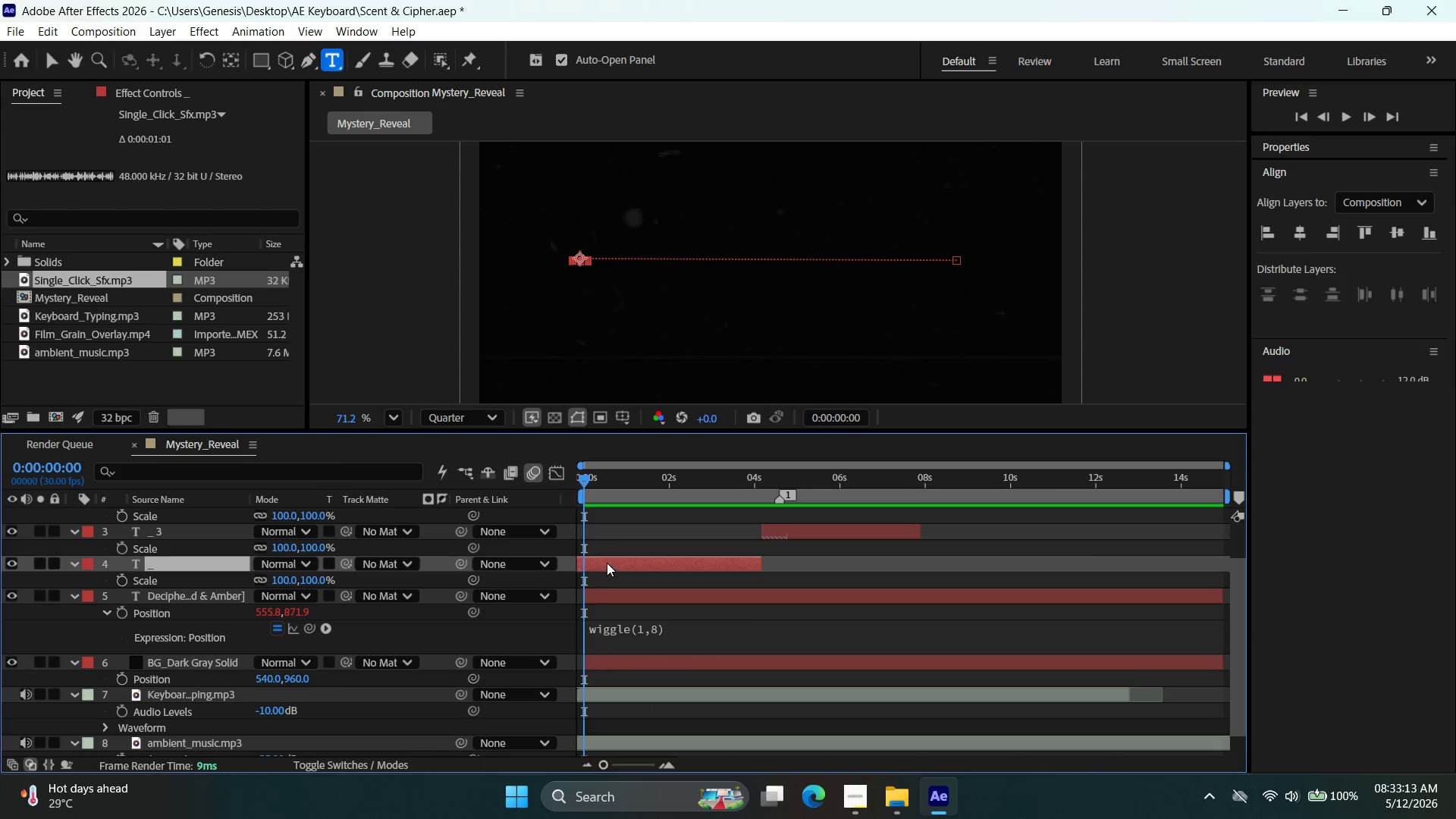 
left_click([608, 556])
 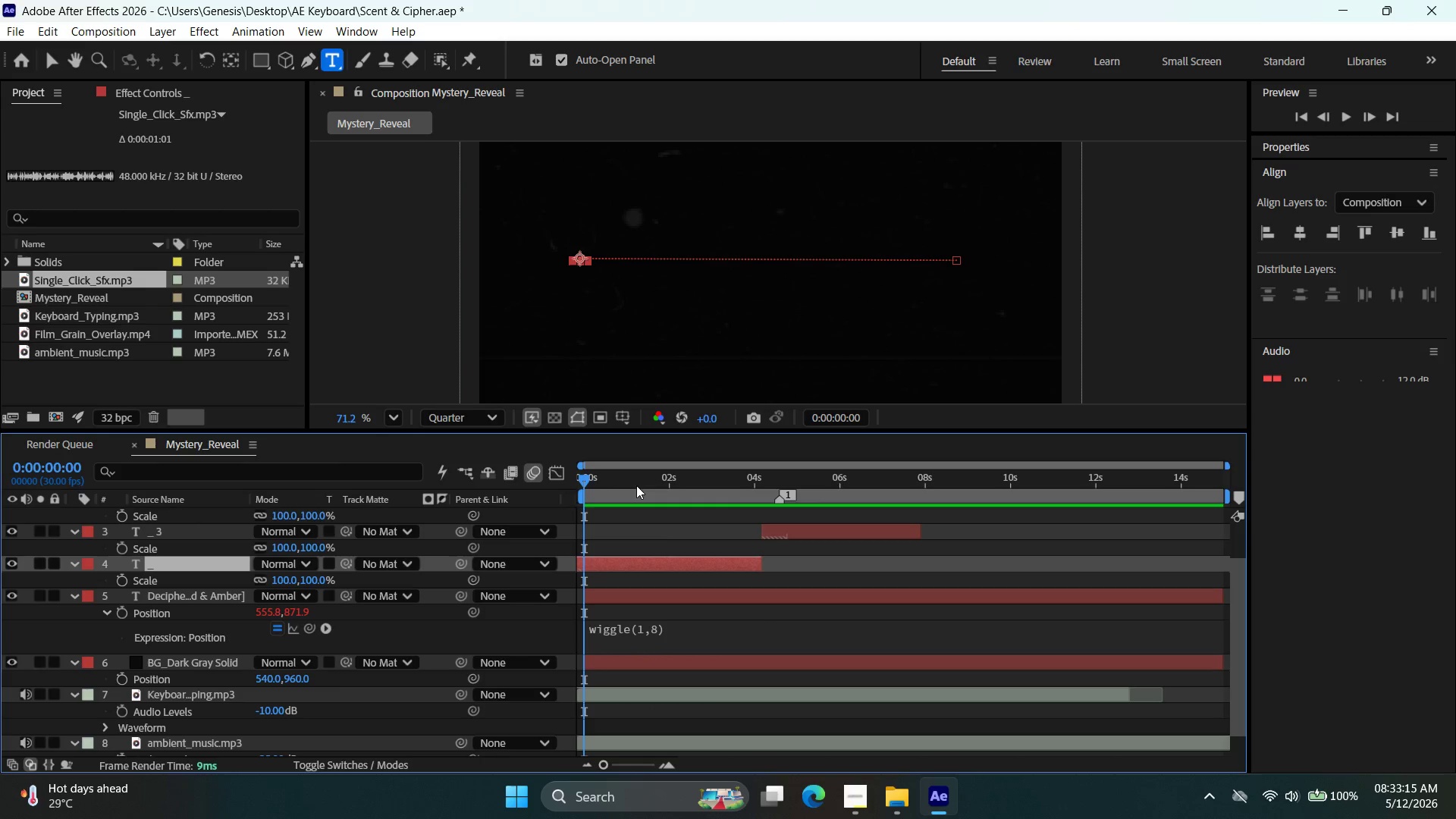 
left_click_drag(start_coordinate=[592, 483], to_coordinate=[752, 515])
 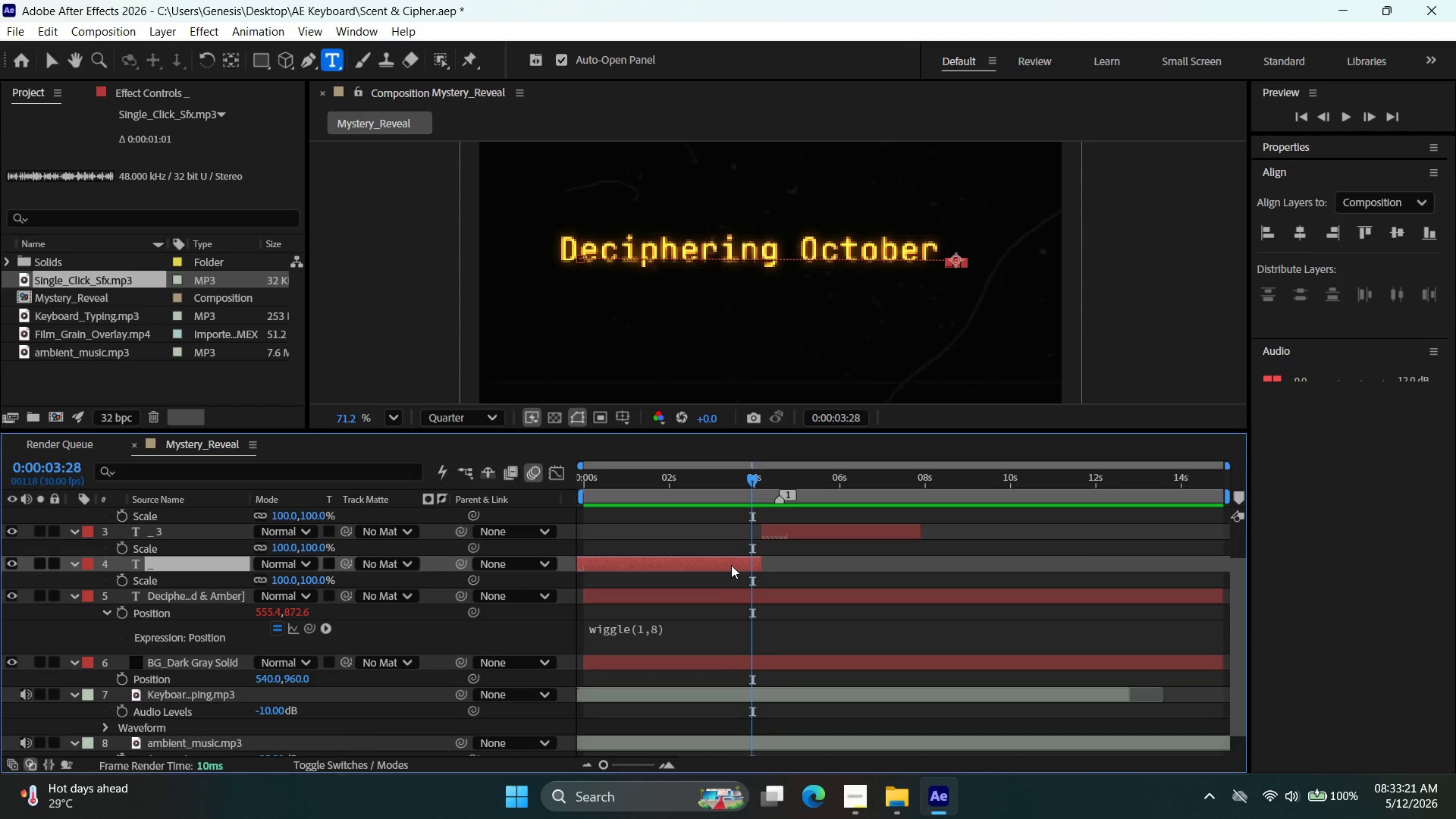 
left_click_drag(start_coordinate=[730, 565], to_coordinate=[748, 567])
 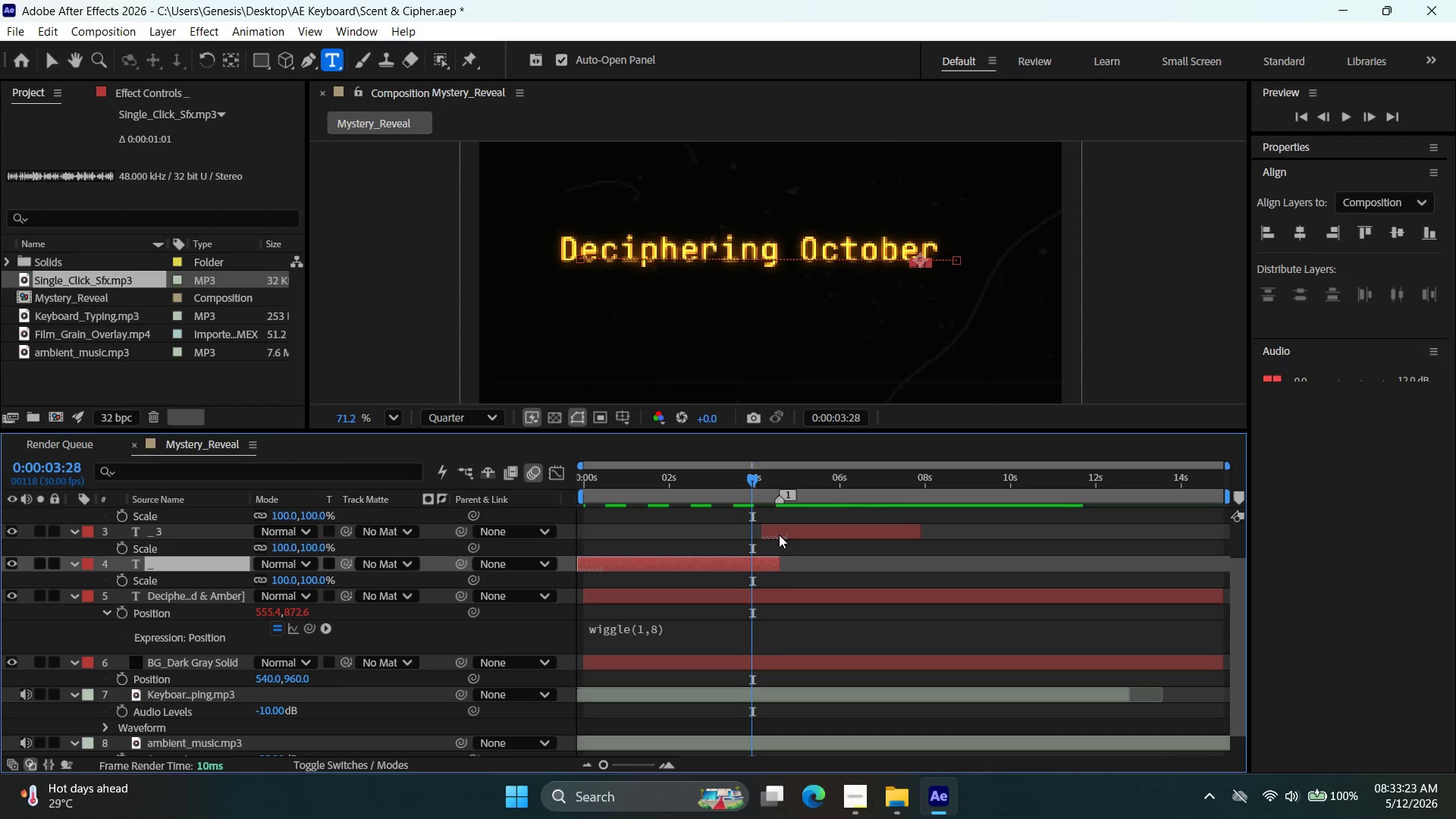 
left_click_drag(start_coordinate=[780, 535], to_coordinate=[792, 537])
 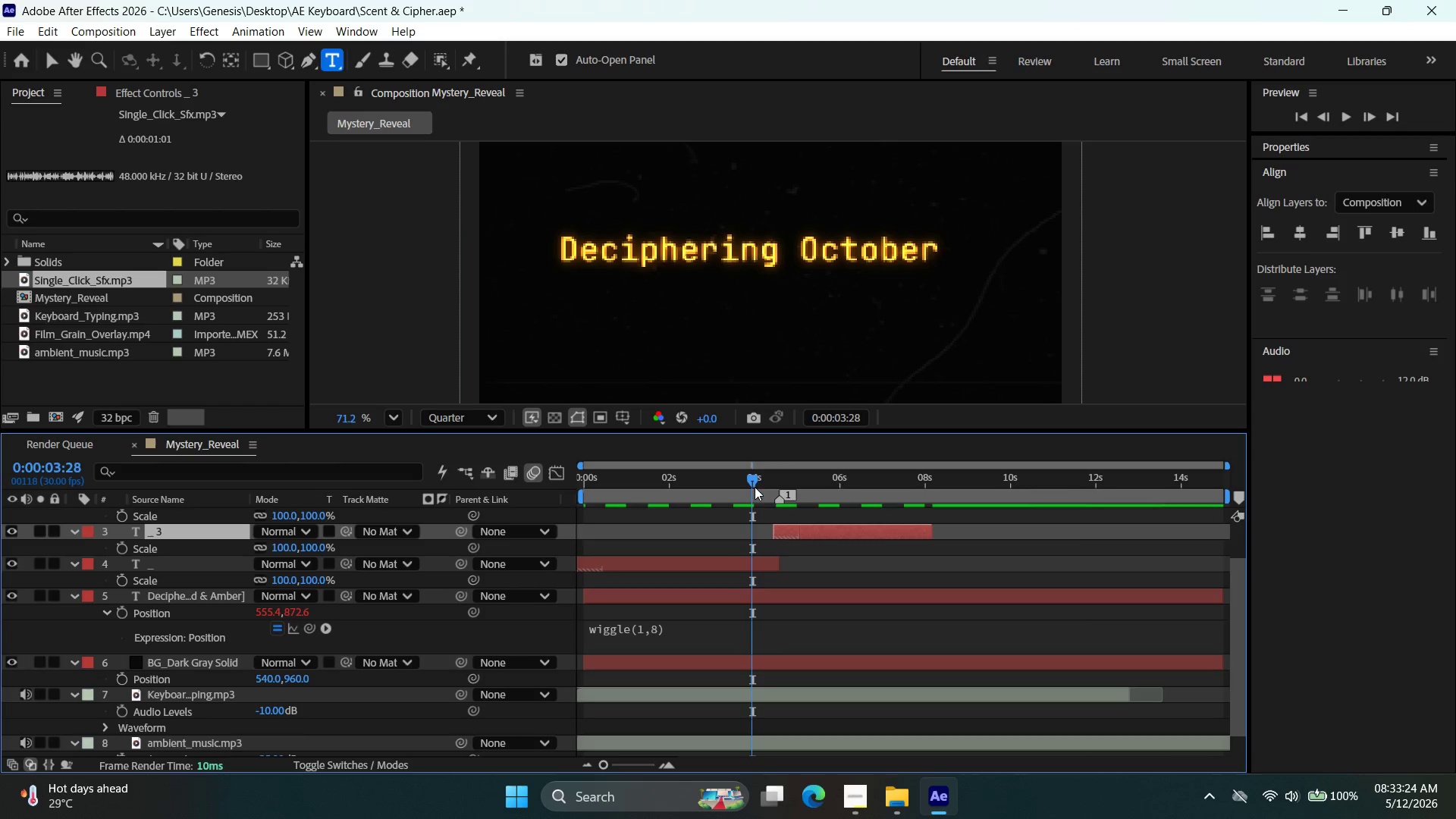 
left_click_drag(start_coordinate=[755, 480], to_coordinate=[601, 498])
 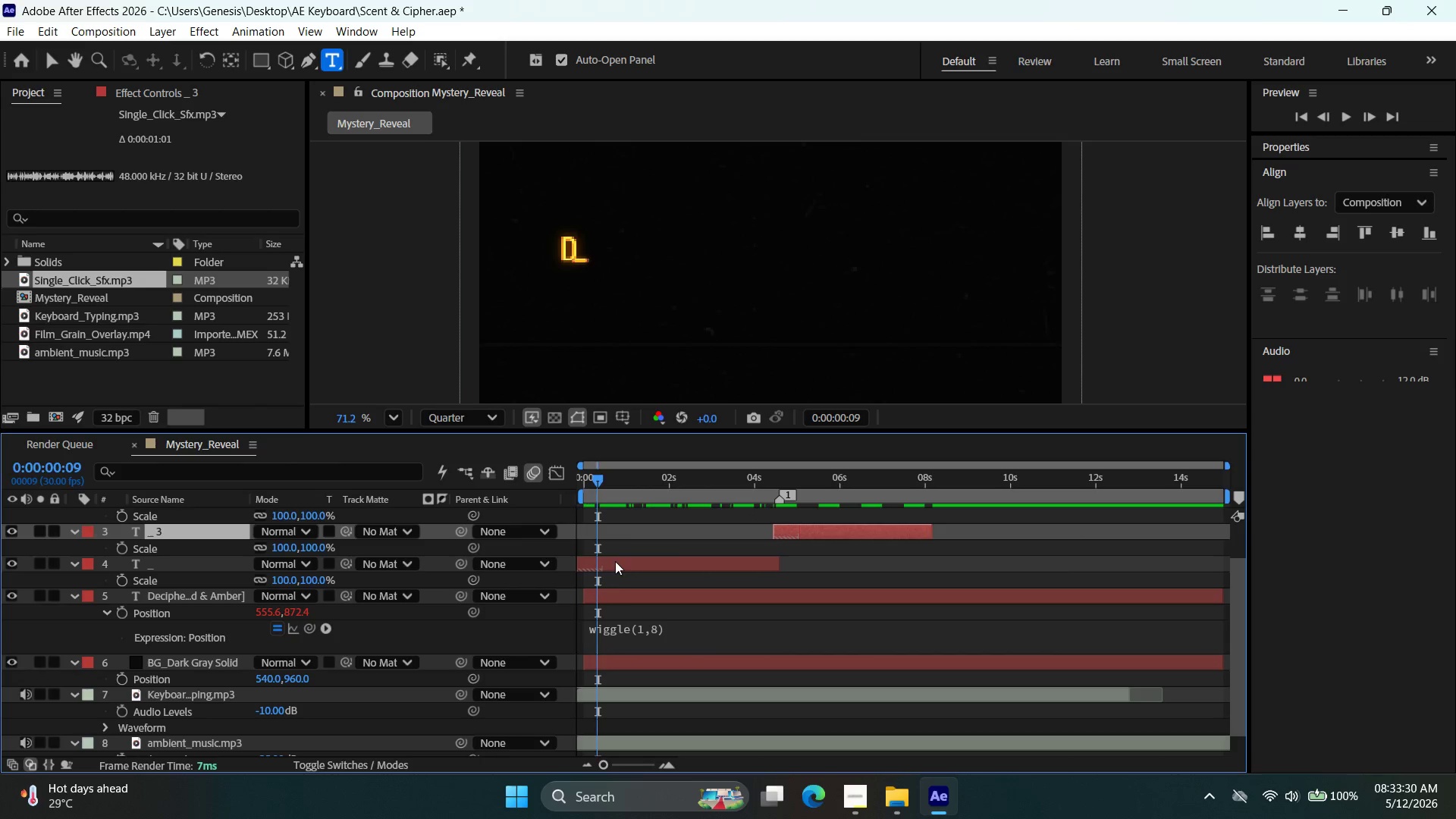 
left_click([616, 560])
 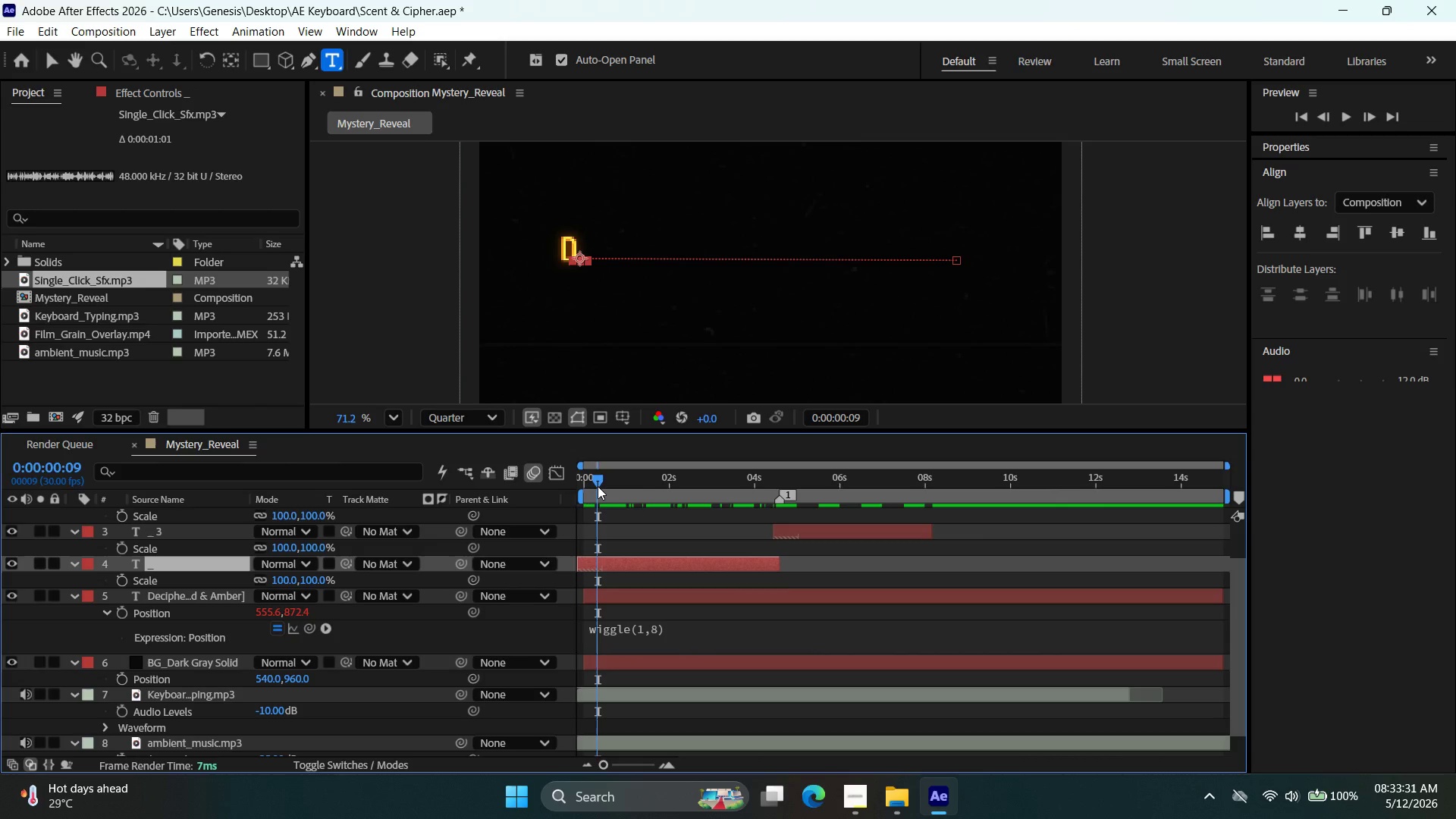 
left_click_drag(start_coordinate=[598, 486], to_coordinate=[565, 489])
 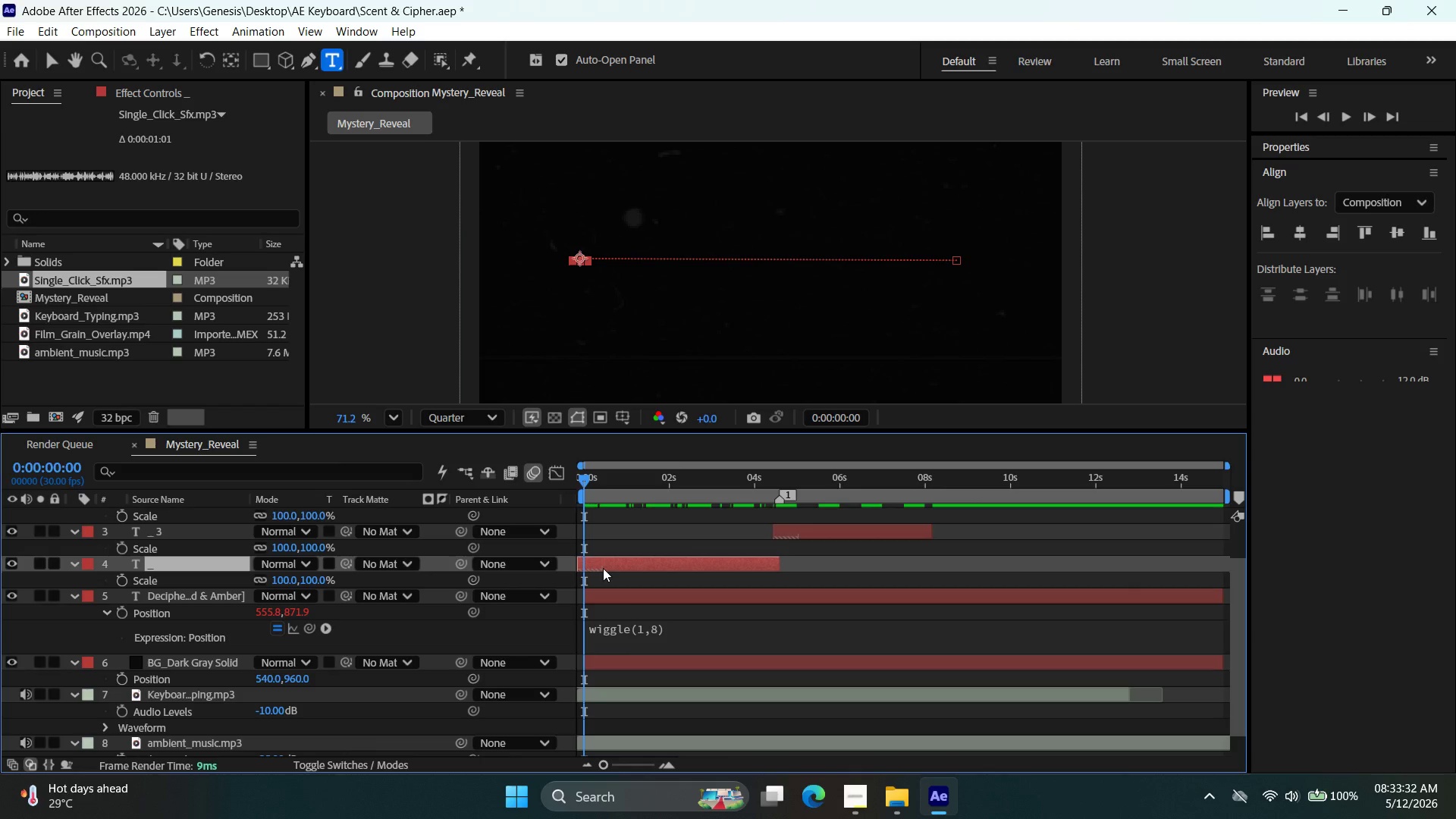 
left_click([603, 568])
 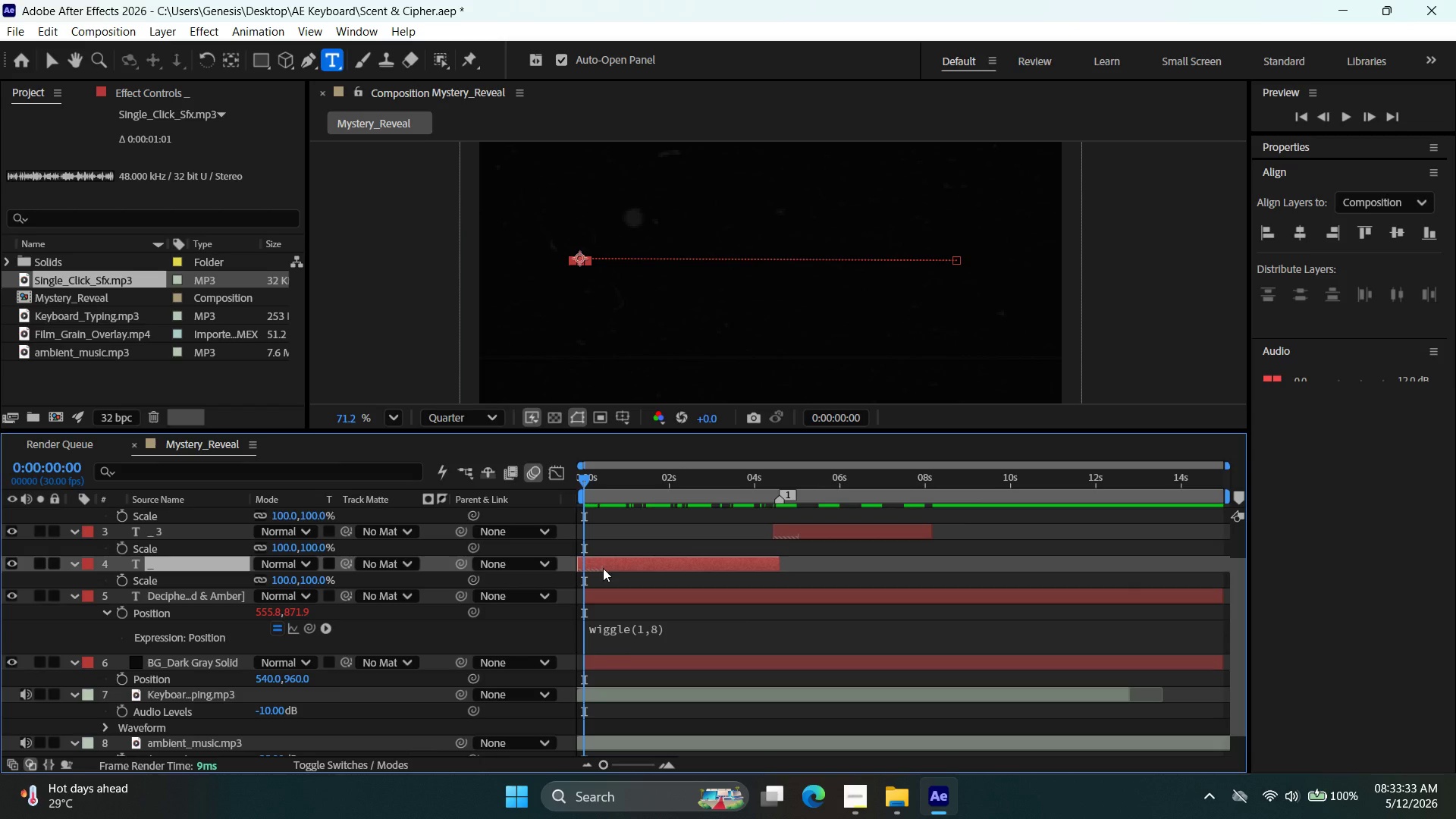 
key(P)
 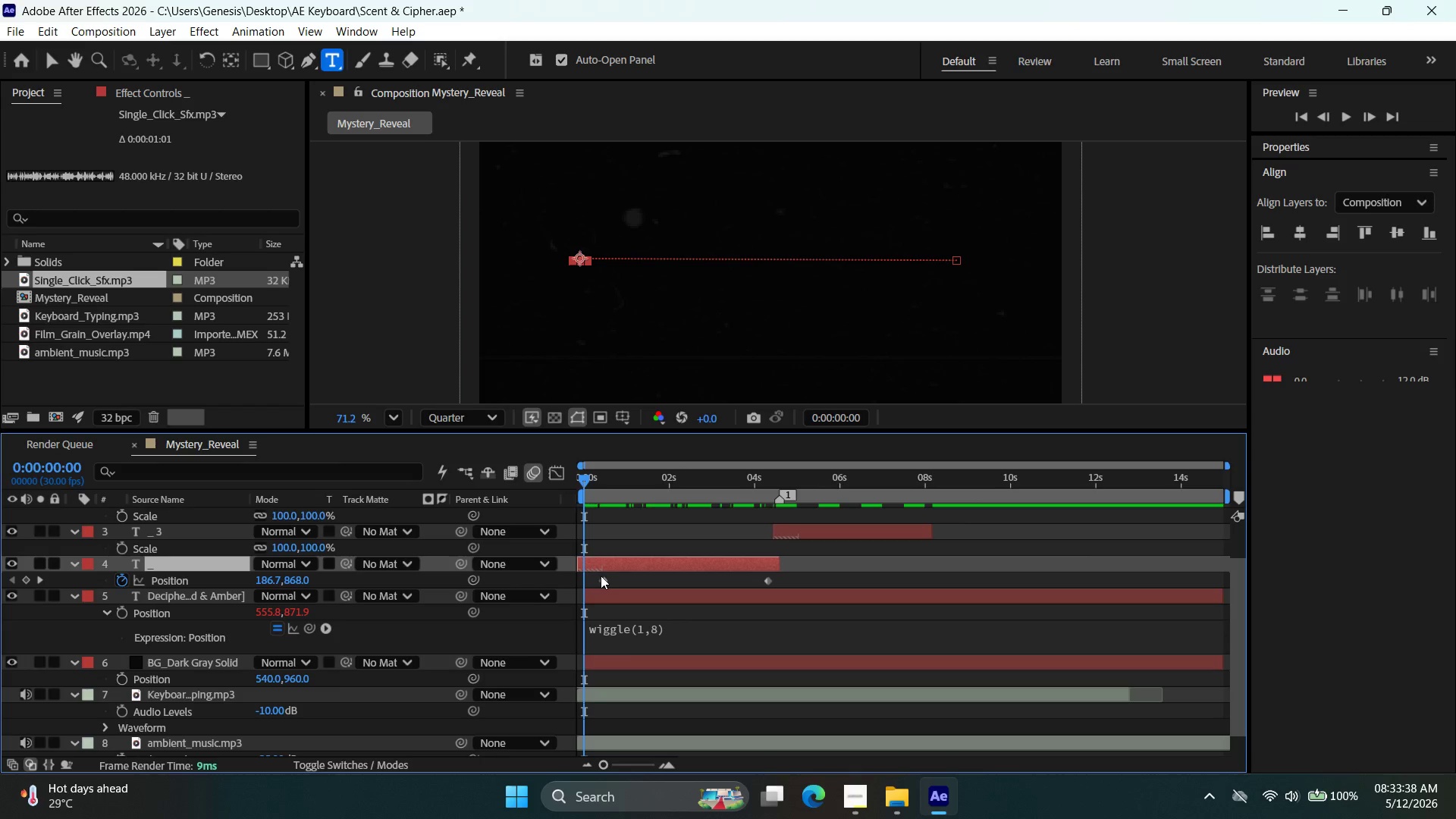 
wait(5.28)
 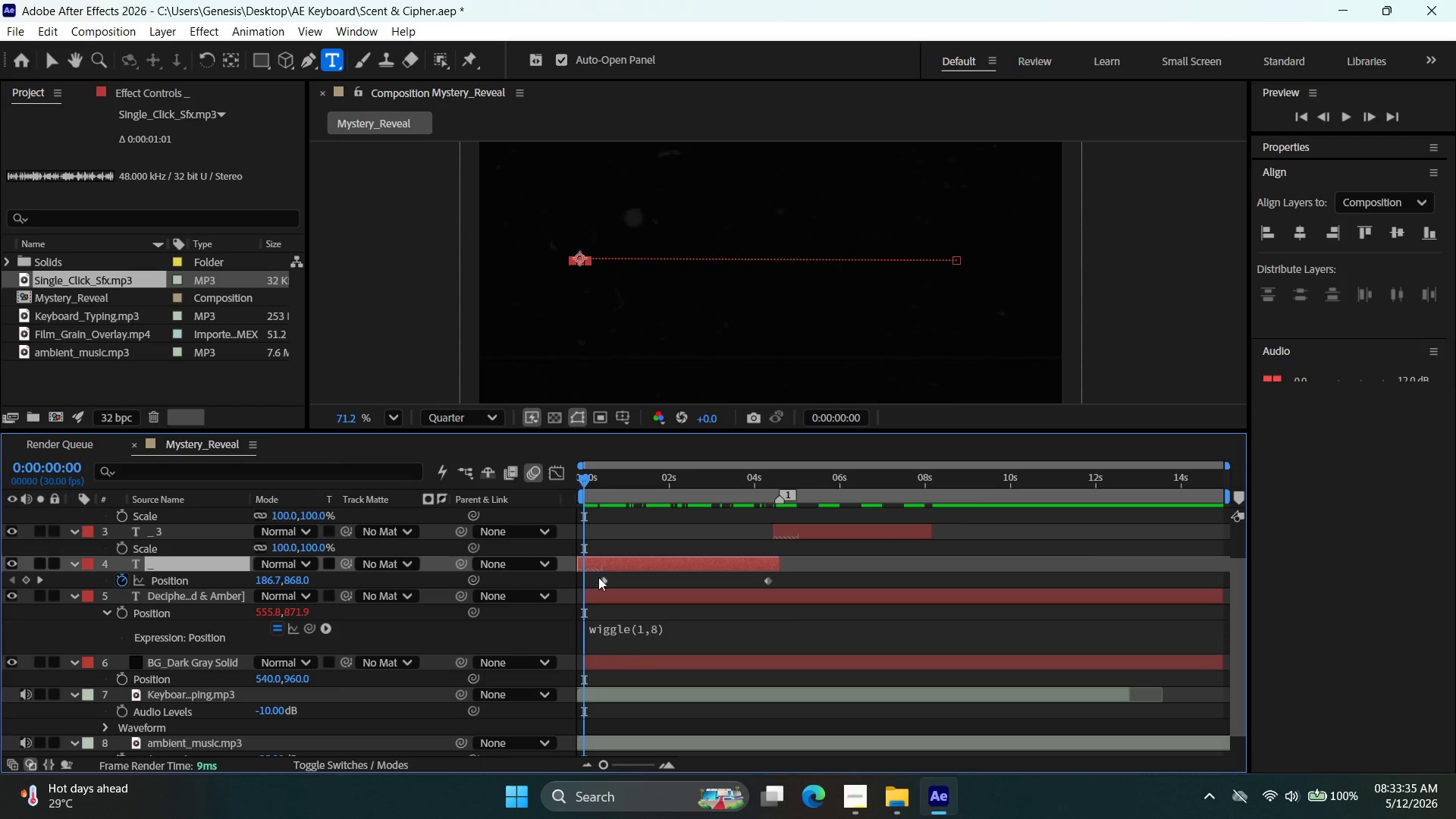 
left_click_drag(start_coordinate=[602, 582], to_coordinate=[582, 588])
 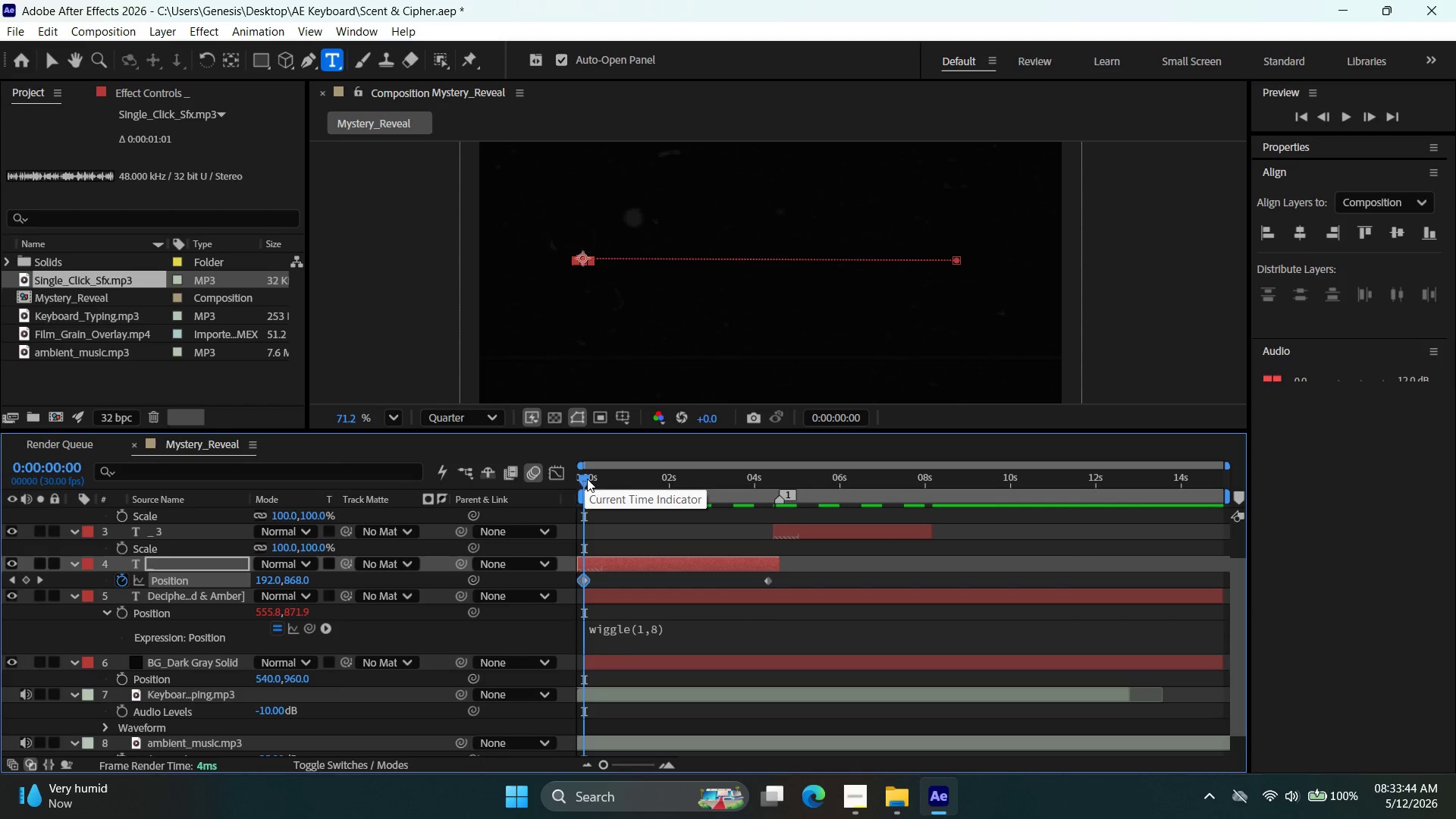 
left_click_drag(start_coordinate=[587, 479], to_coordinate=[576, 481])
 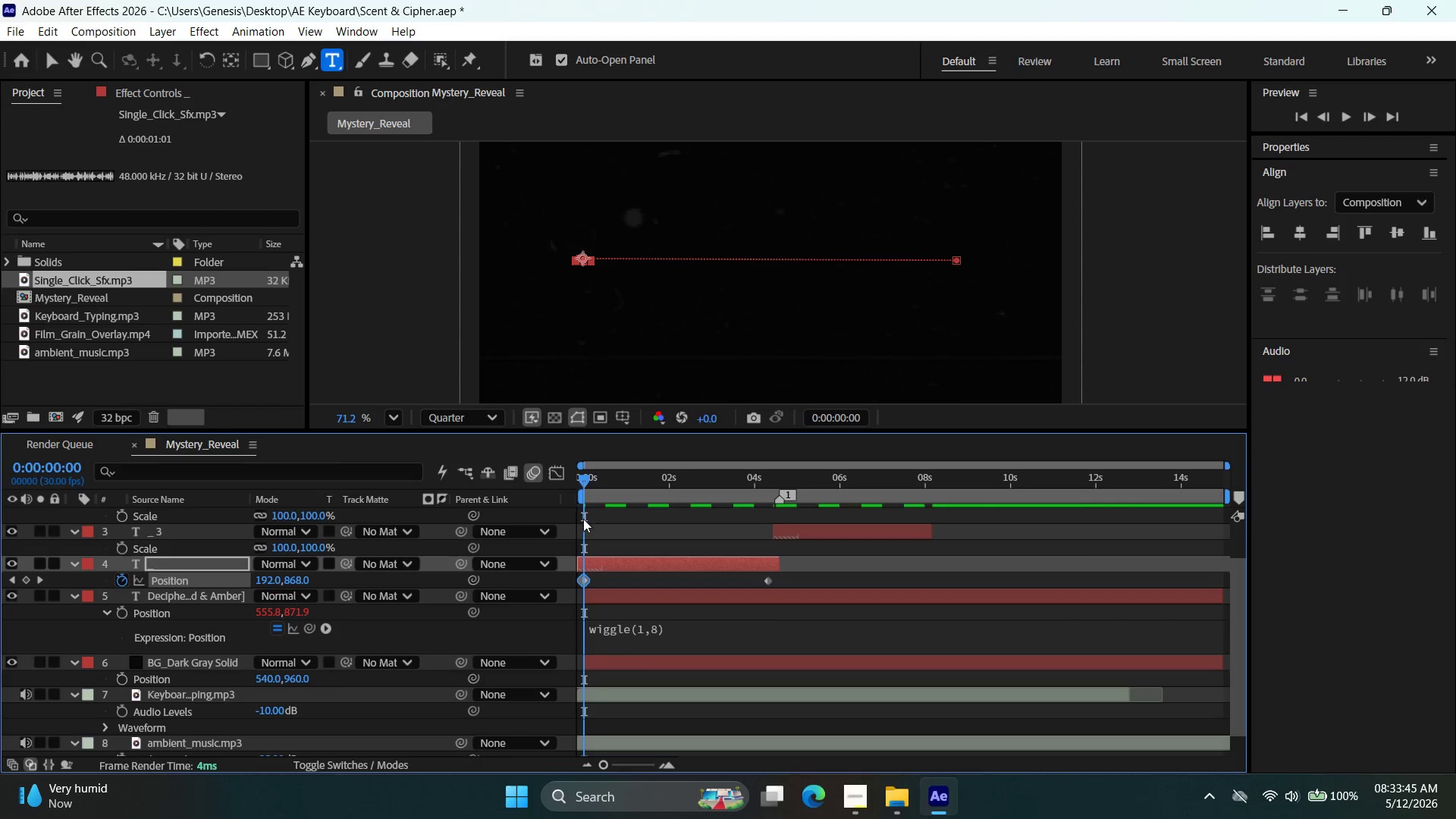 
key(Control+Z)
 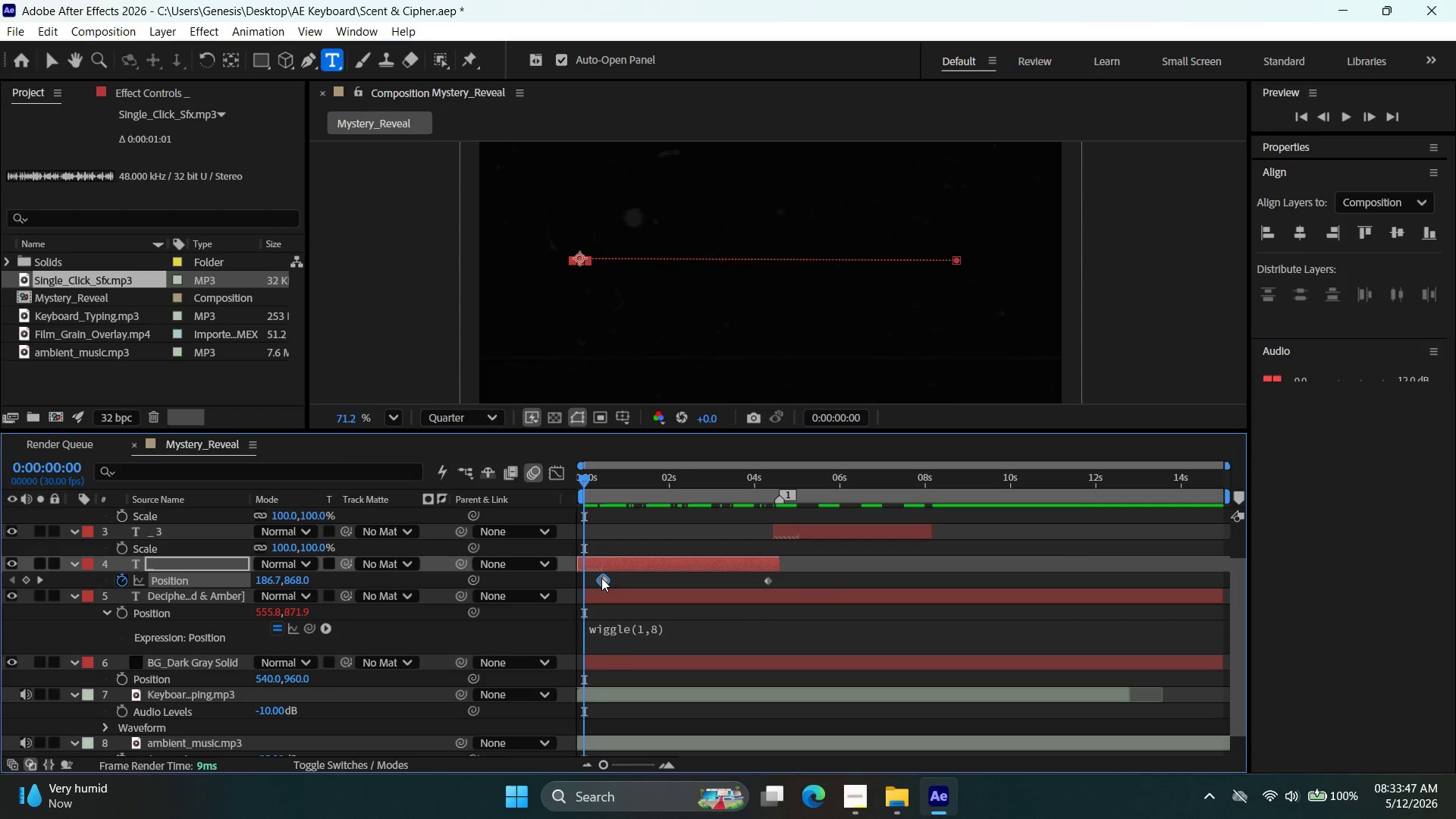 
left_click_drag(start_coordinate=[599, 579], to_coordinate=[581, 585])
 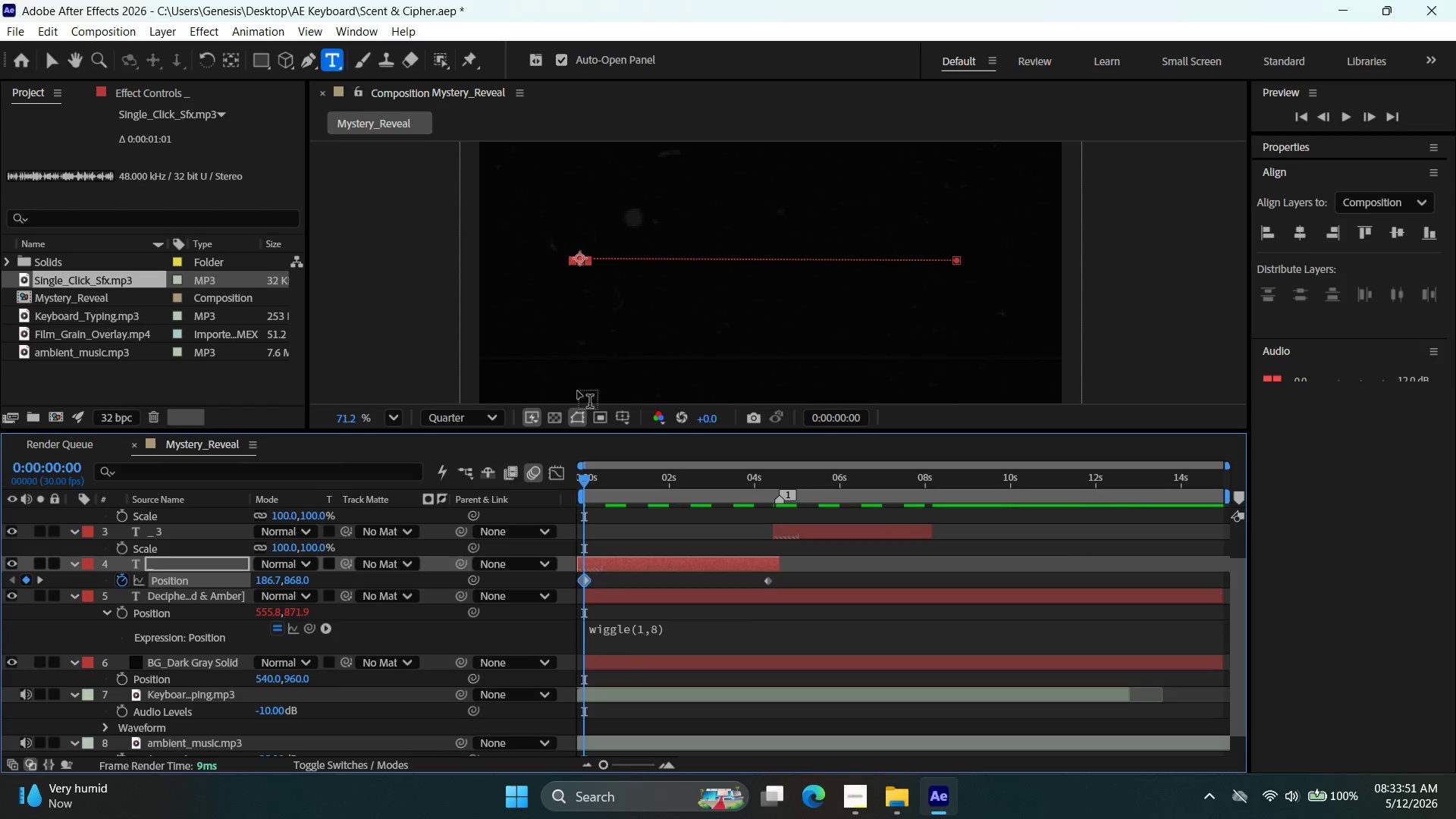 
left_click_drag(start_coordinate=[586, 479], to_coordinate=[583, 491])
 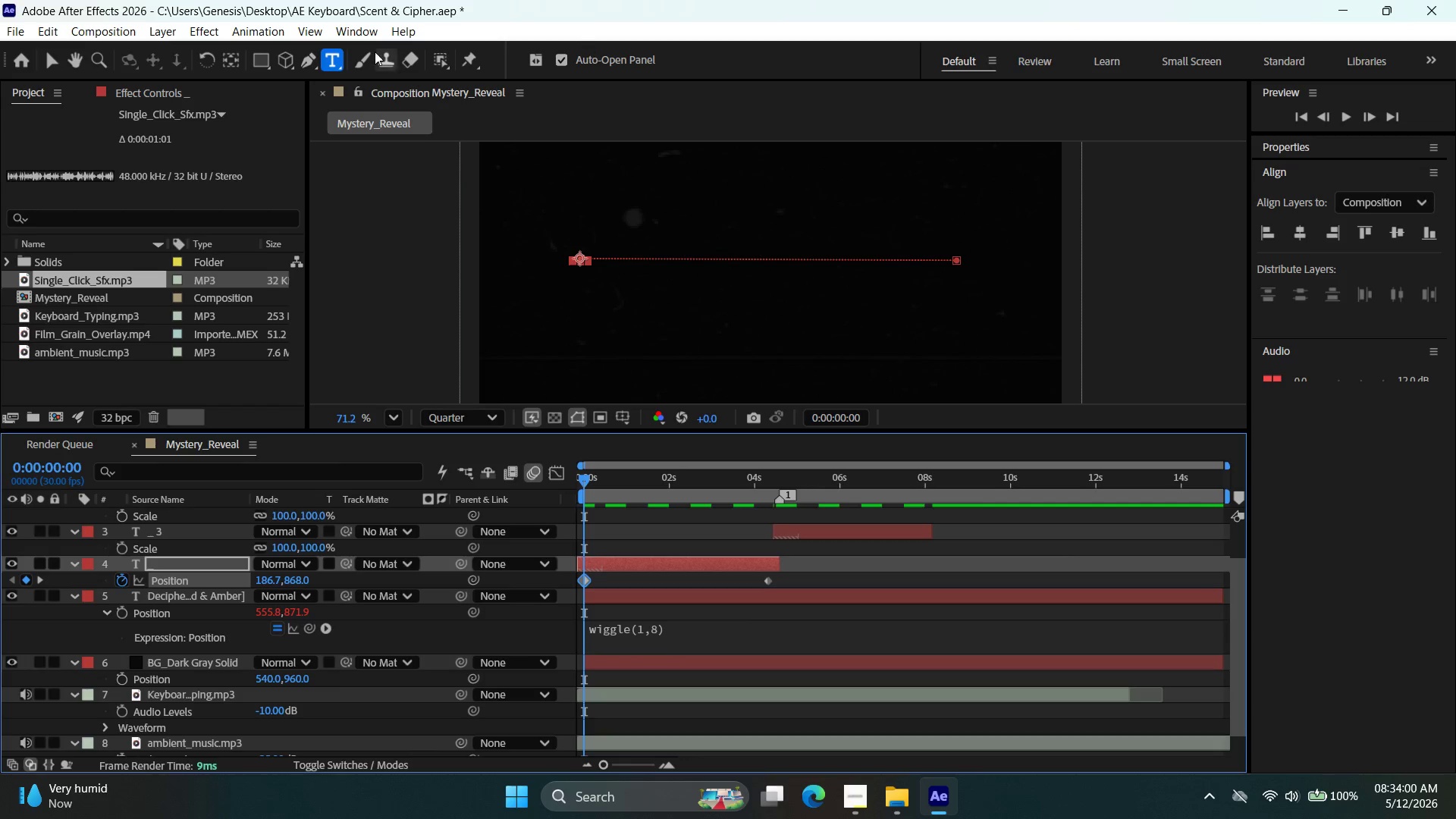 
left_click([54, 58])
 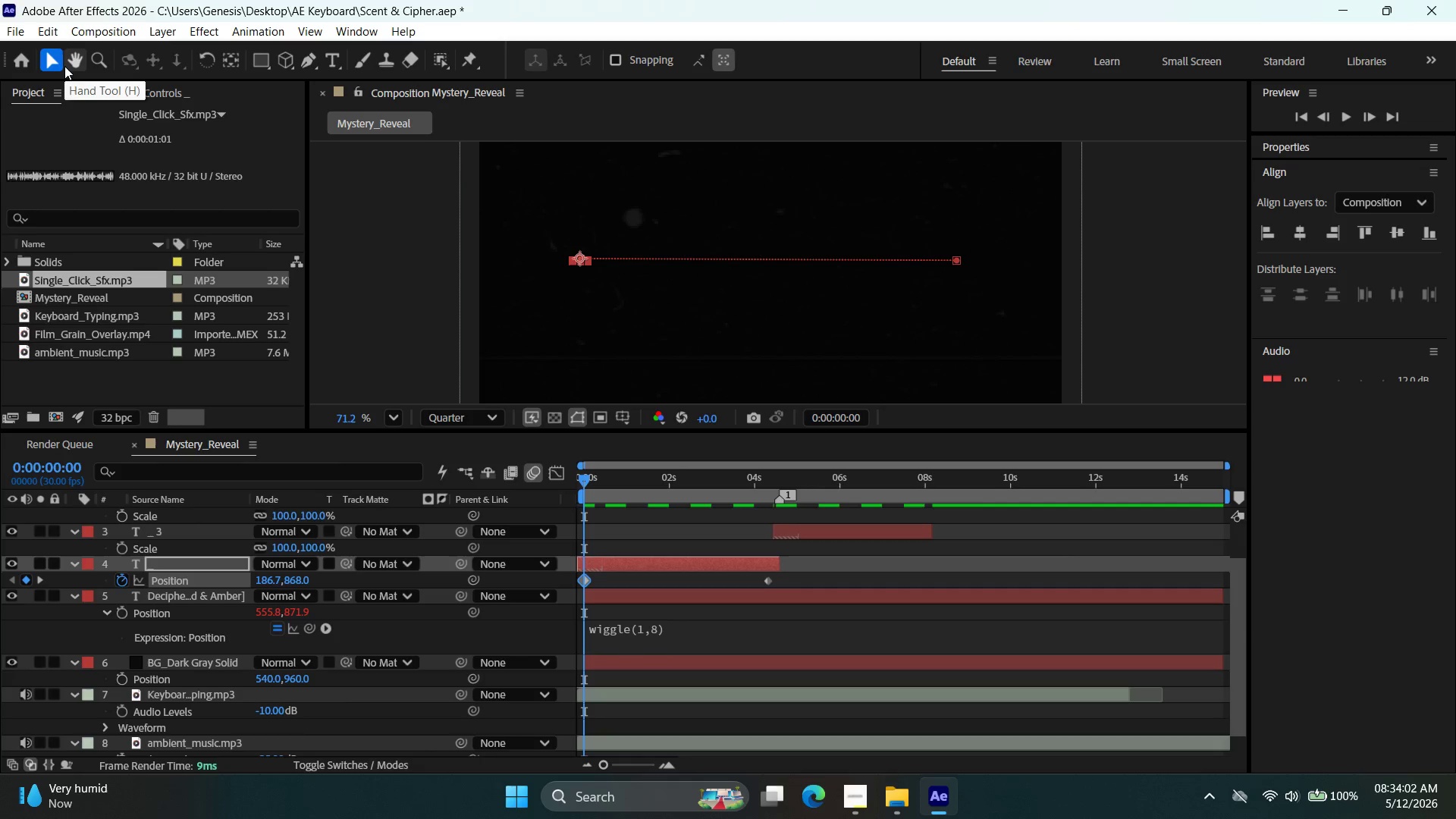 
key(ArrowLeft)
 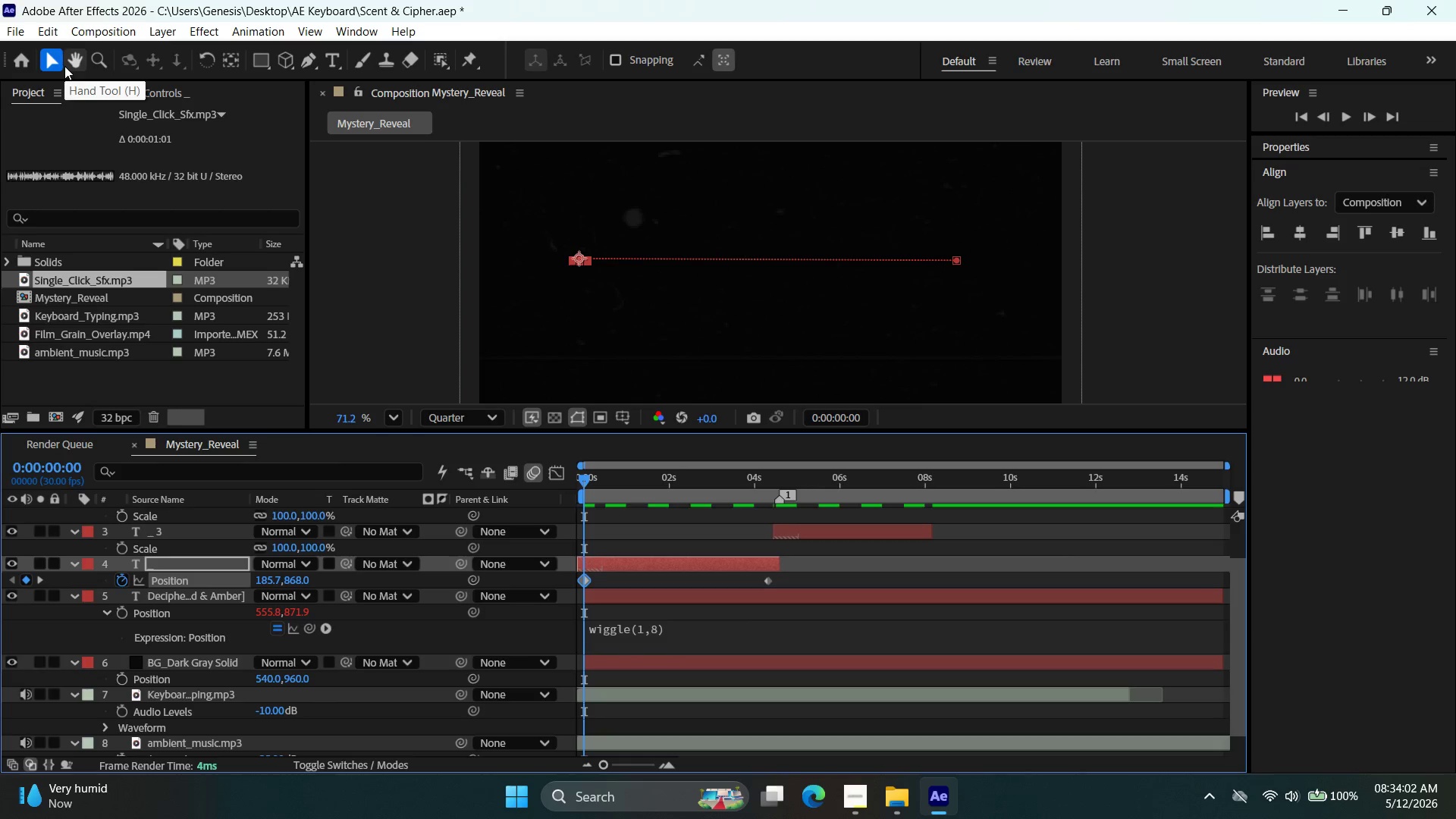 
key(ArrowLeft)
 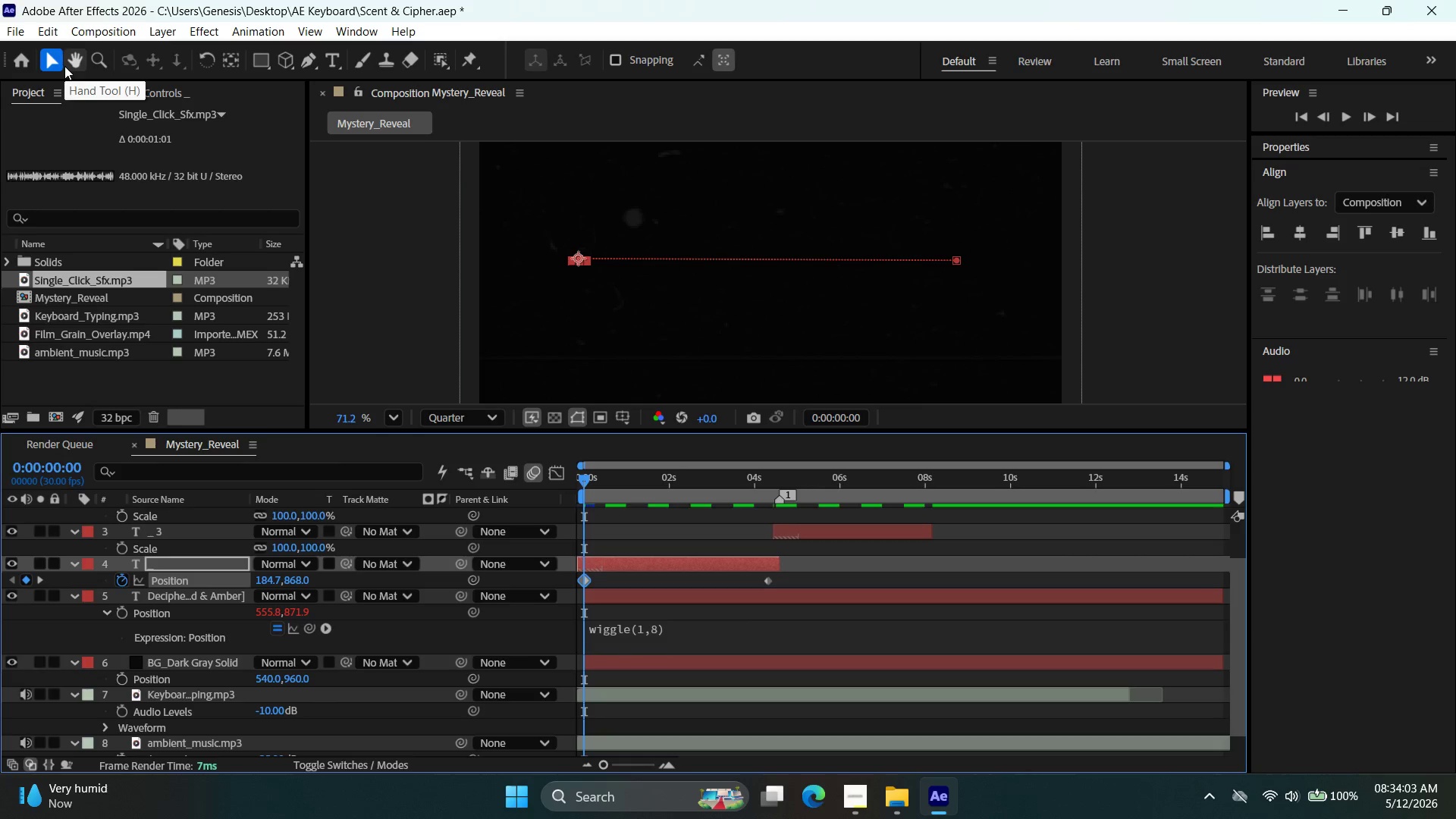 
hold_key(key=ArrowLeft, duration=0.73)
 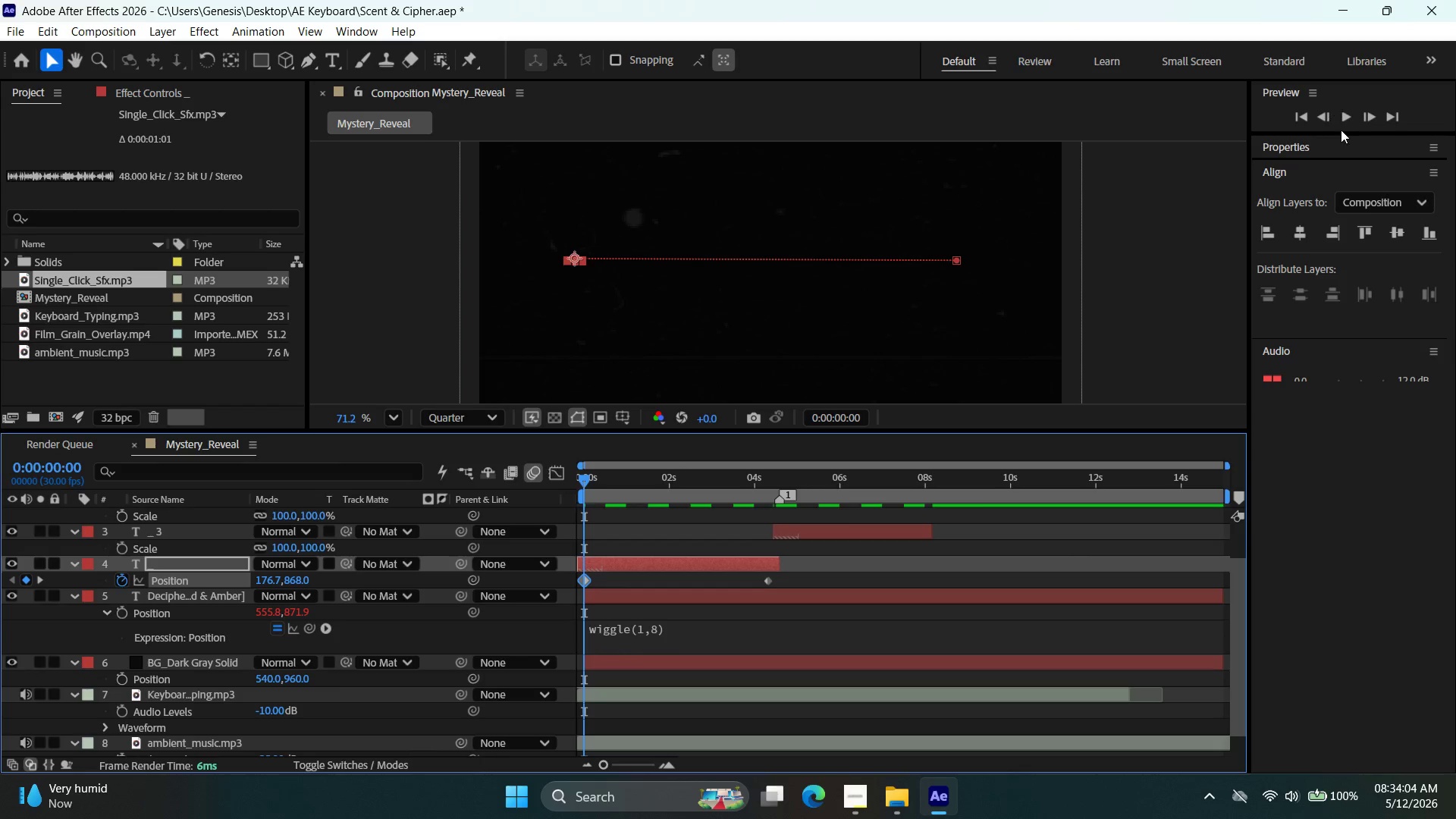 
left_click([1352, 120])
 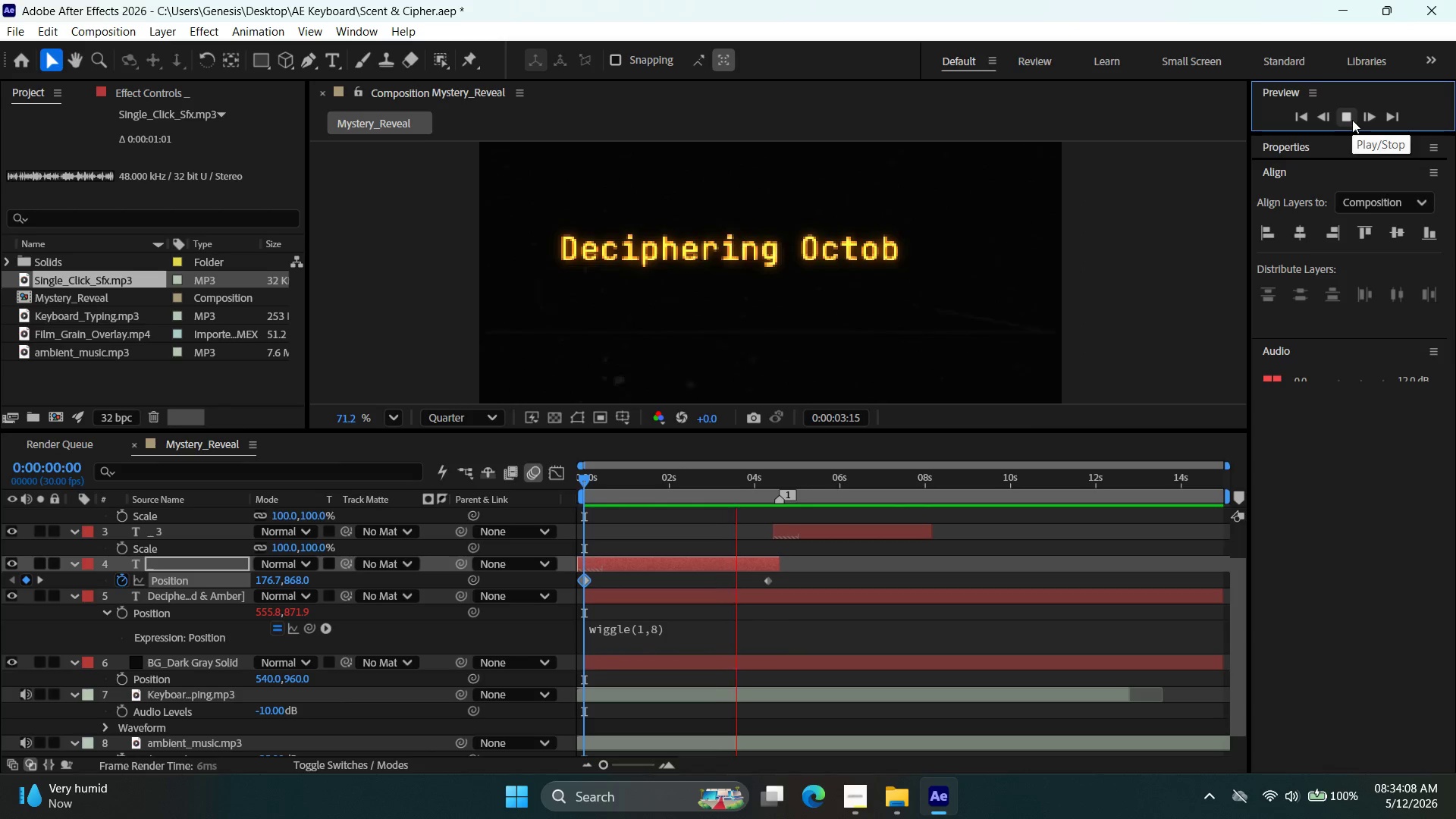 
wait(5.42)
 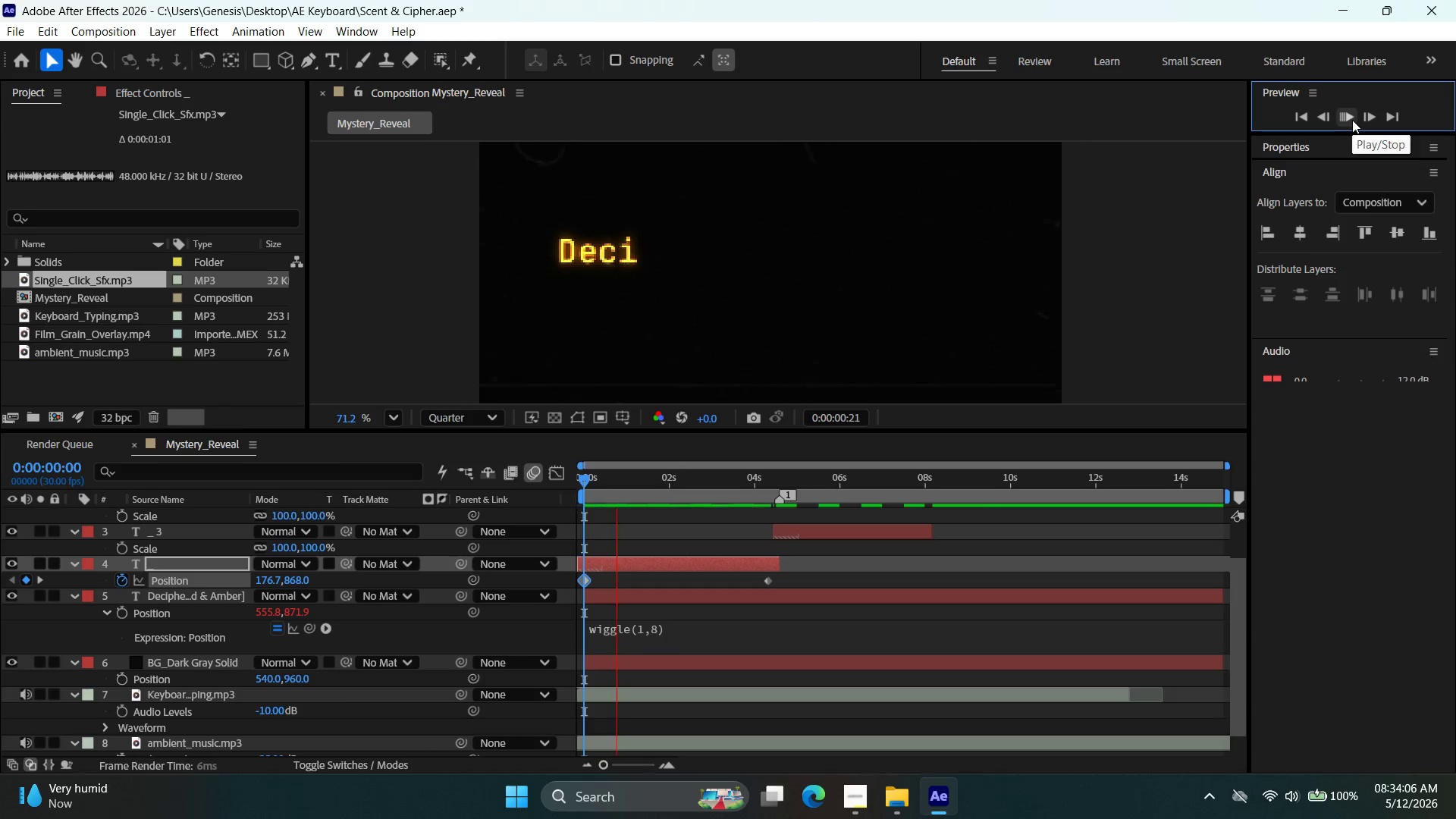 
left_click([1352, 120])
 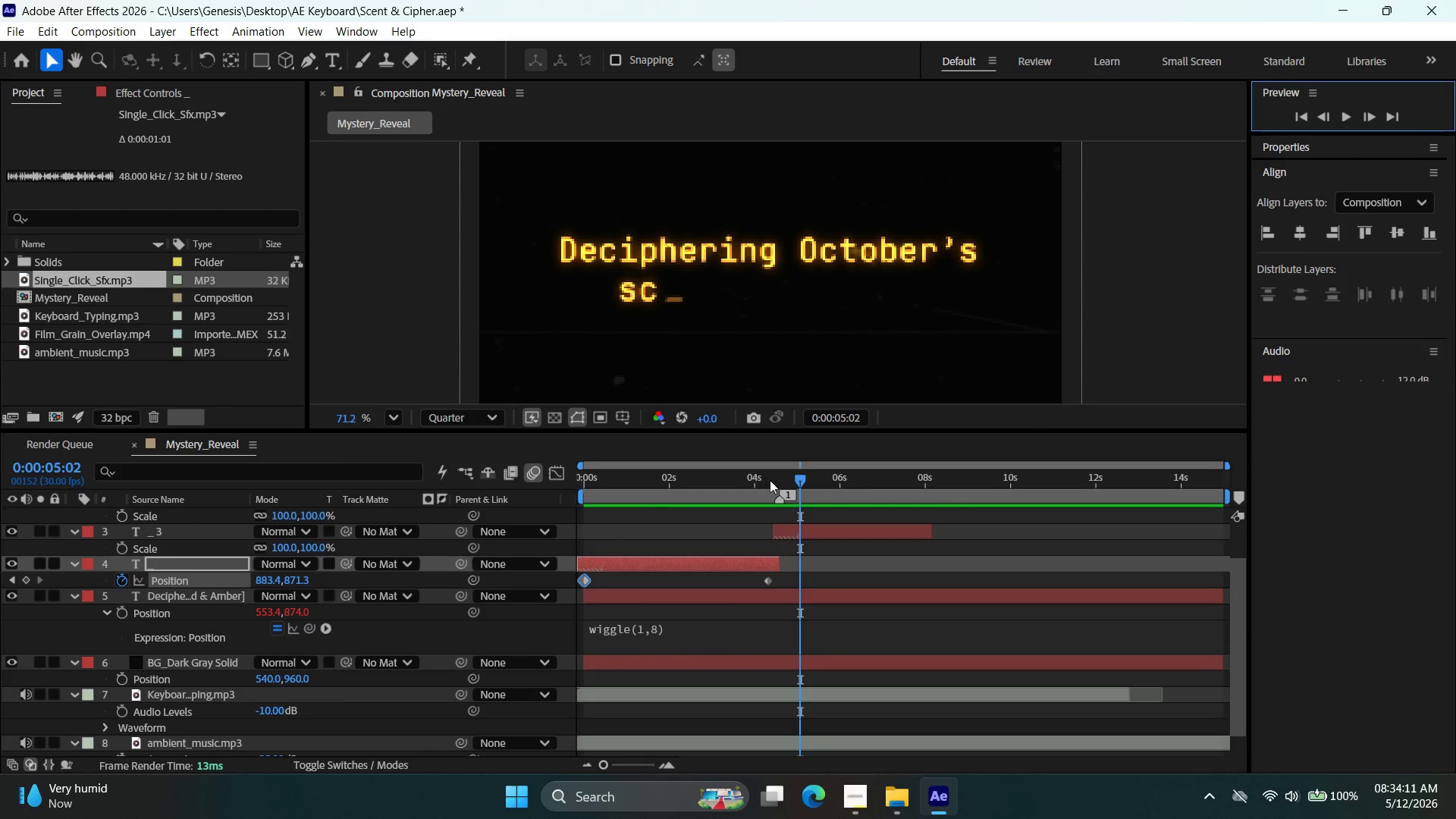 
left_click_drag(start_coordinate=[800, 479], to_coordinate=[772, 484])
 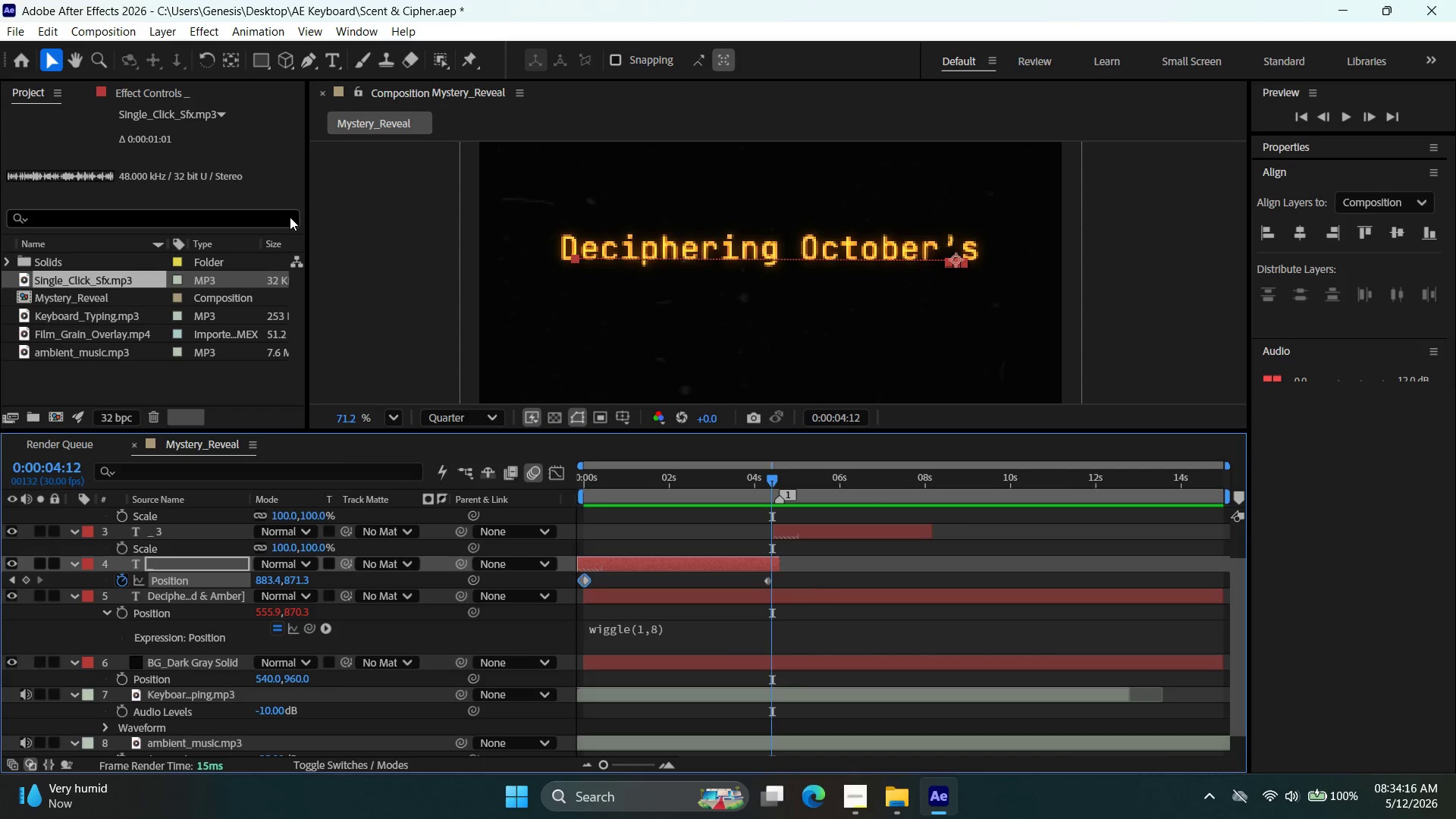 
hold_key(key=ArrowRight, duration=1.5)
 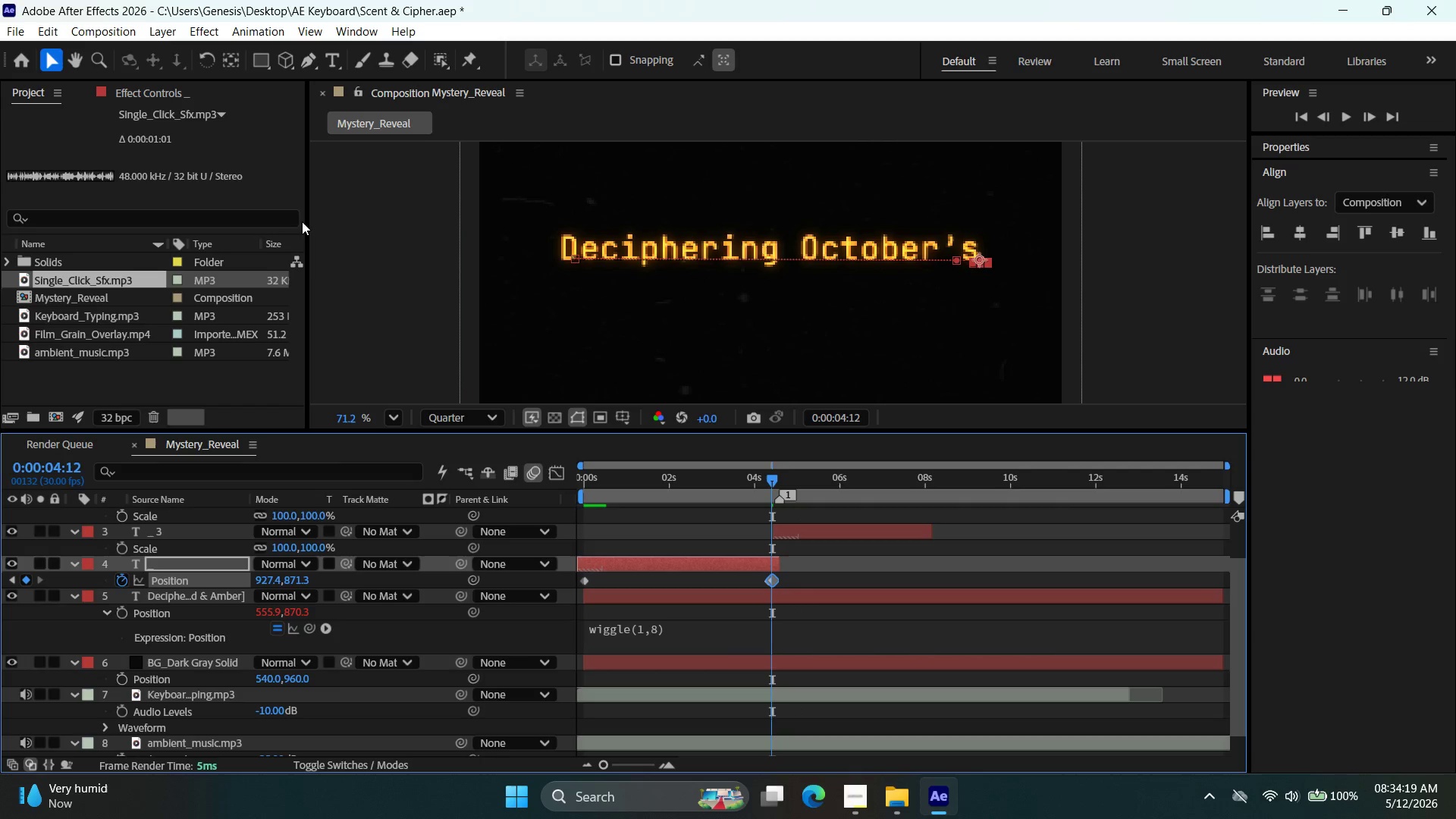 
hold_key(key=ArrowRight, duration=0.45)
 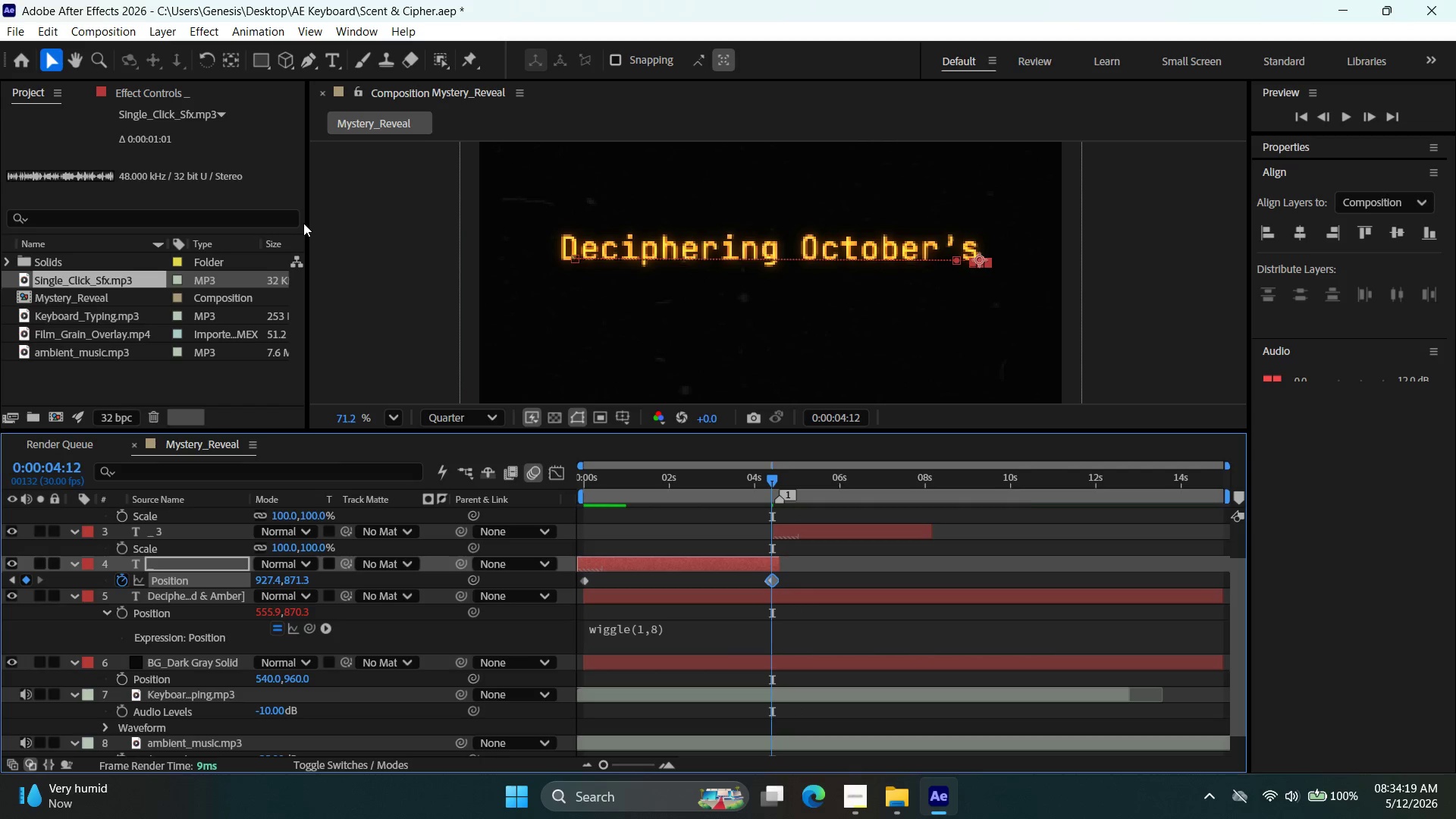 
key(ArrowRight)
 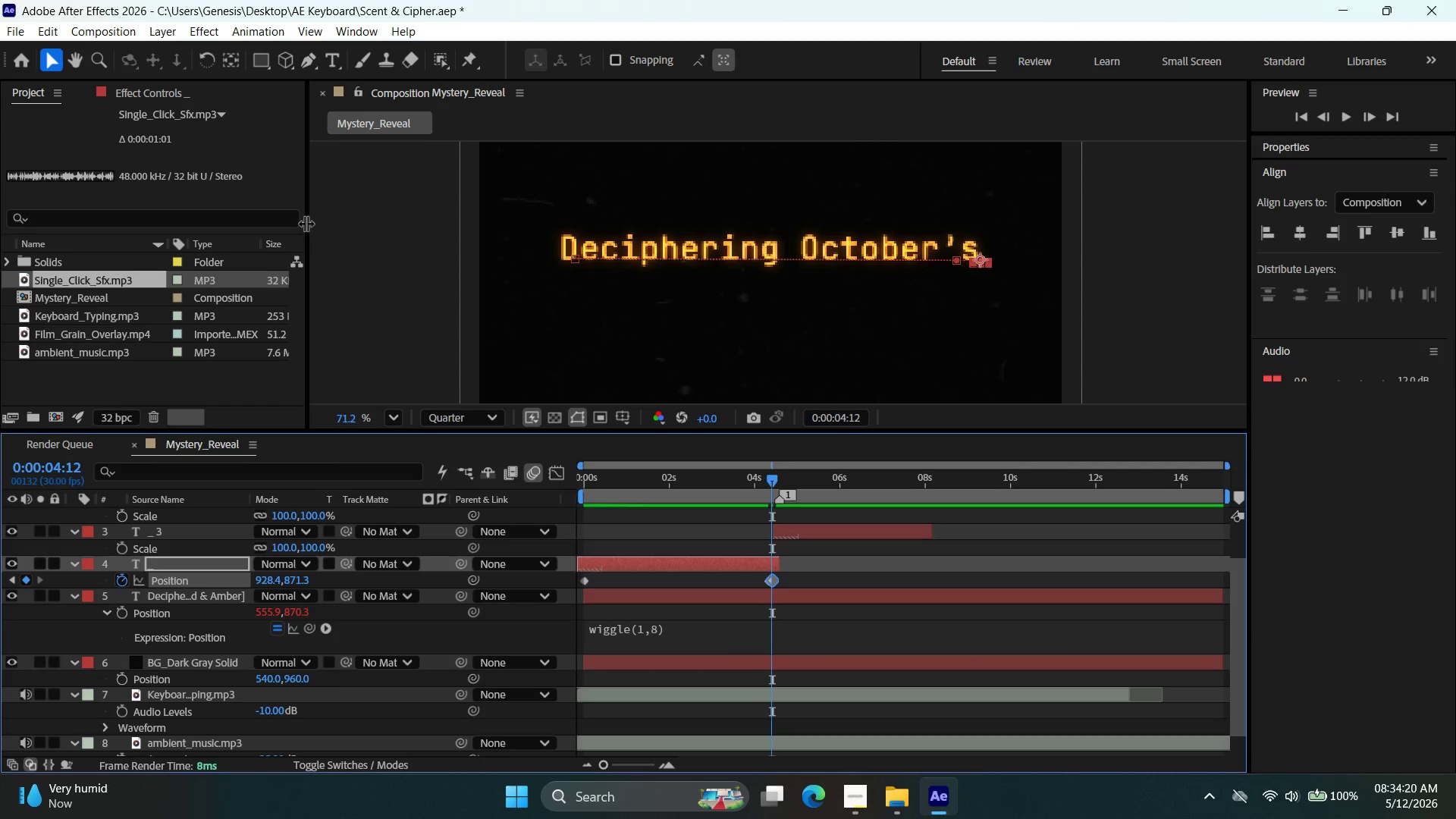 
key(ArrowRight)
 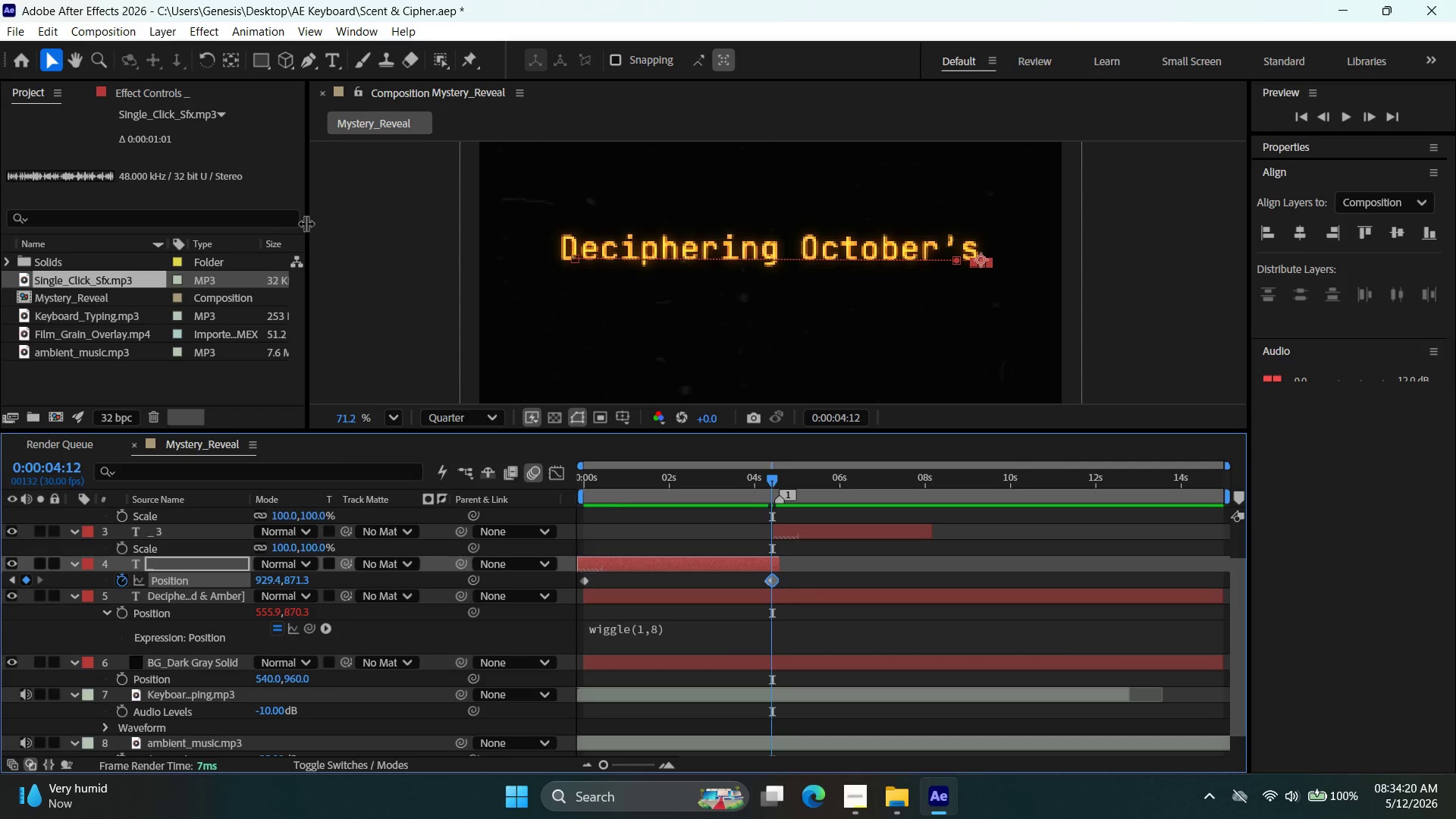 
key(ArrowRight)
 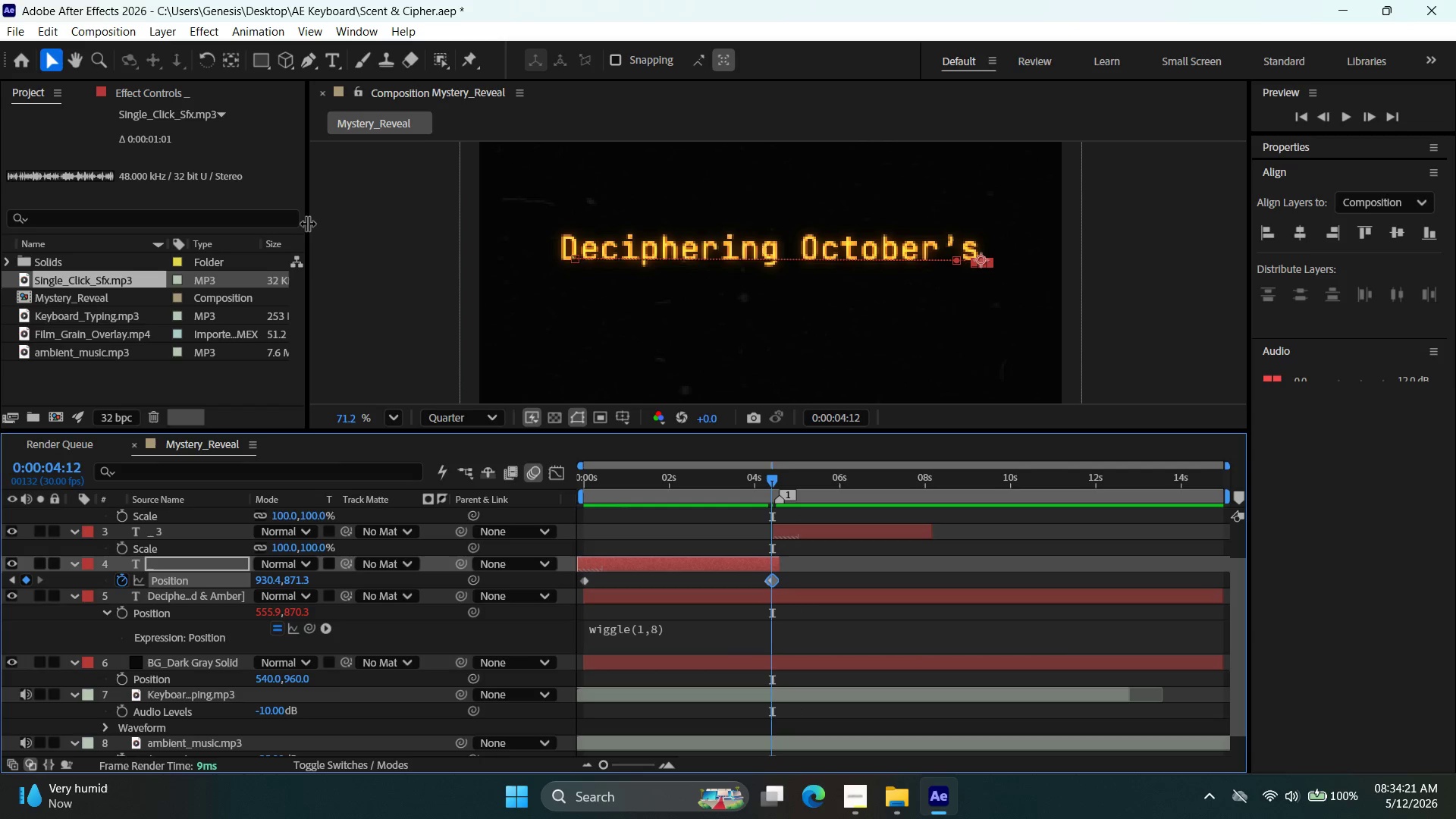 
hold_key(key=ArrowRight, duration=0.58)
 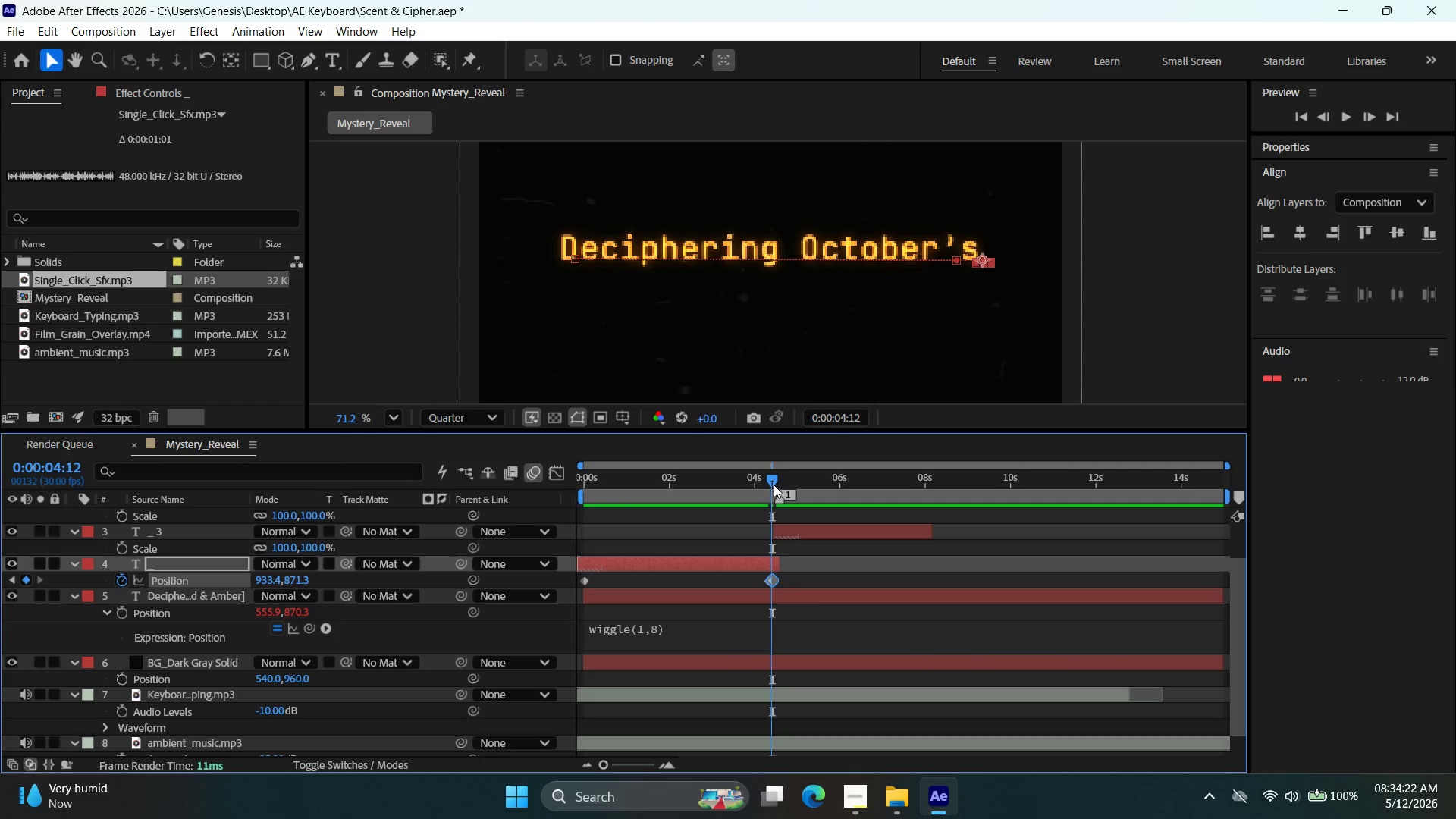 
left_click_drag(start_coordinate=[768, 476], to_coordinate=[429, 482])
 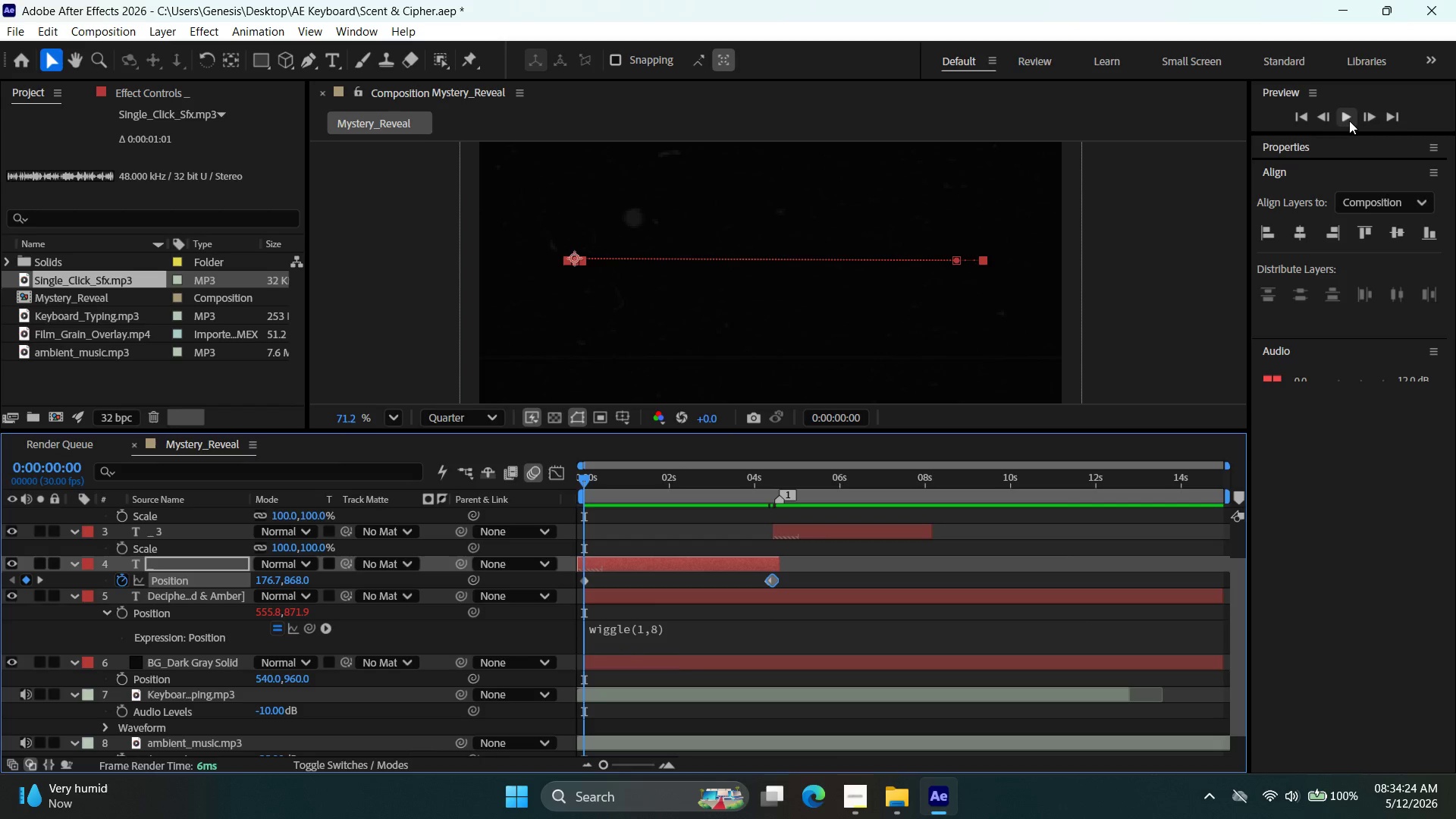 
left_click([1349, 118])
 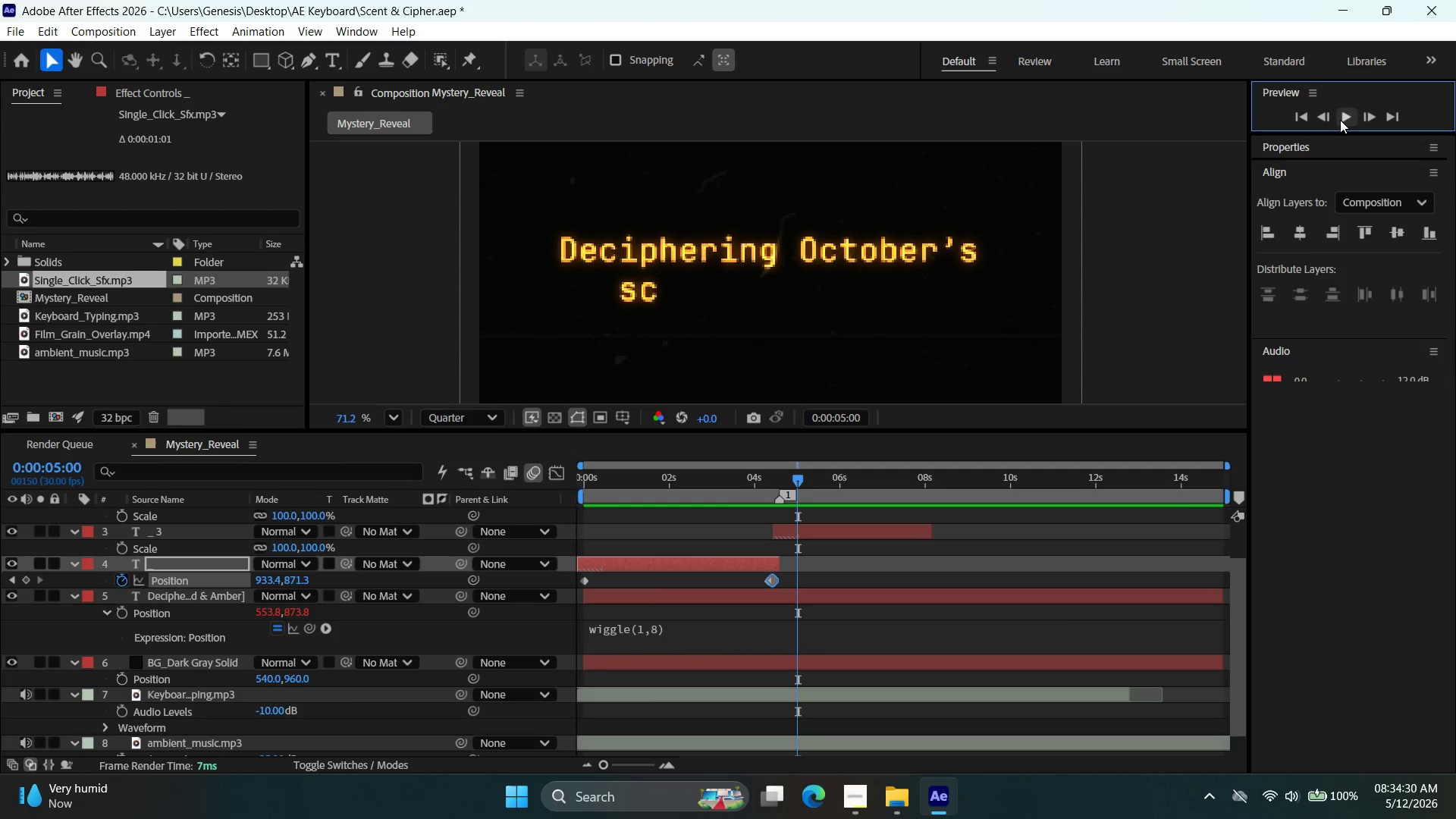 
wait(7.66)
 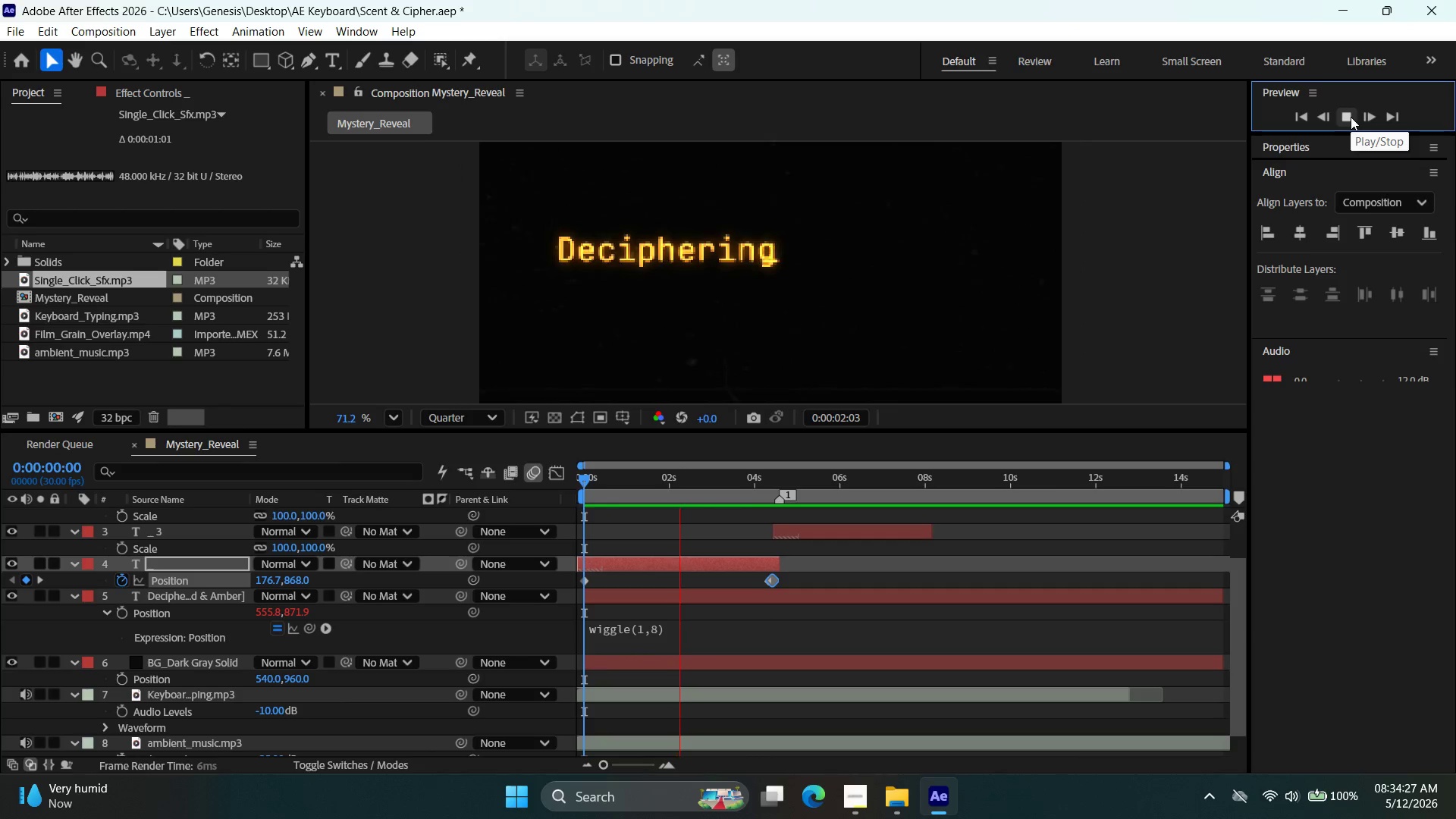 
left_click_drag(start_coordinate=[801, 482], to_coordinate=[775, 494])
 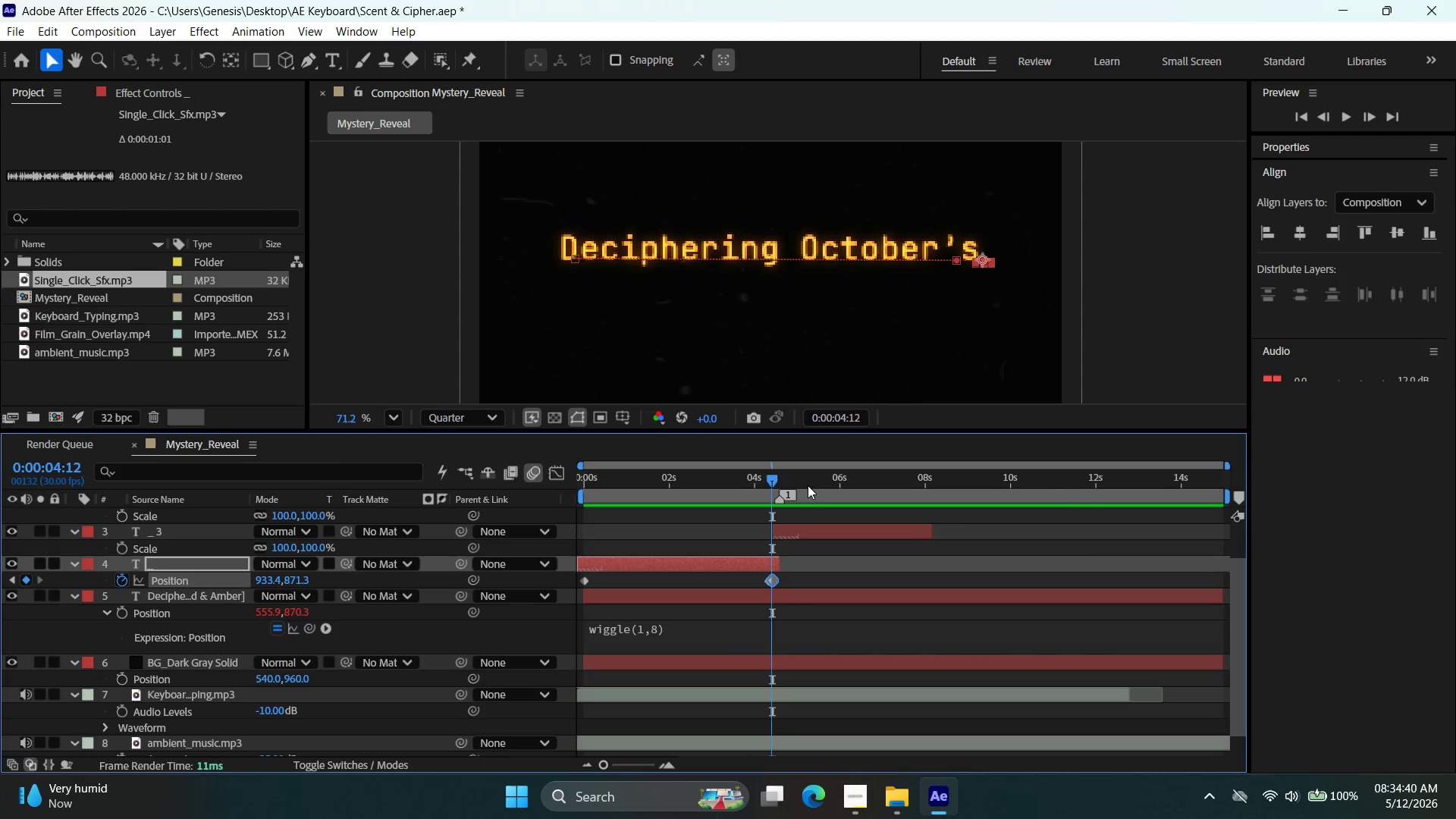 
key(ArrowLeft)
 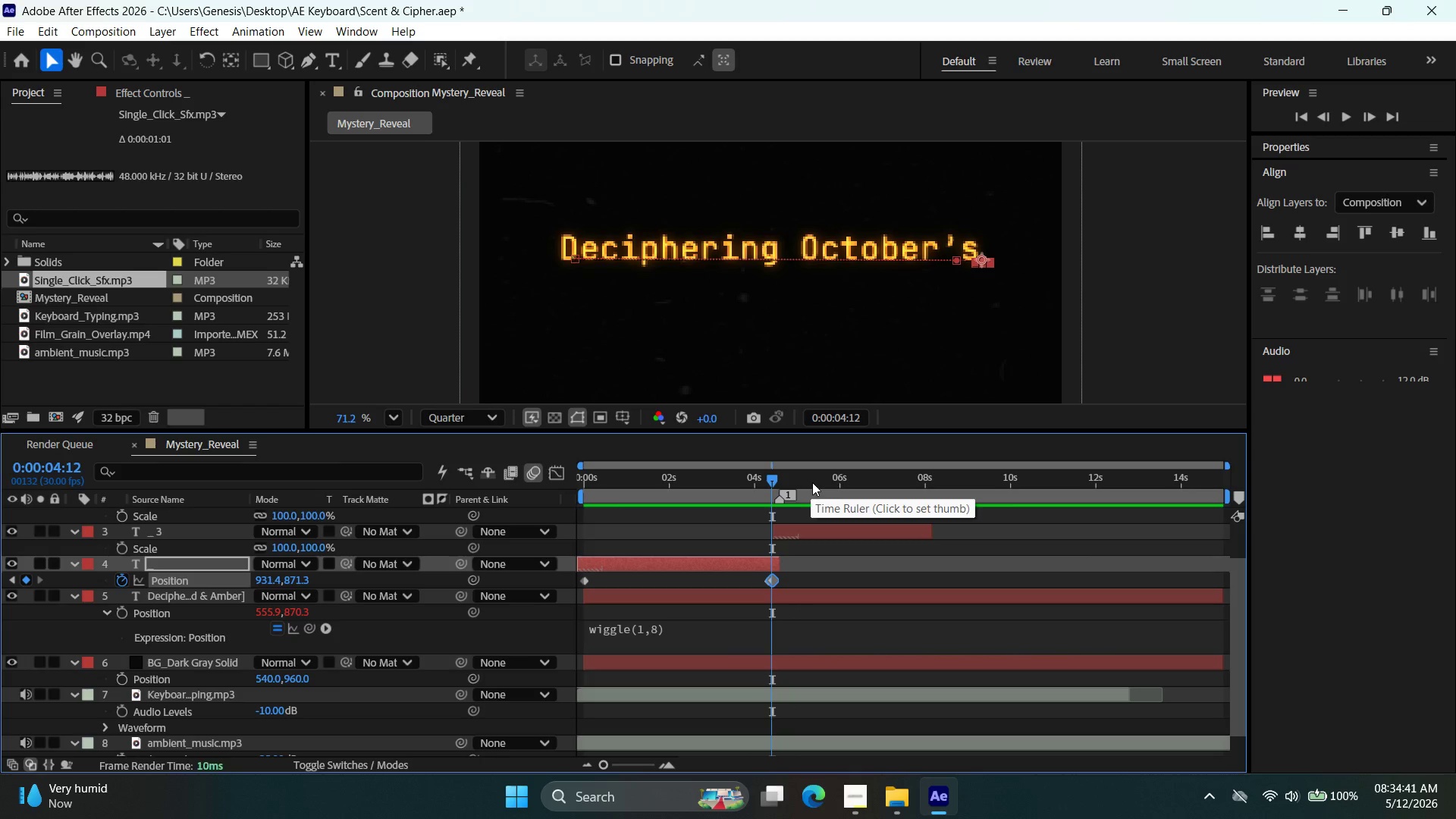 
hold_key(key=ArrowLeft, duration=0.95)
 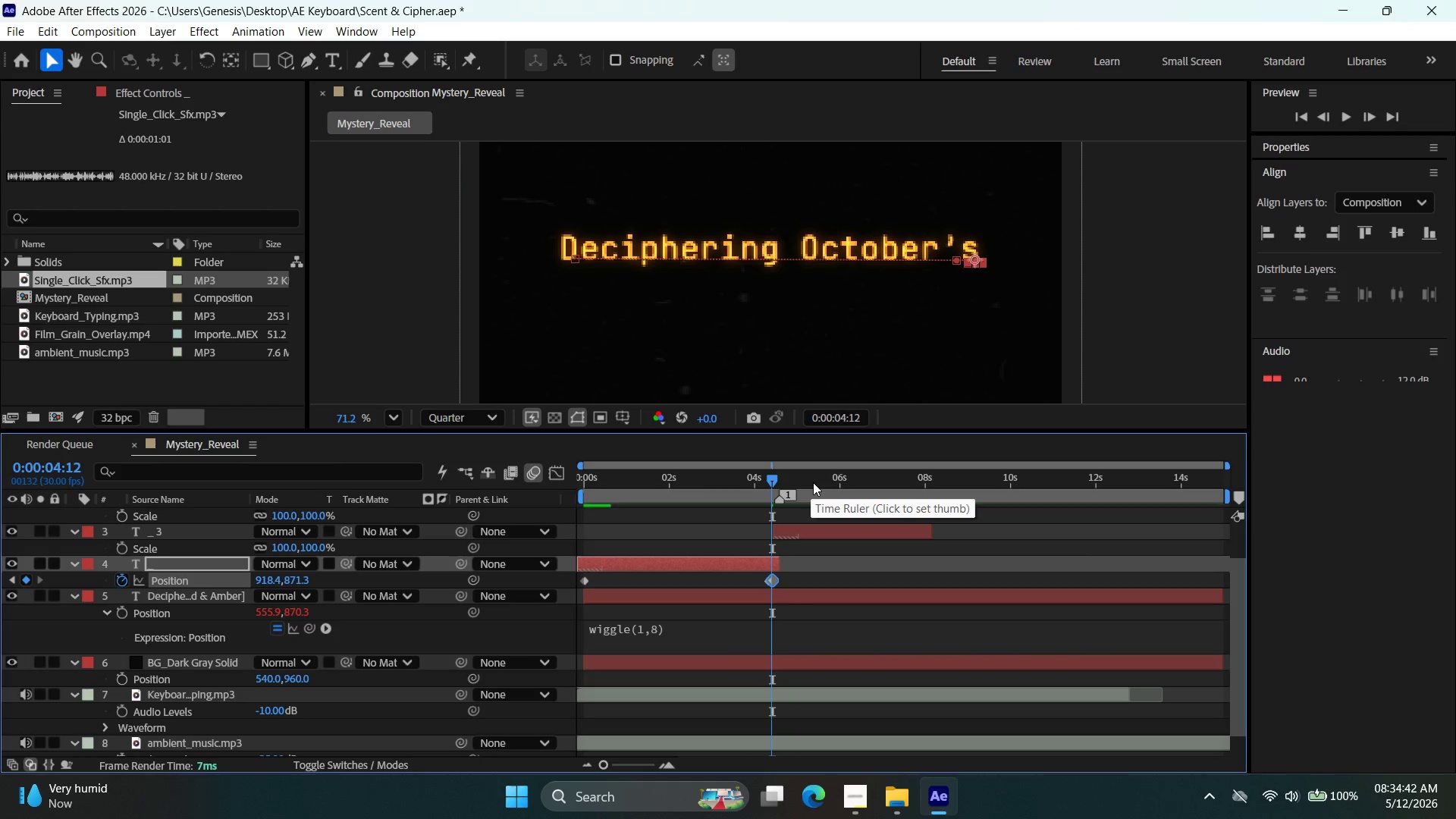 
hold_key(key=ArrowLeft, duration=0.81)
 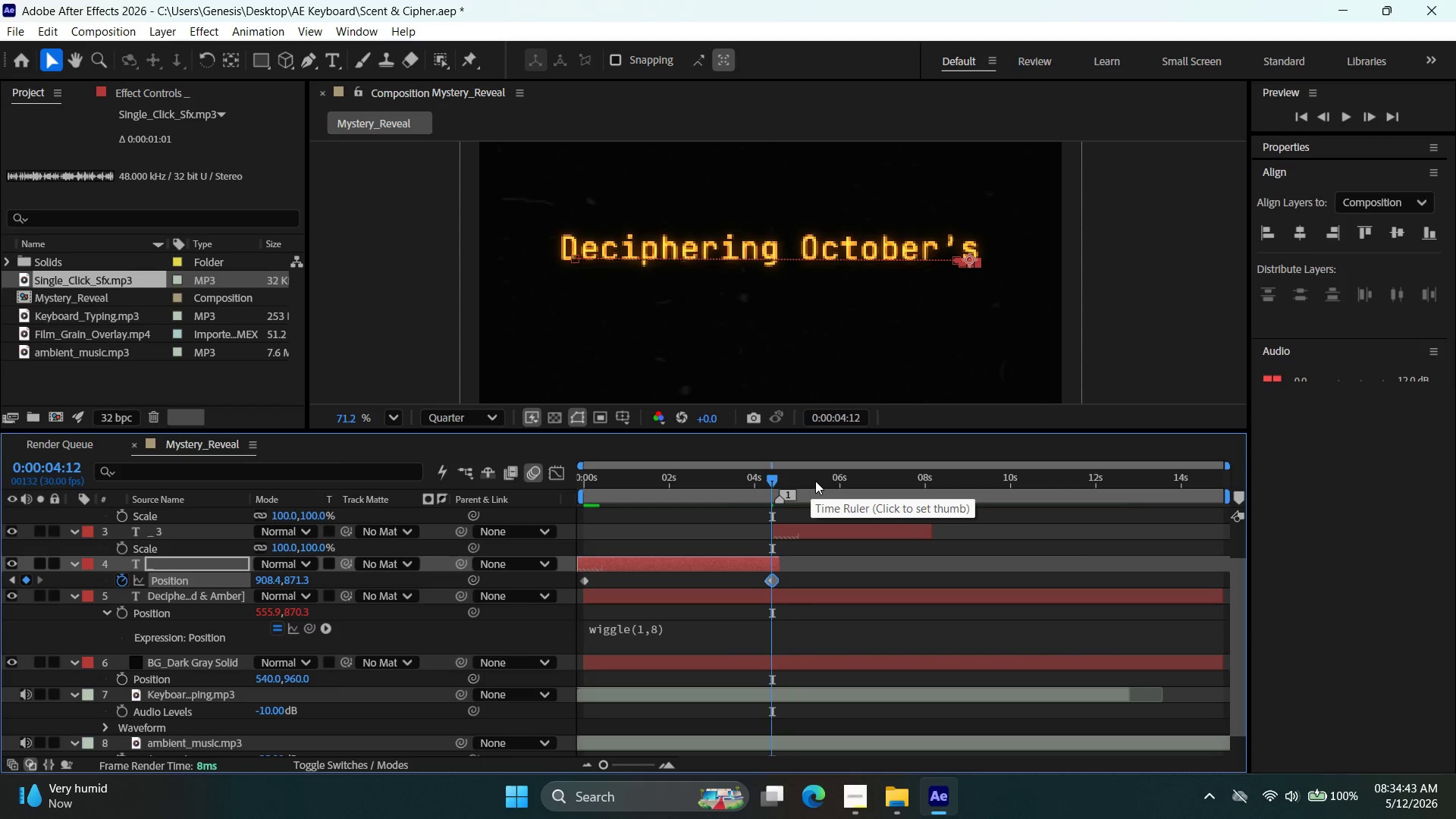 
key(ArrowLeft)
 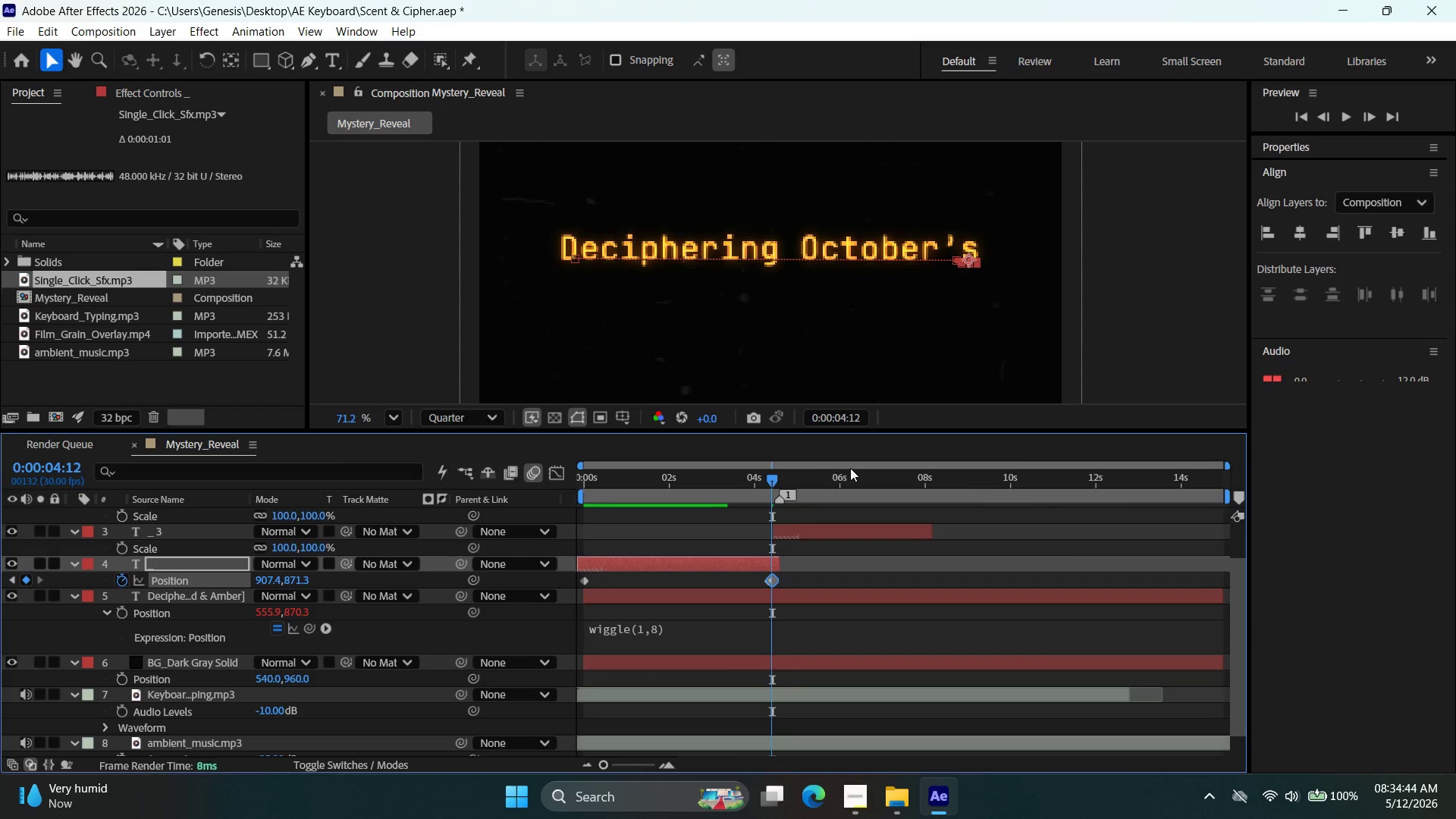 
key(ArrowRight)
 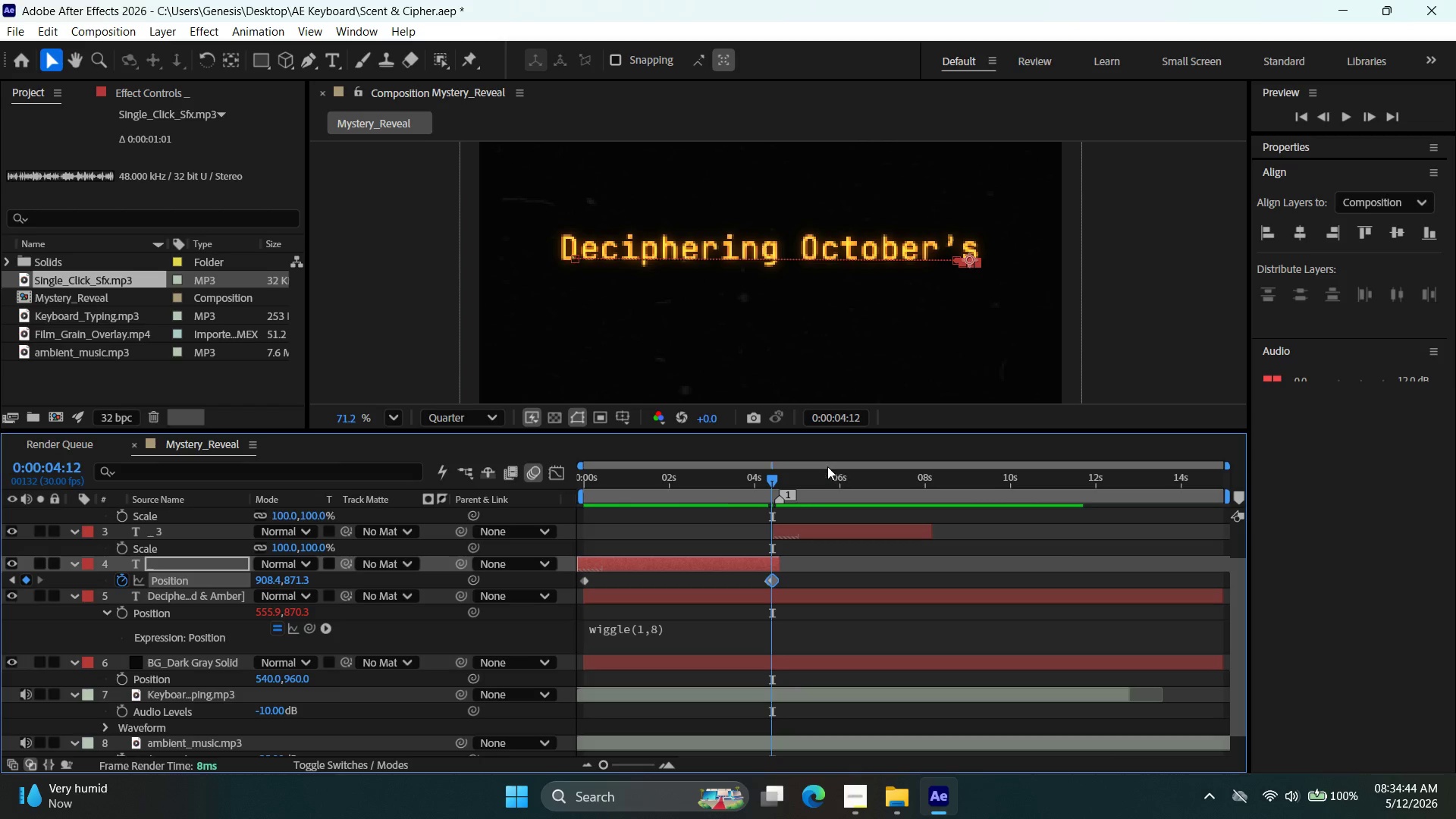 
mouse_move([780, 499])
 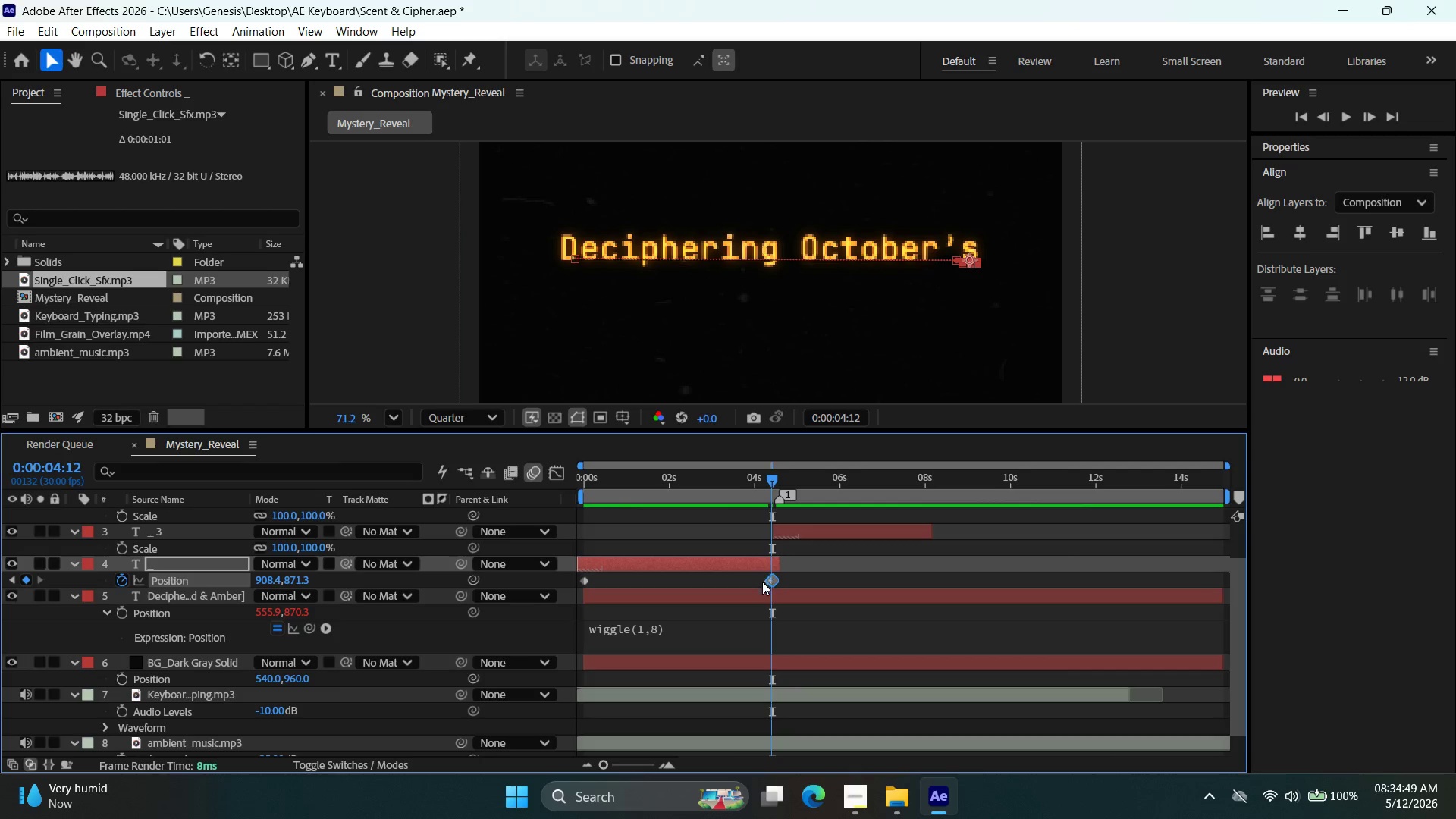 
left_click_drag(start_coordinate=[770, 581], to_coordinate=[766, 588])
 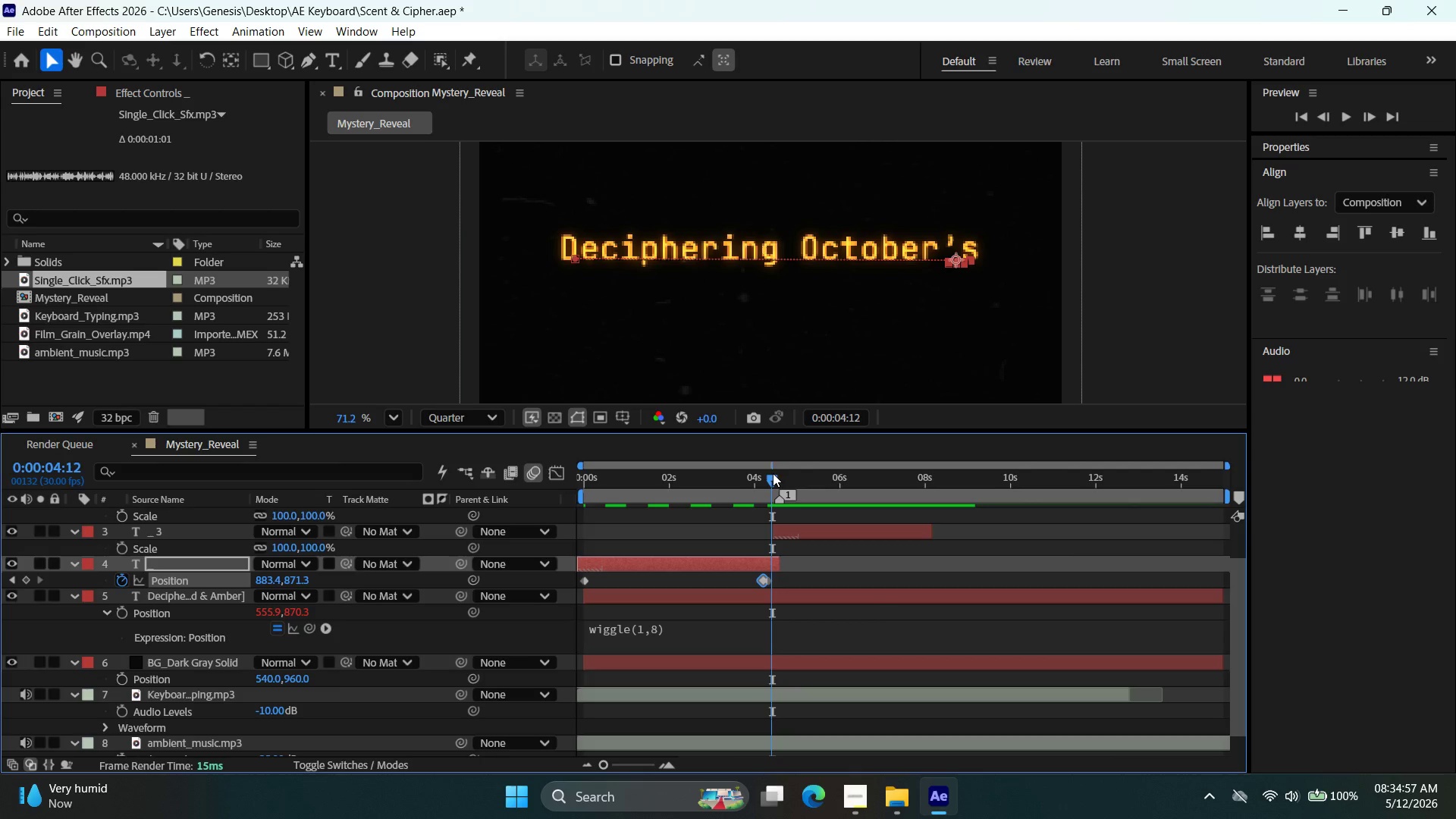 
left_click_drag(start_coordinate=[770, 475], to_coordinate=[548, 478])
 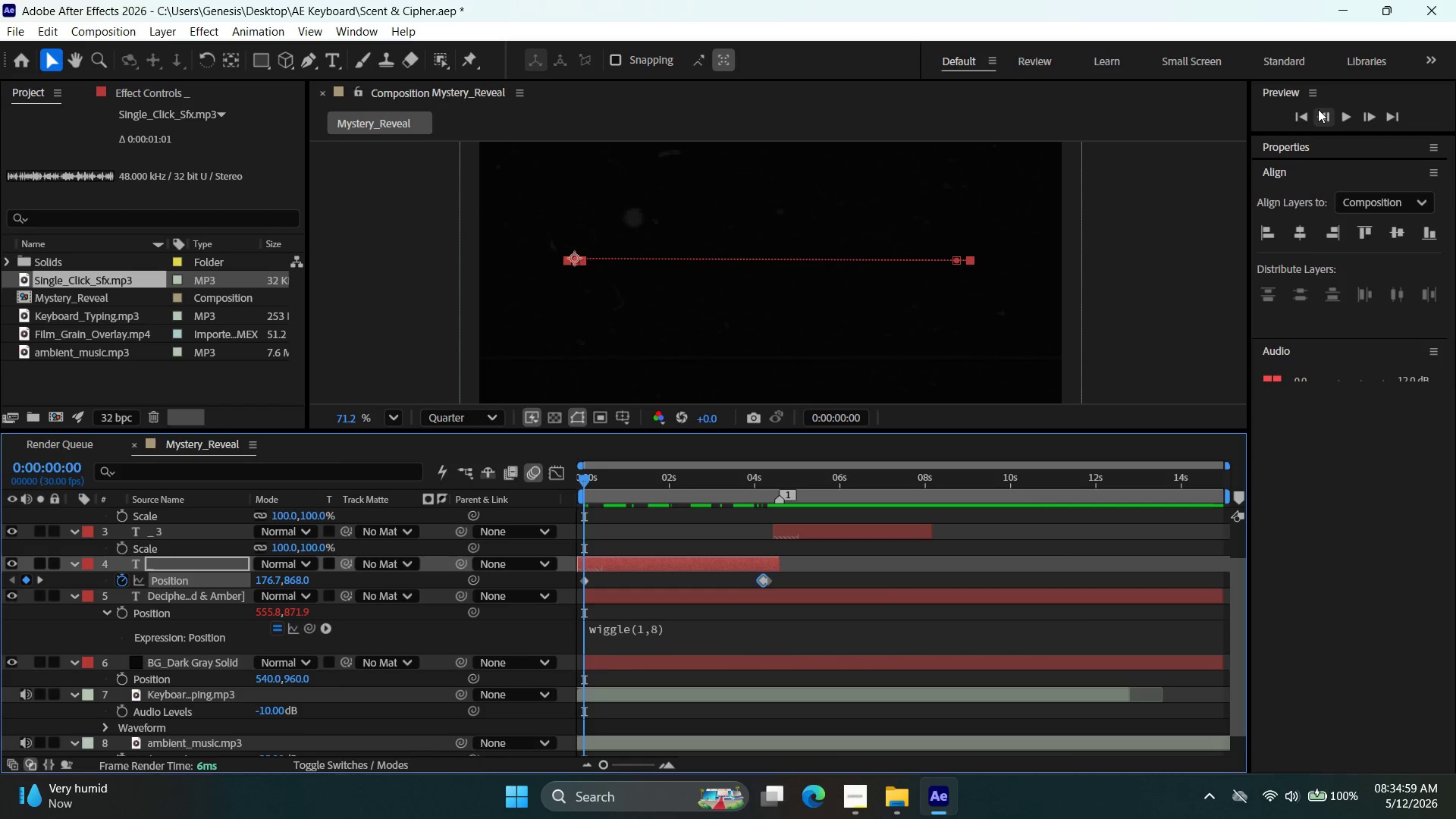 
left_click([1347, 118])
 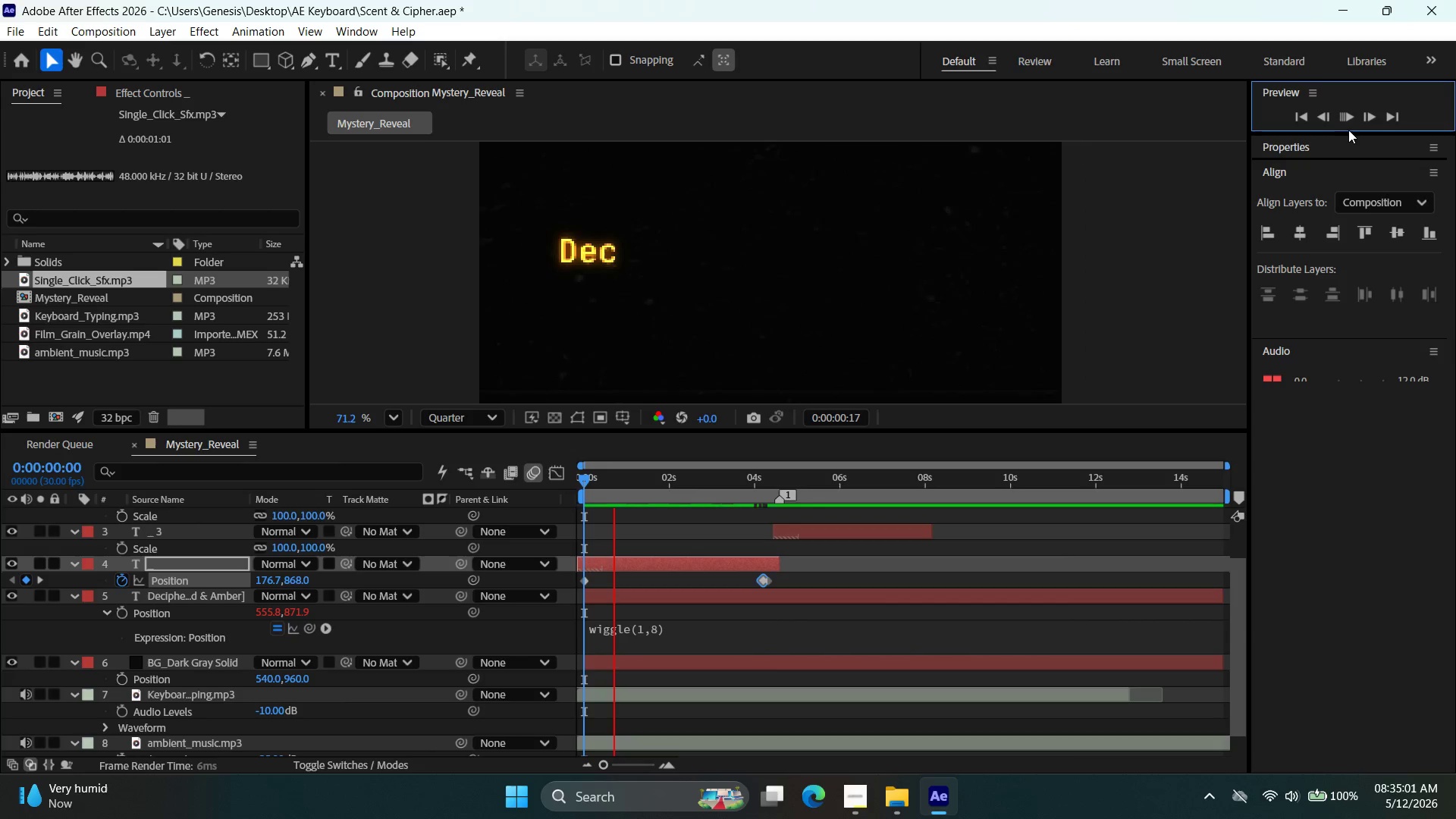 
left_click([1353, 114])
 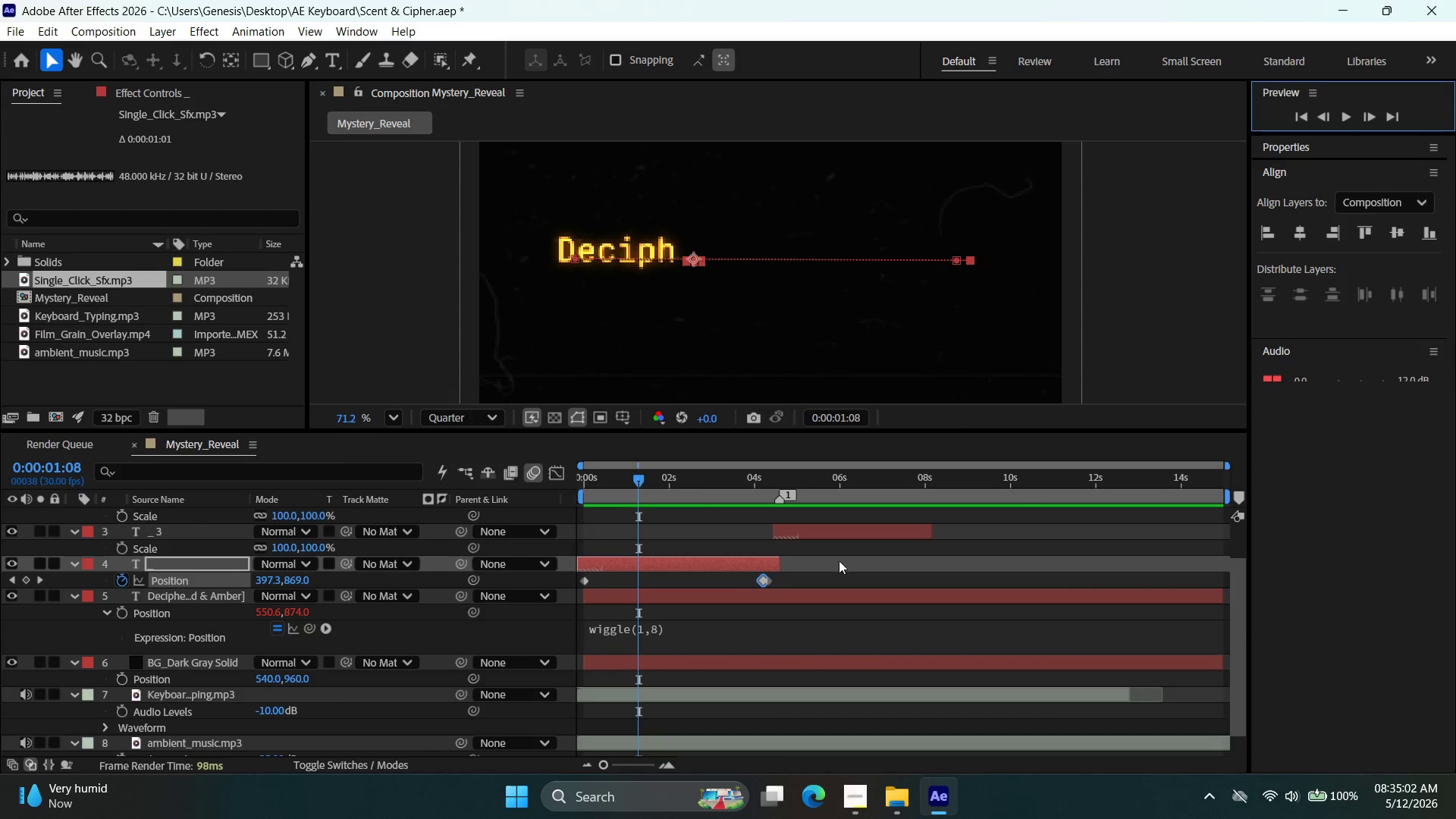 
key(Alt+AltLeft)
 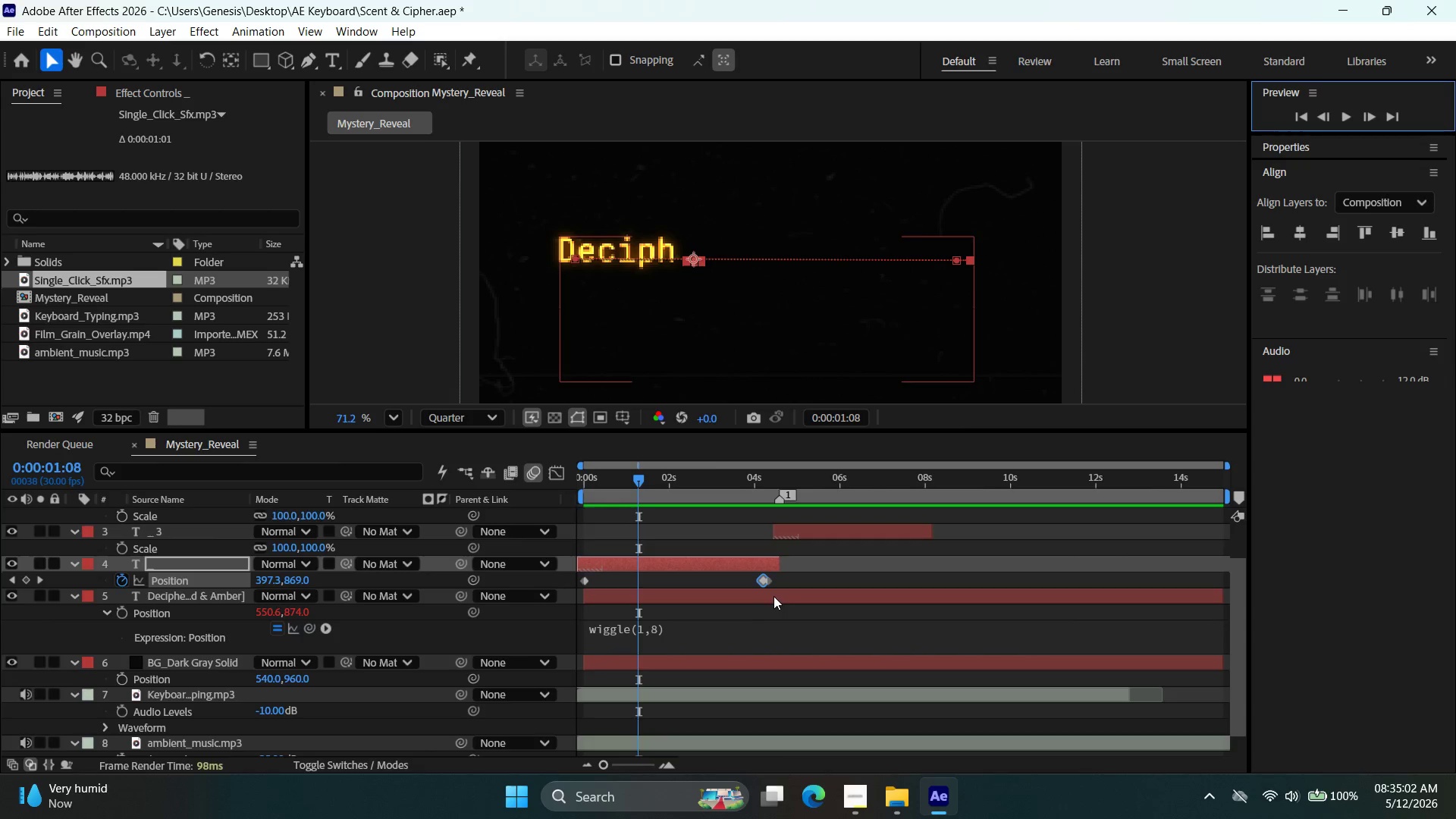 
scroll: coordinate [774, 596], scroll_direction: up, amount: 6.0
 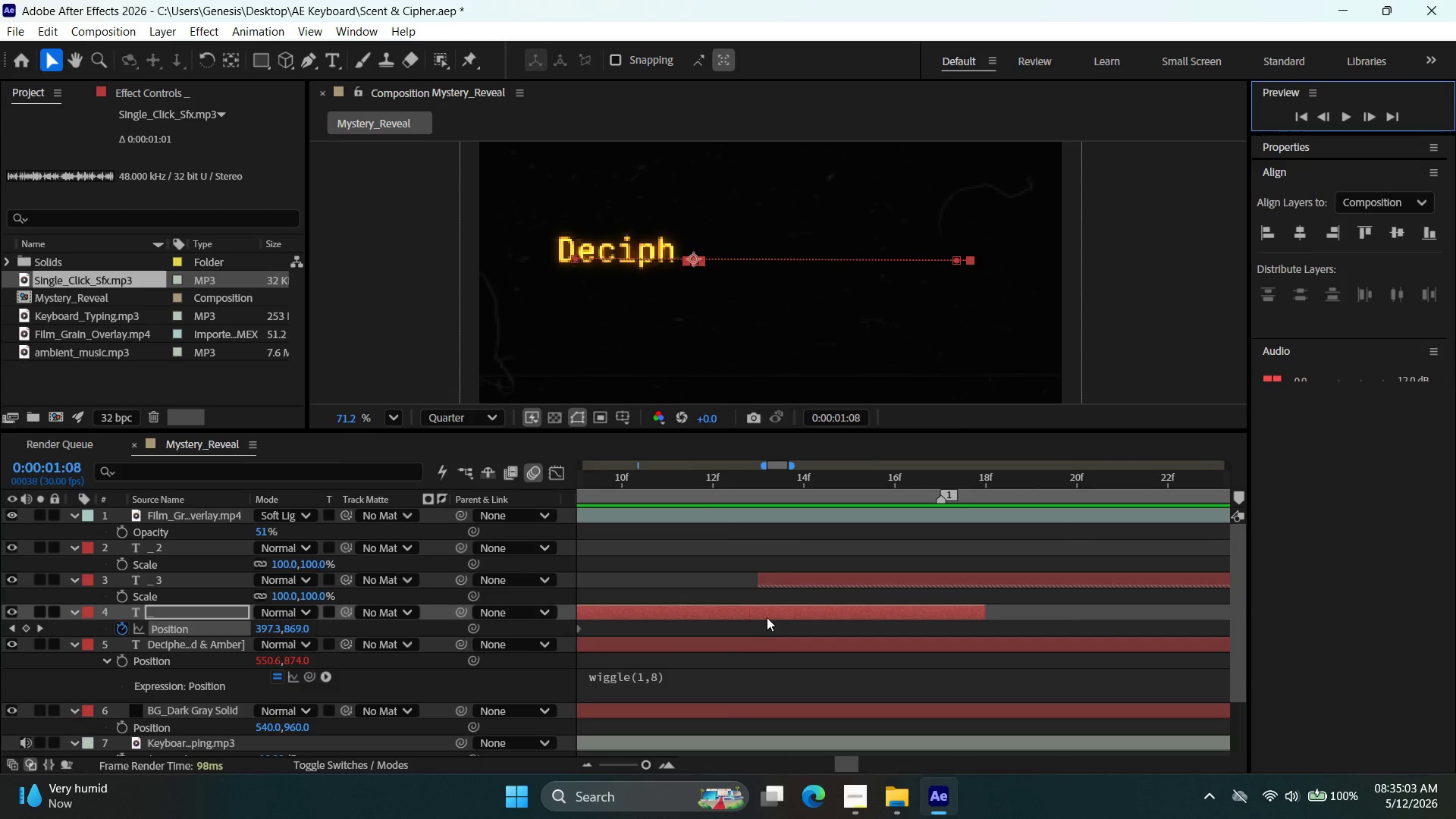 
key(Alt+AltLeft)
 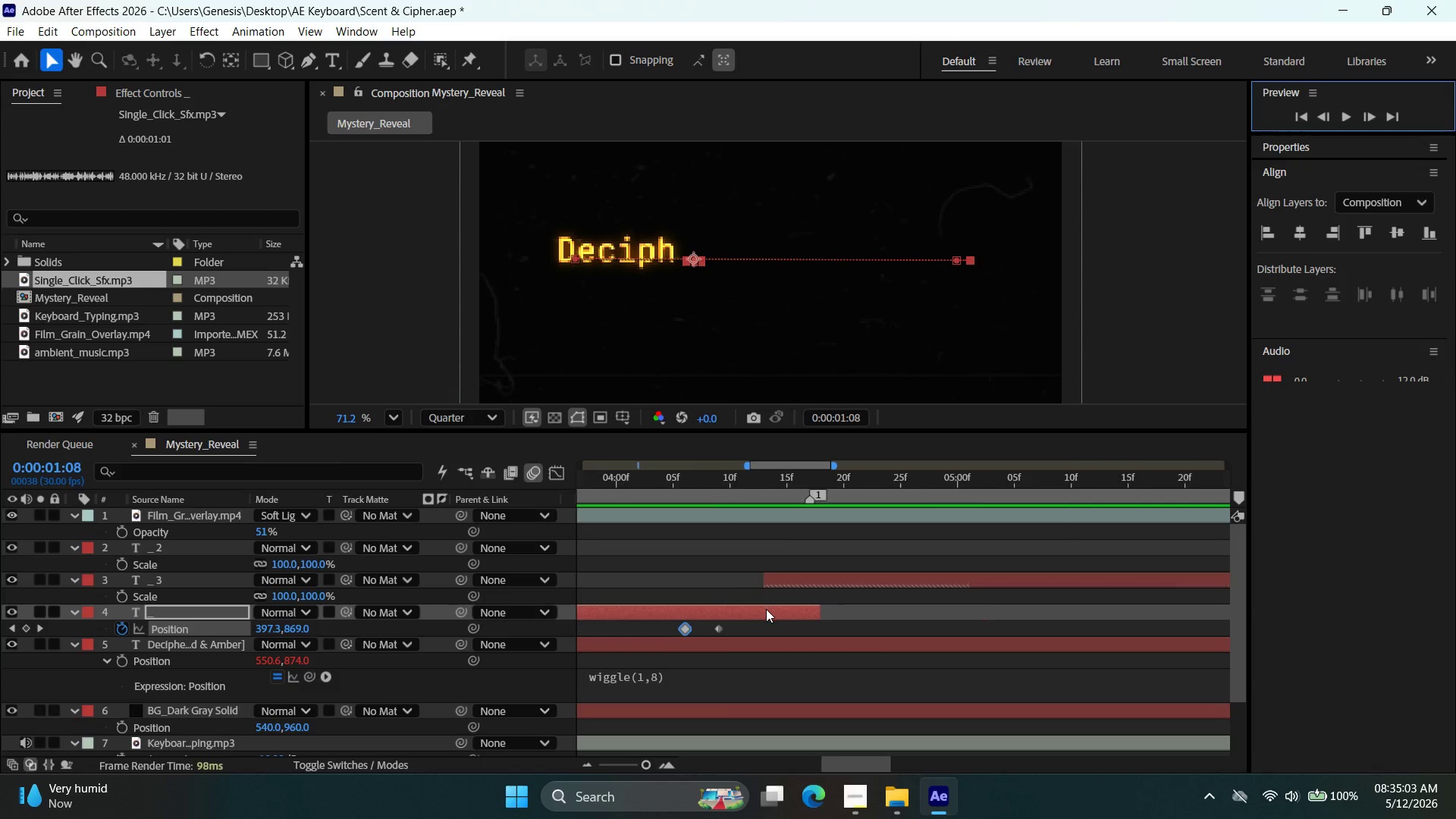 
scroll: coordinate [766, 609], scroll_direction: down, amount: 2.0
 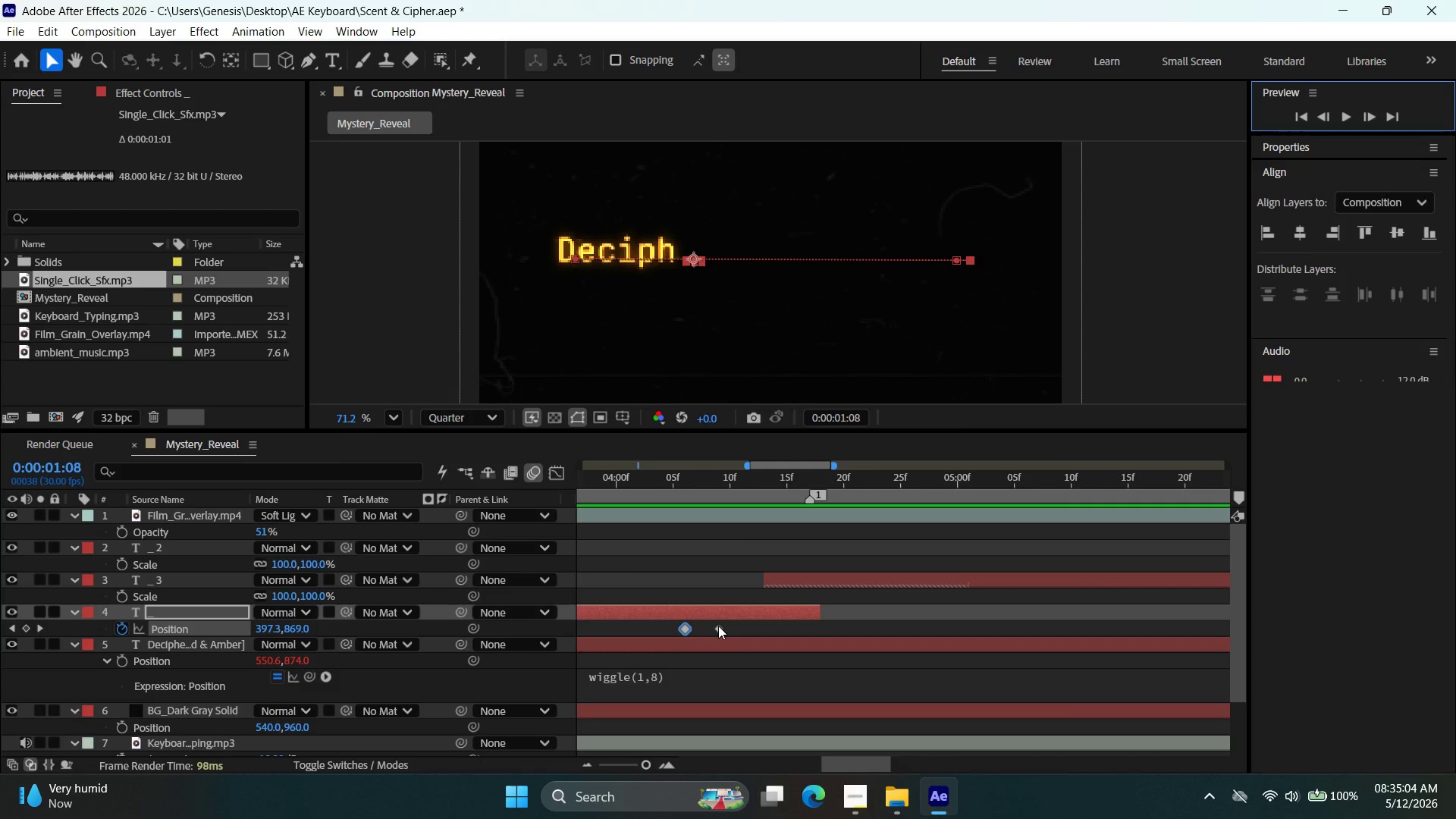 
left_click([718, 626])
 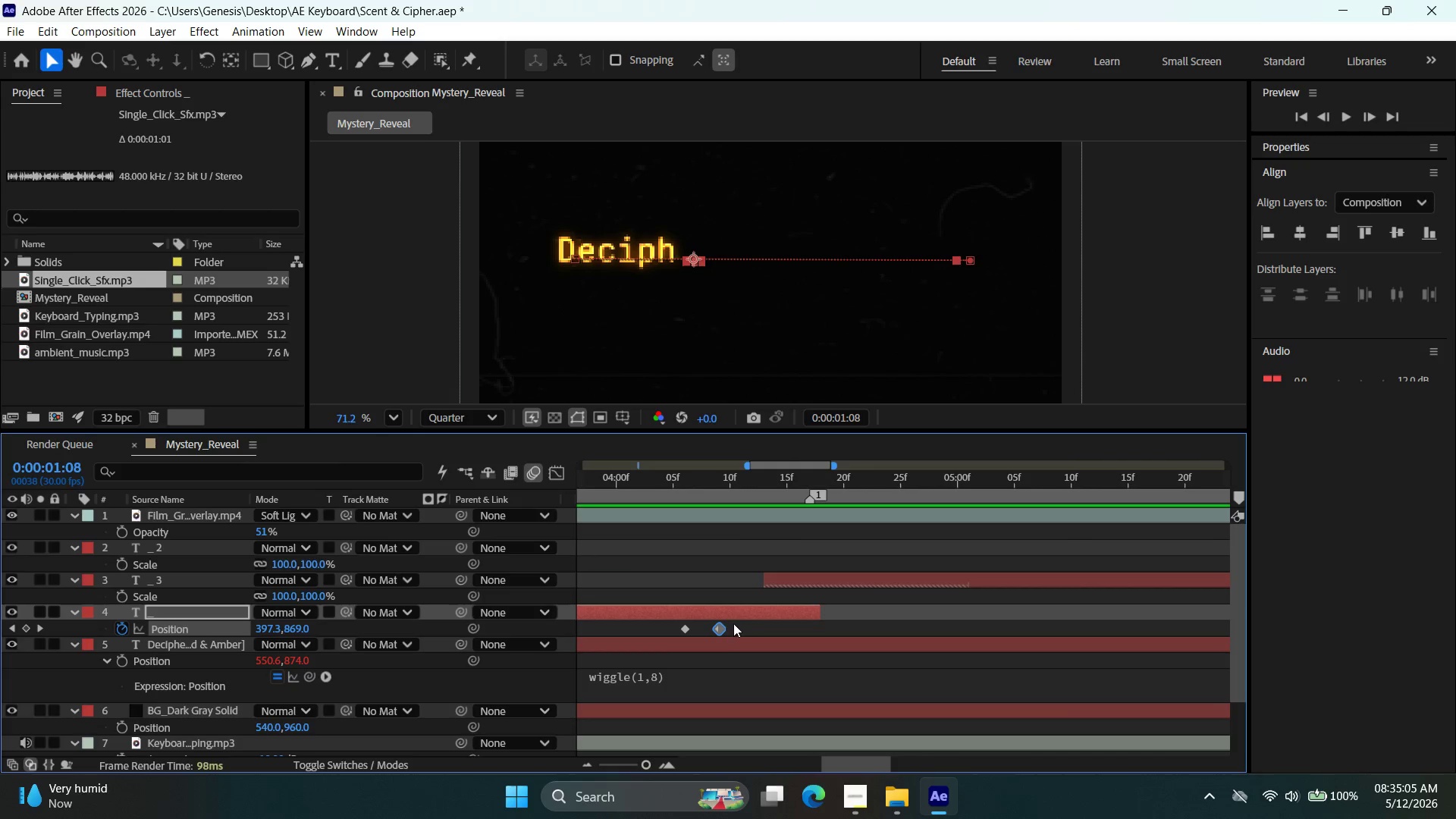 
key(Delete)
 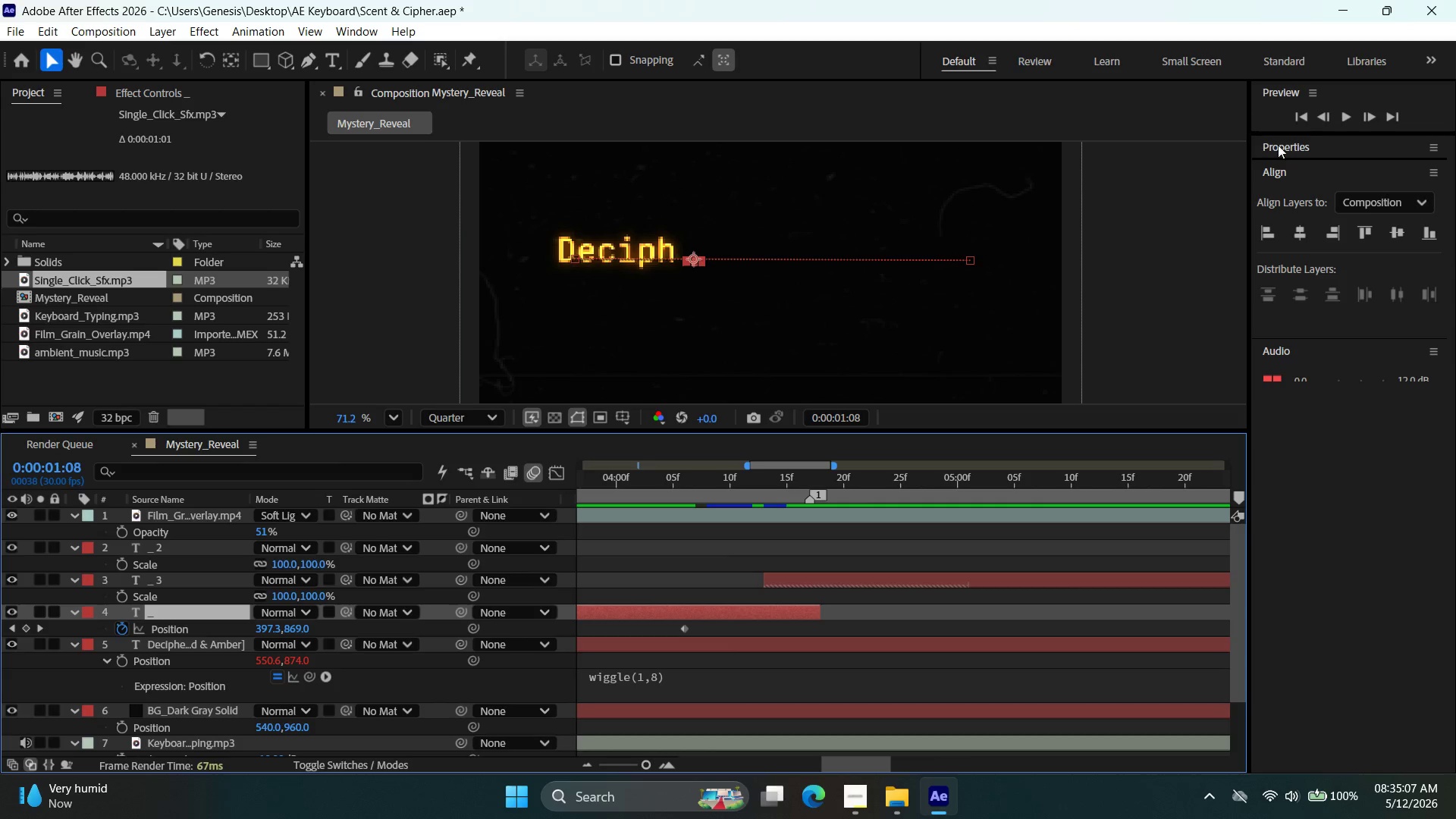 
double_click([1339, 111])
 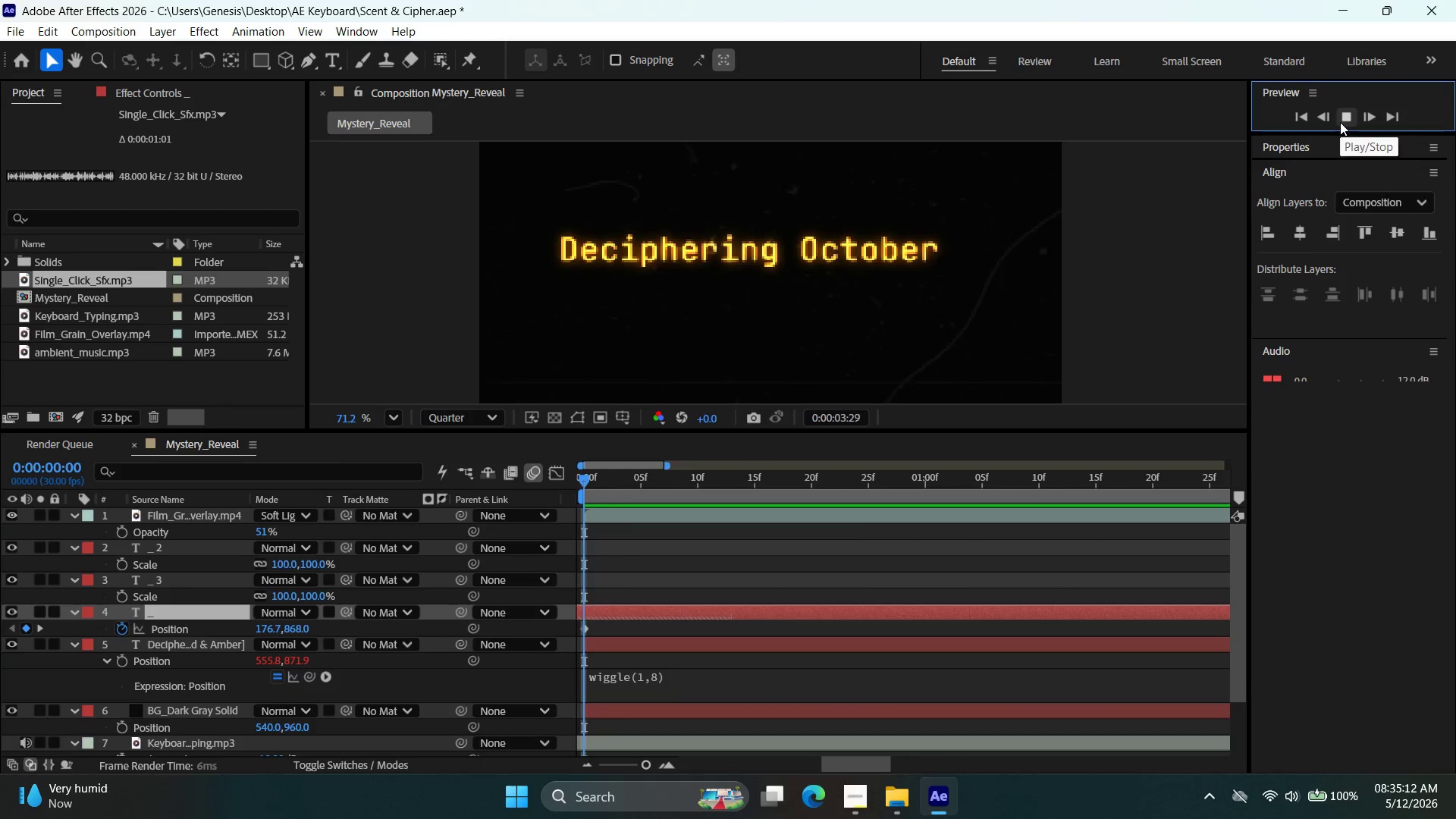 
wait(5.88)
 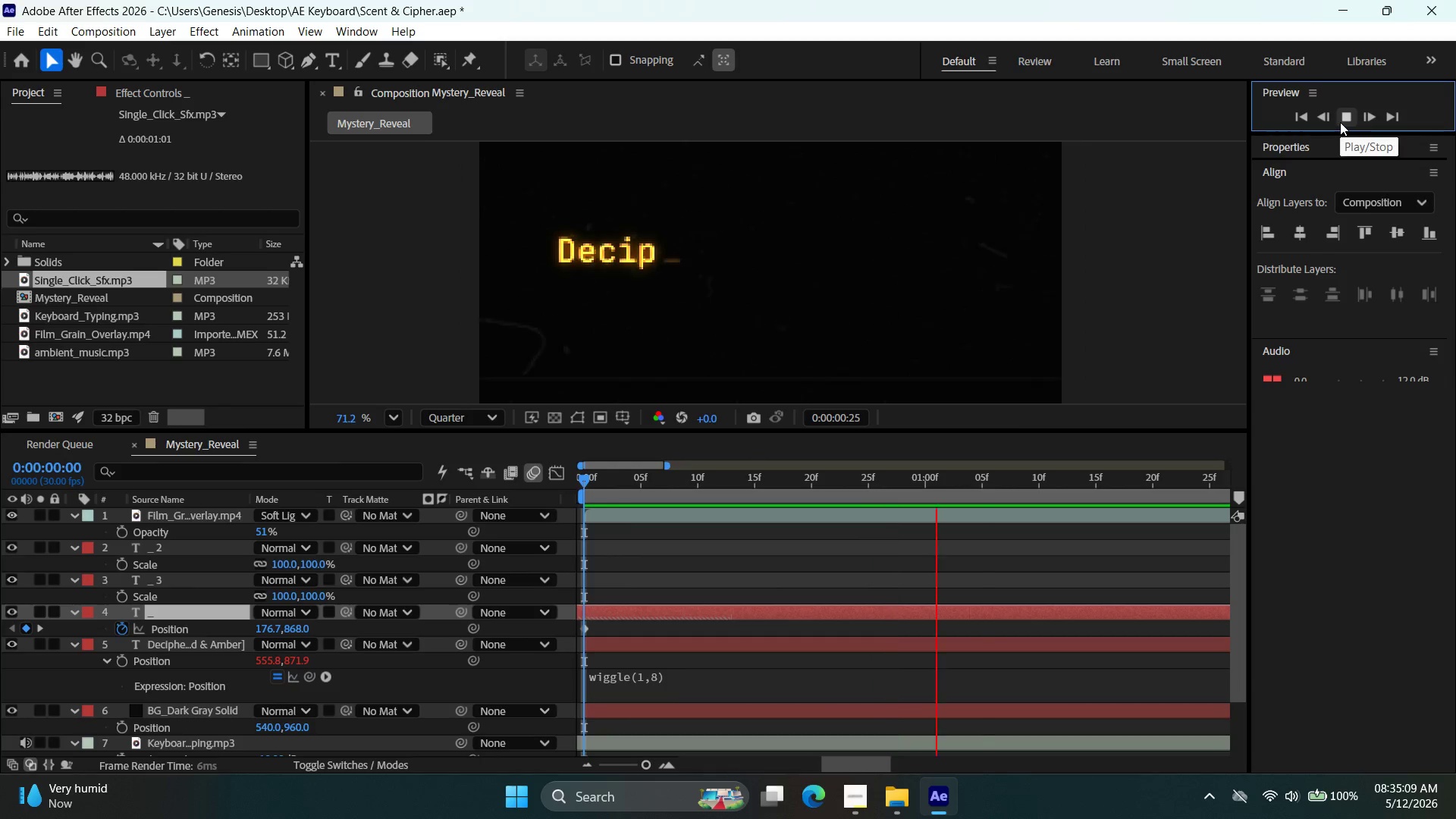 
left_click([1338, 122])
 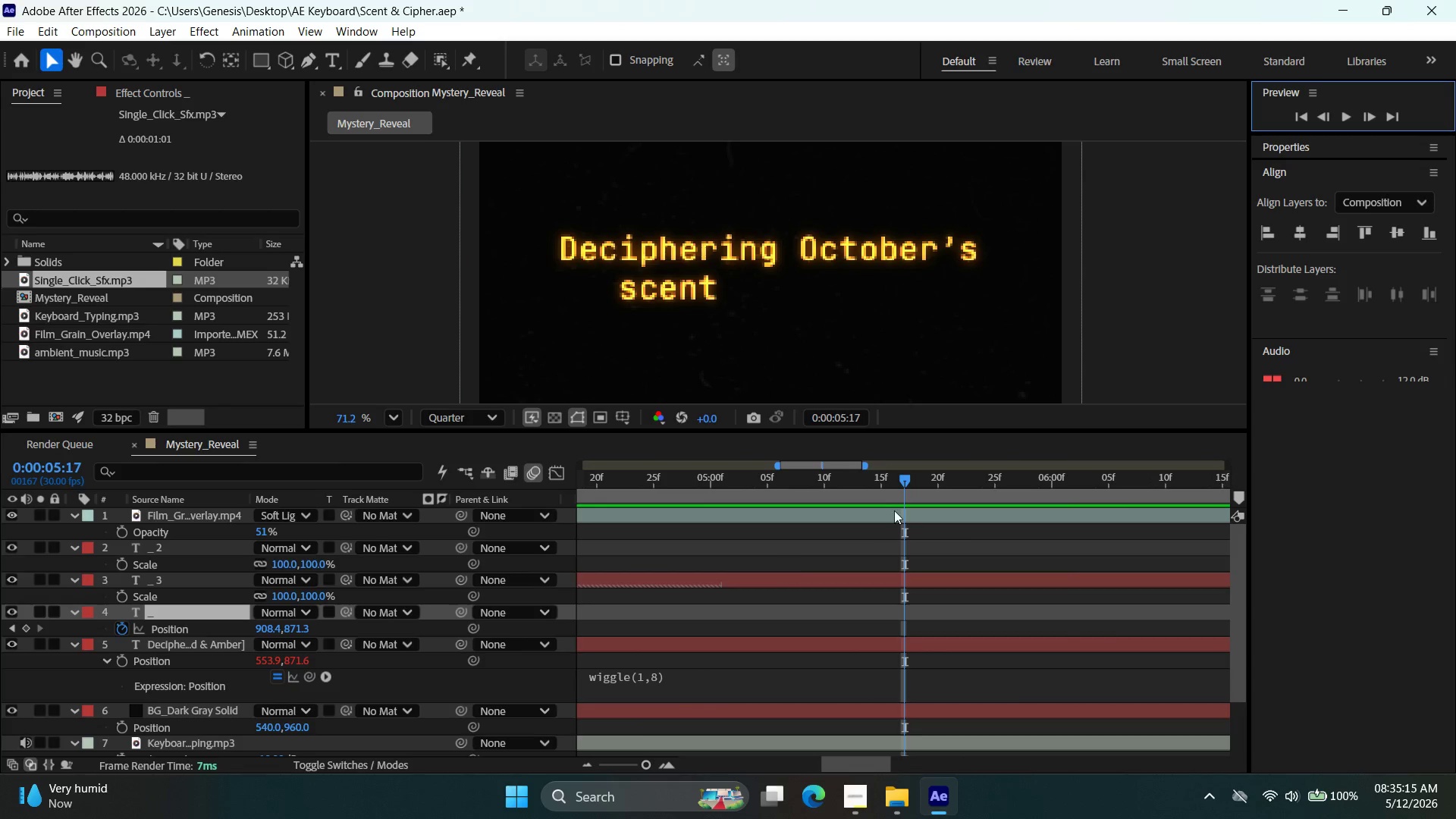 
key(Alt+AltLeft)
 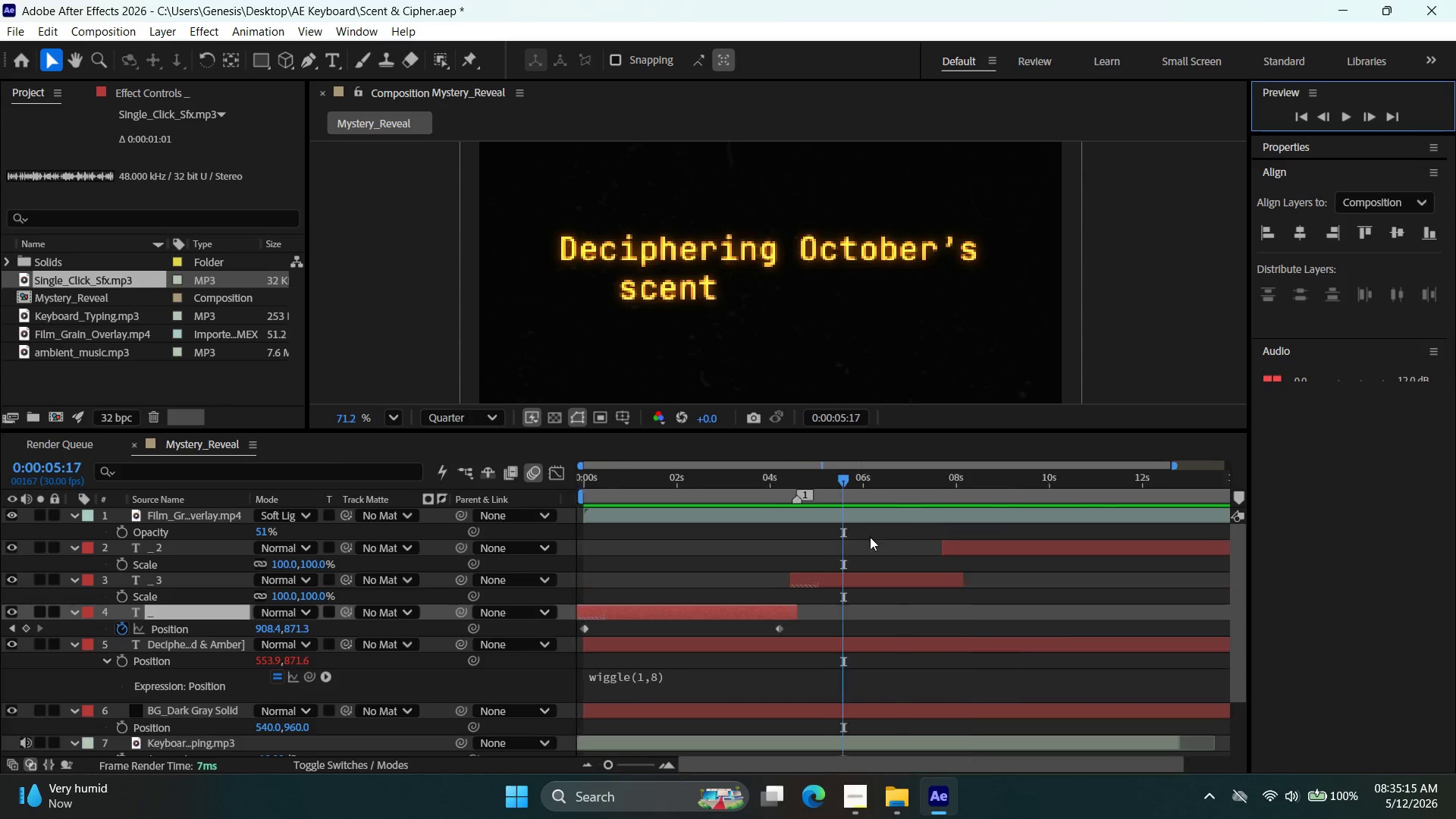 
scroll: coordinate [869, 538], scroll_direction: down, amount: 4.0
 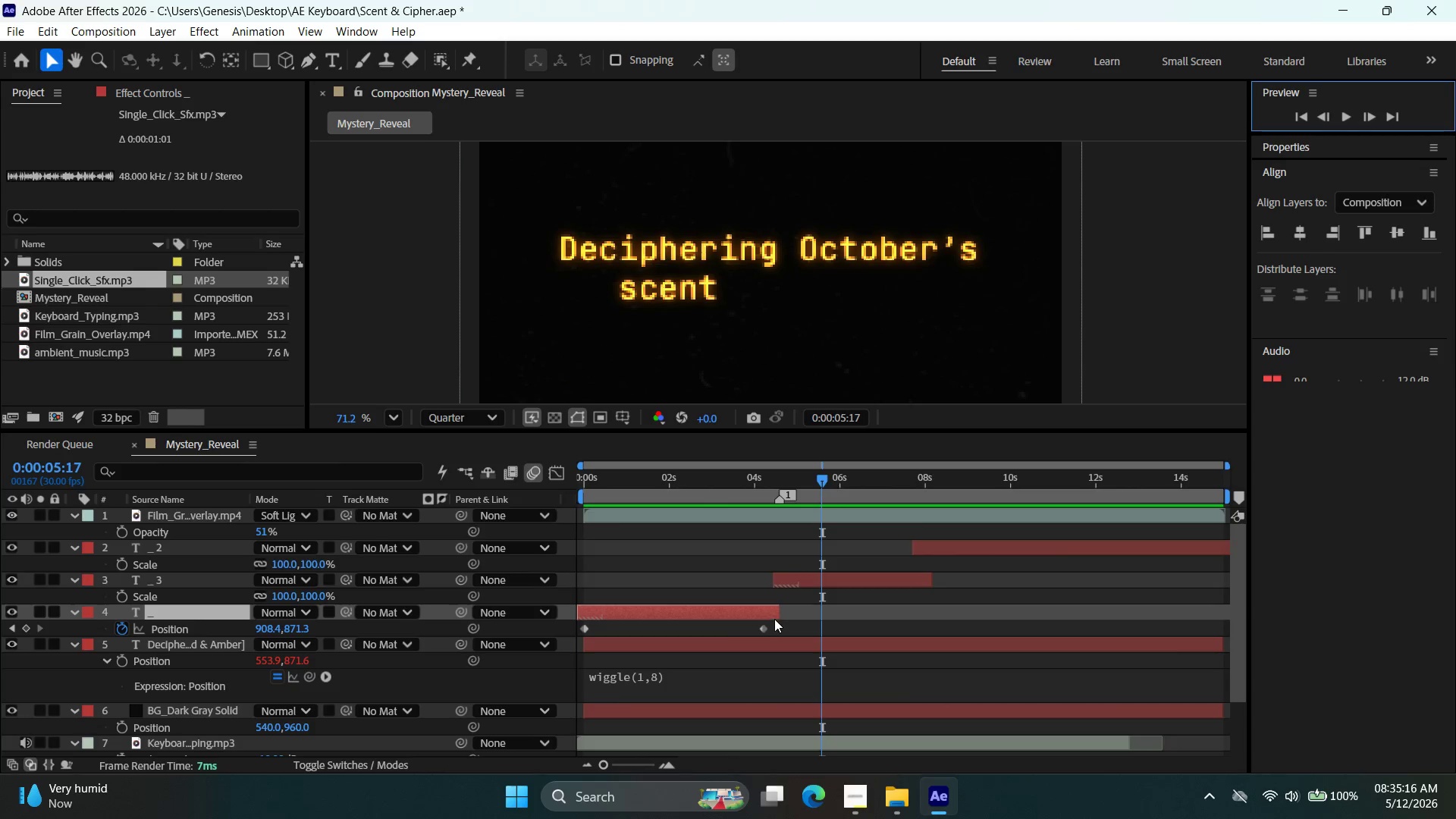 
left_click([762, 610])
 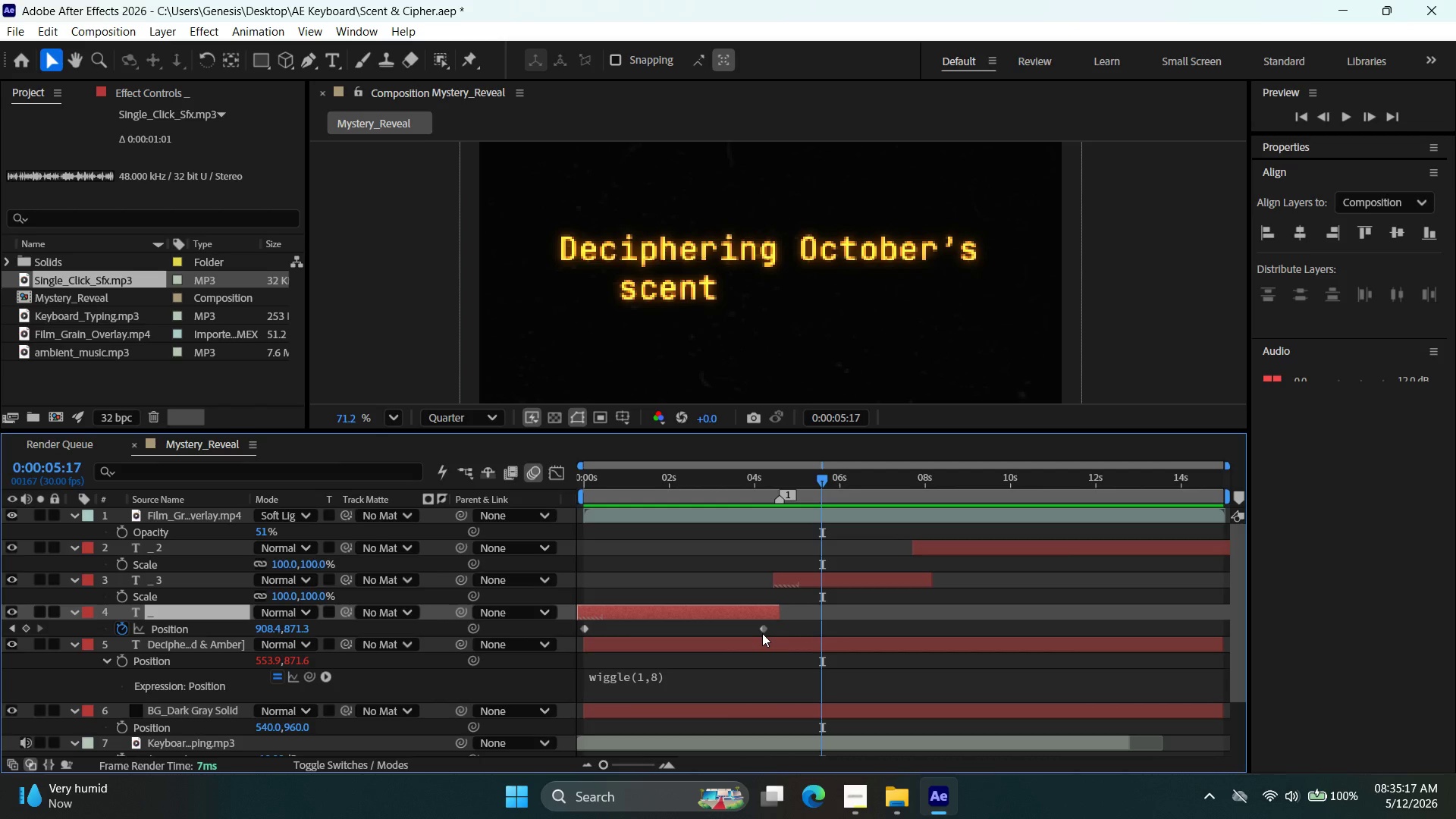 
left_click_drag(start_coordinate=[762, 633], to_coordinate=[754, 635])
 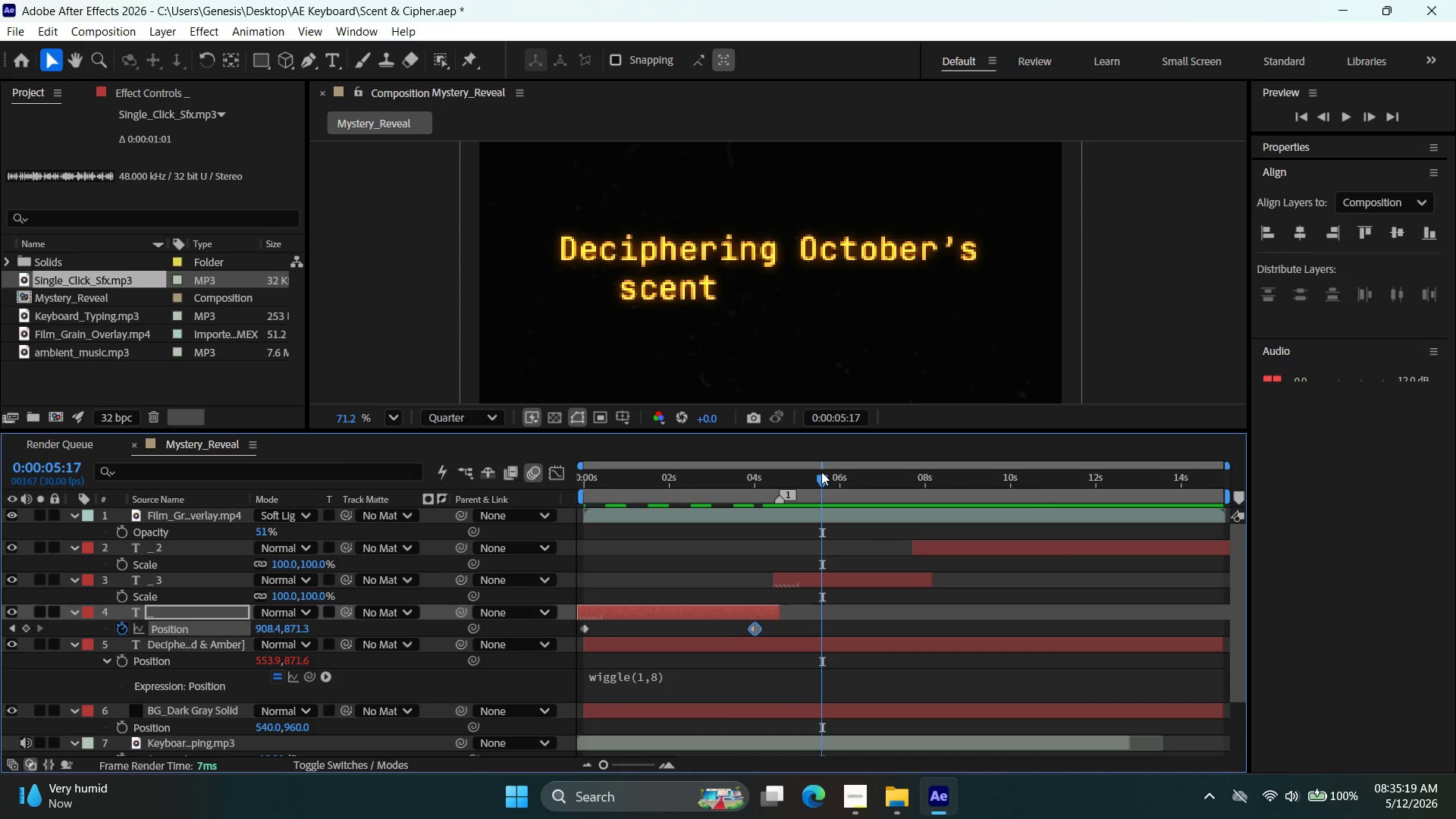 
left_click_drag(start_coordinate=[814, 473], to_coordinate=[518, 499])
 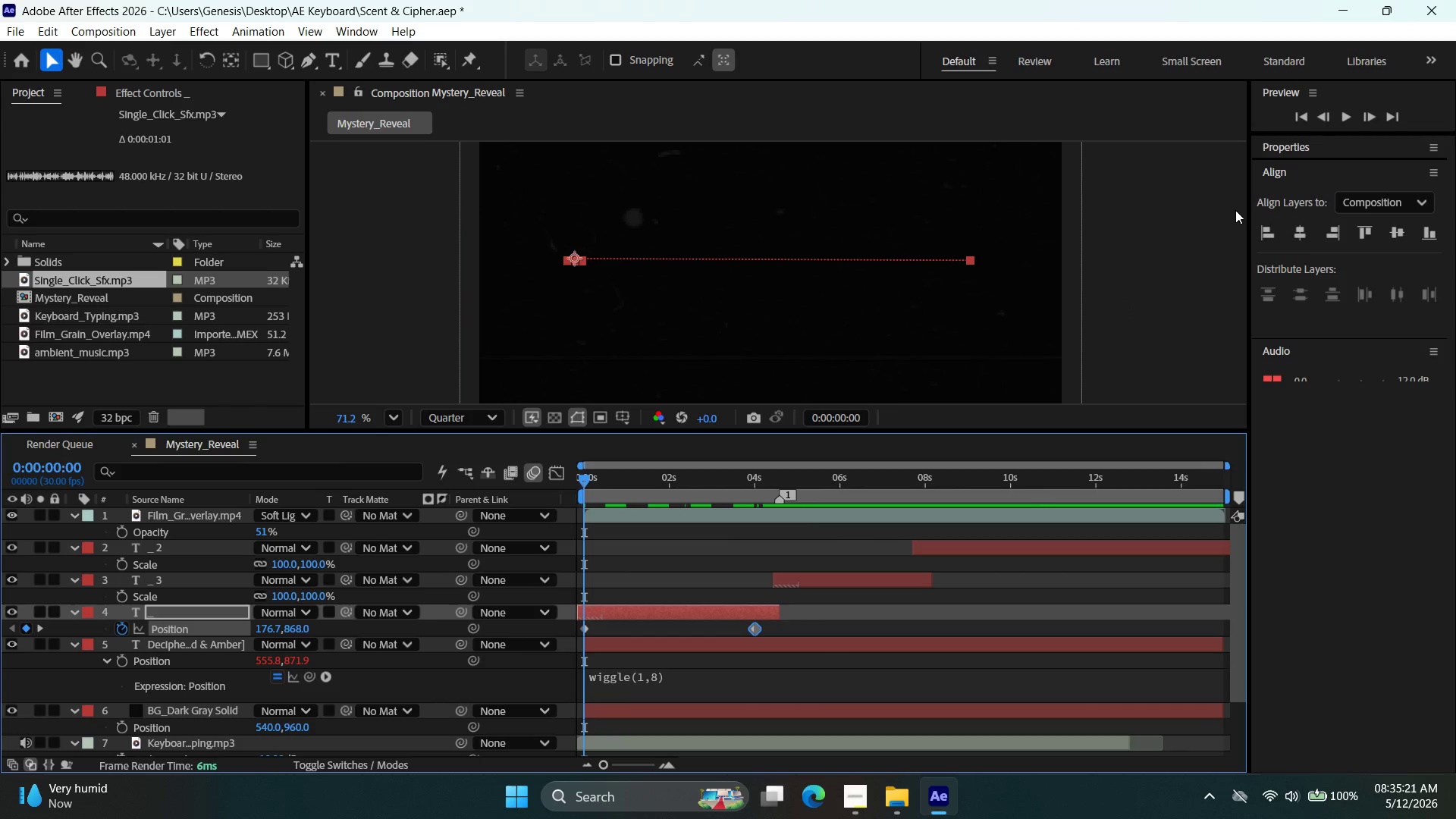 
mouse_move([1331, 114])
 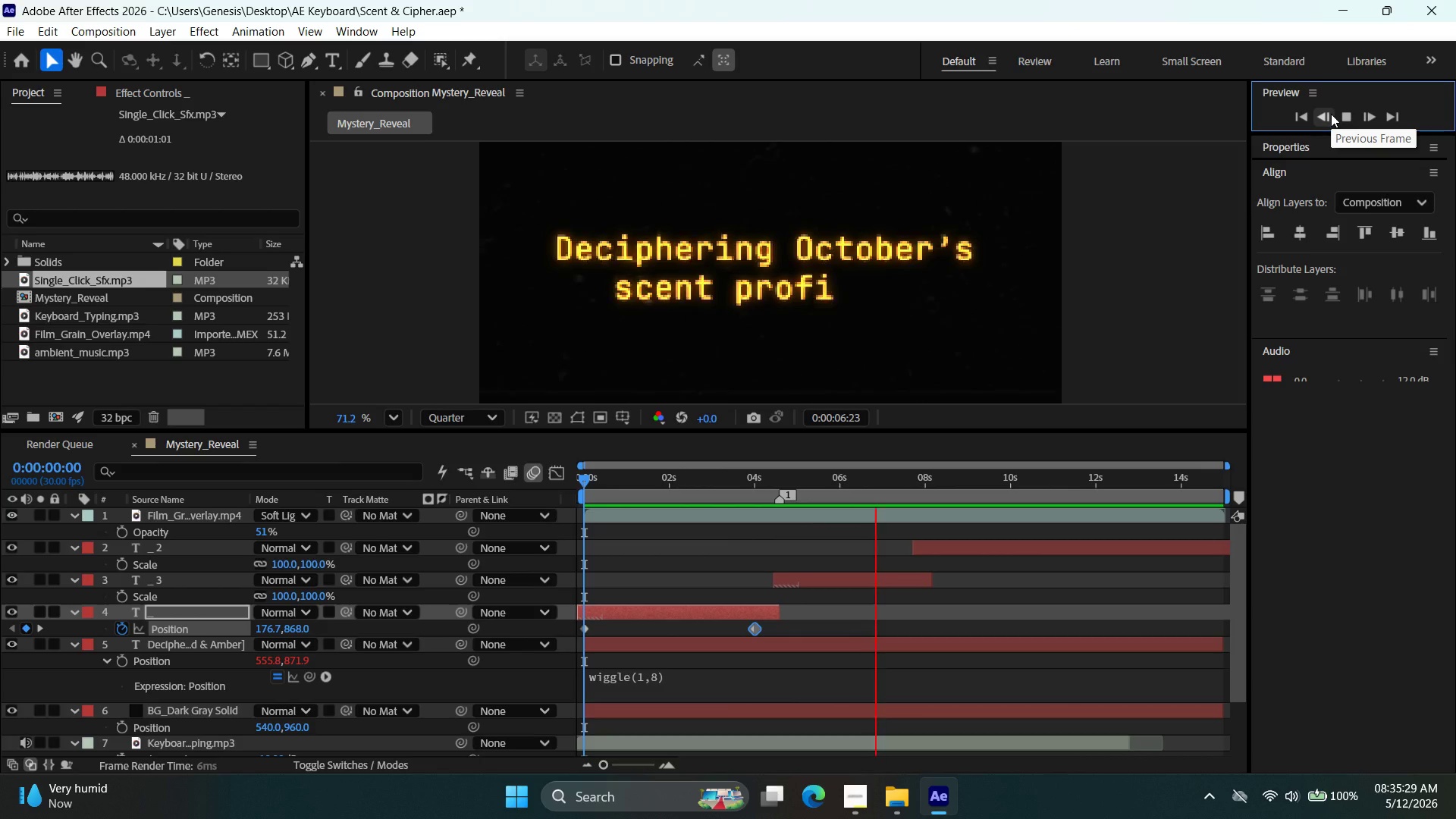 
left_click([1331, 114])
 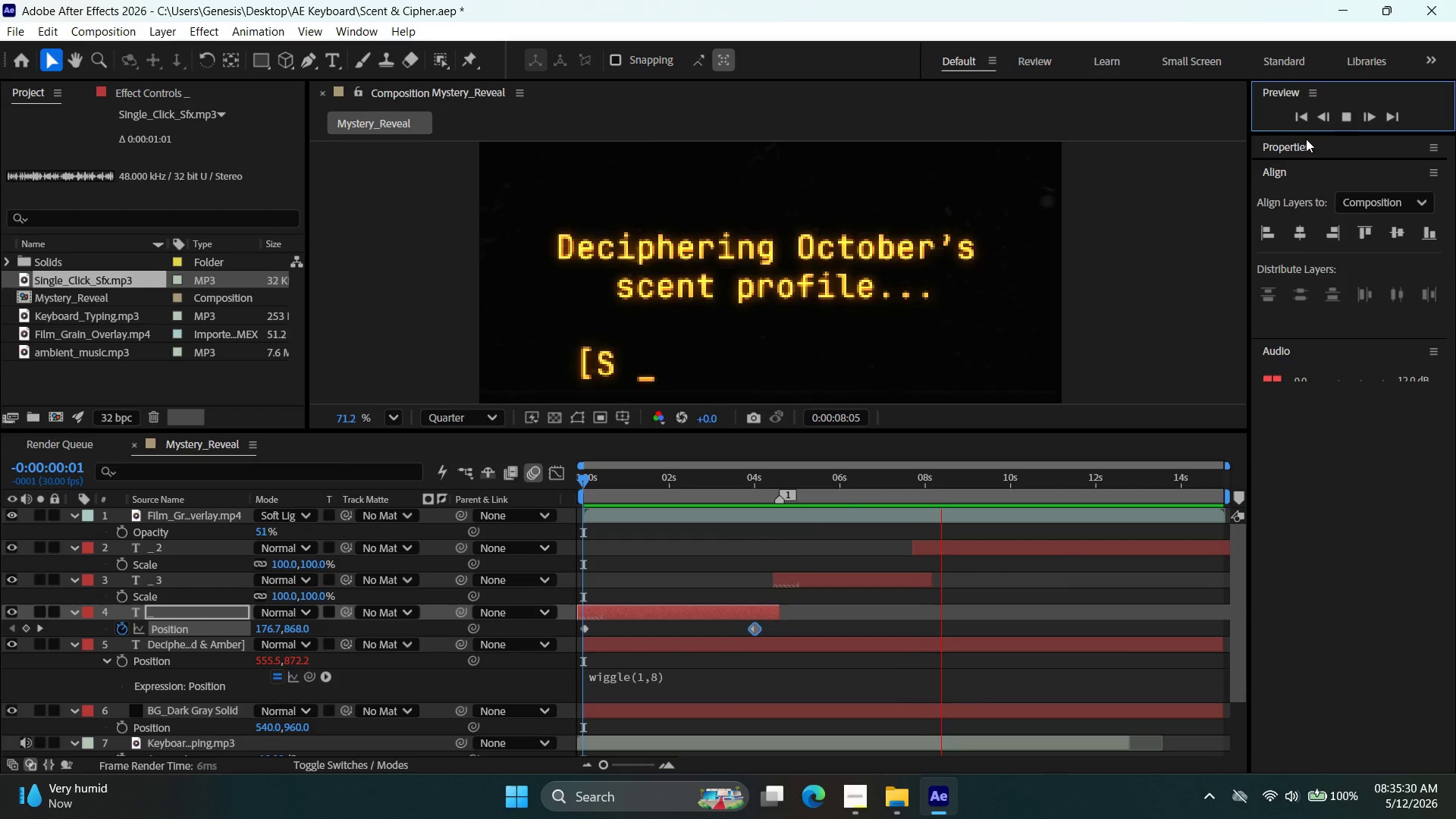 
left_click([1344, 115])
 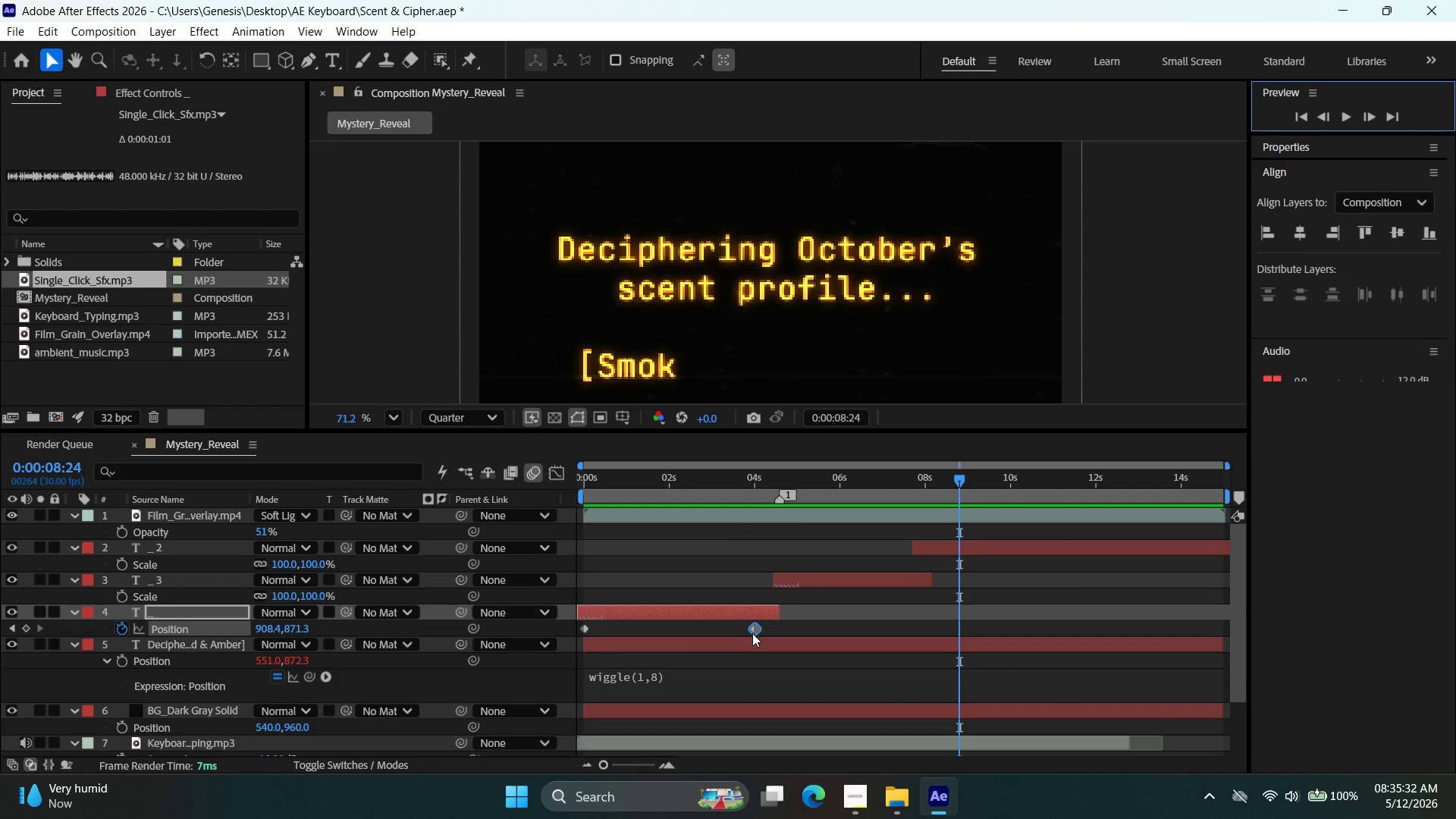 
left_click_drag(start_coordinate=[752, 633], to_coordinate=[743, 635])
 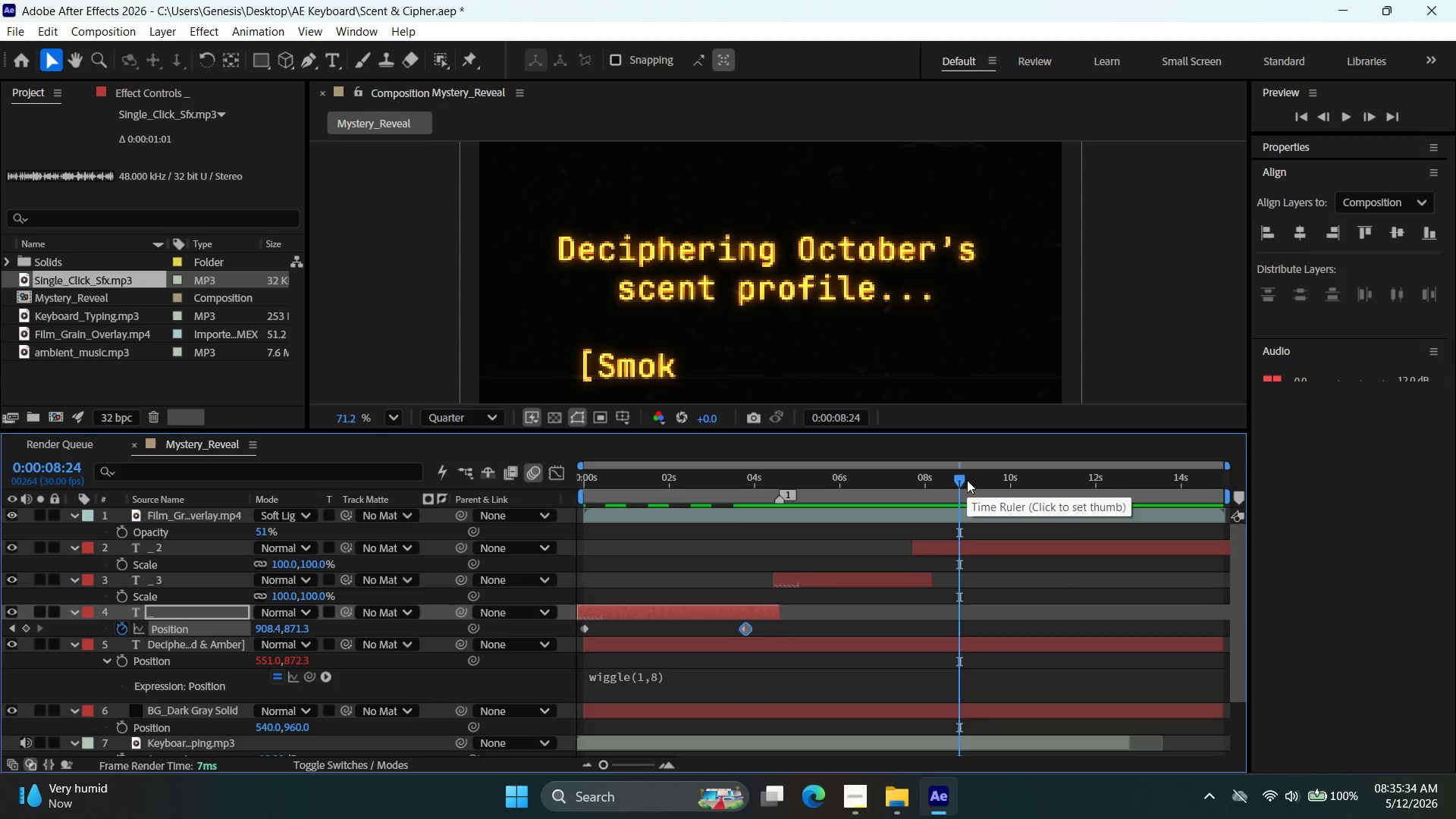 
left_click_drag(start_coordinate=[957, 481], to_coordinate=[470, 508])
 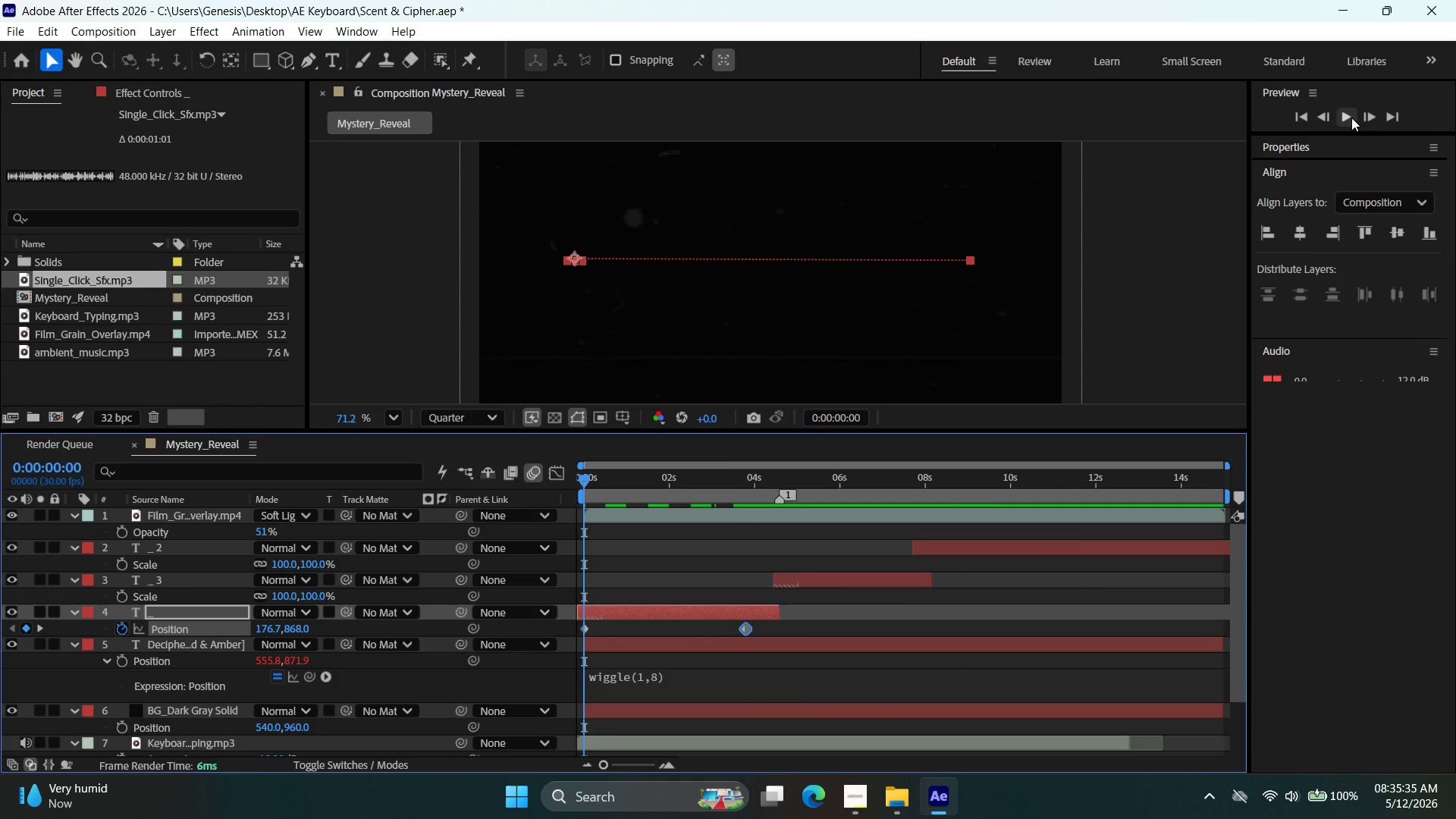 
left_click([1351, 116])
 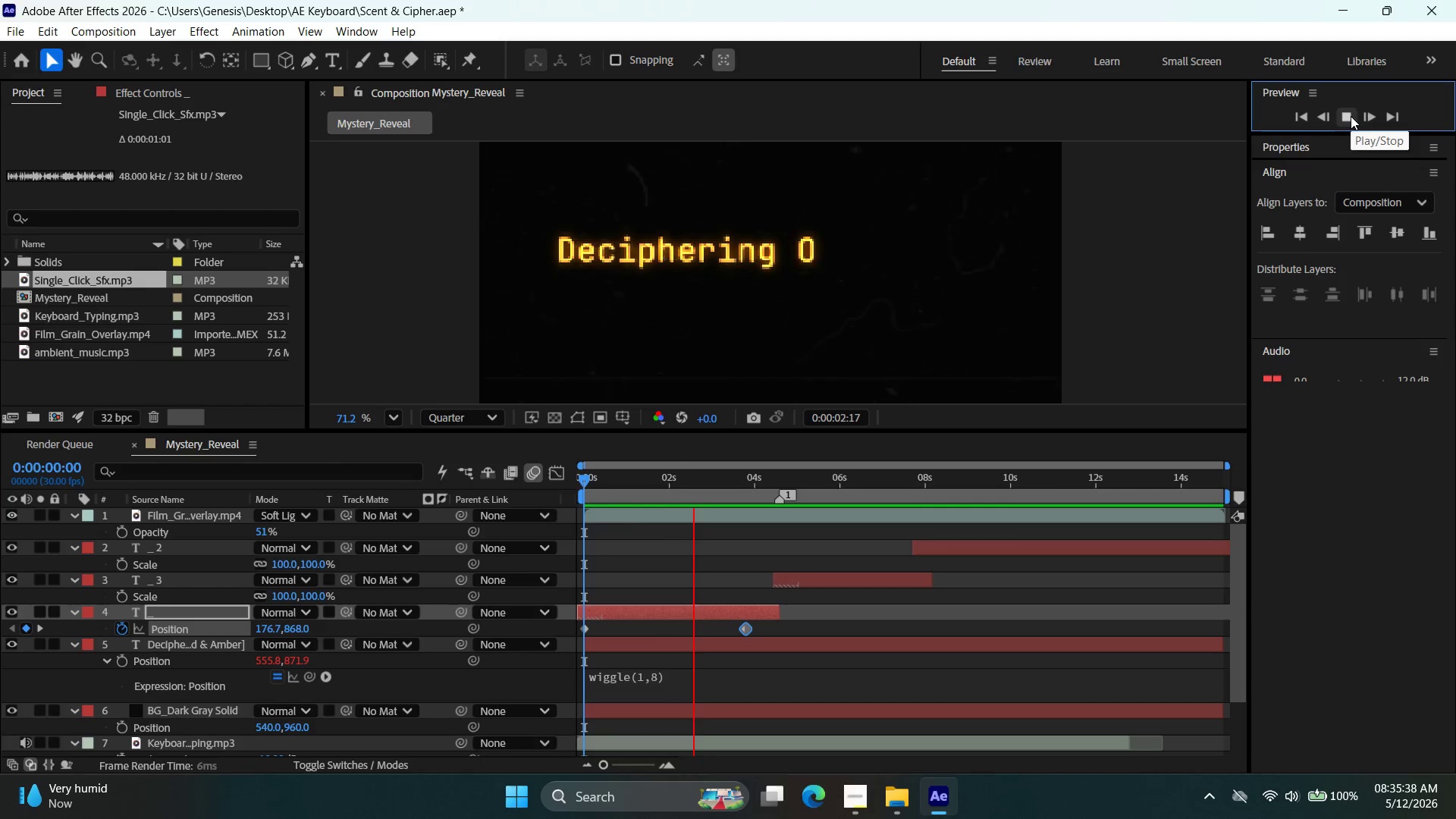 
left_click([1351, 116])
 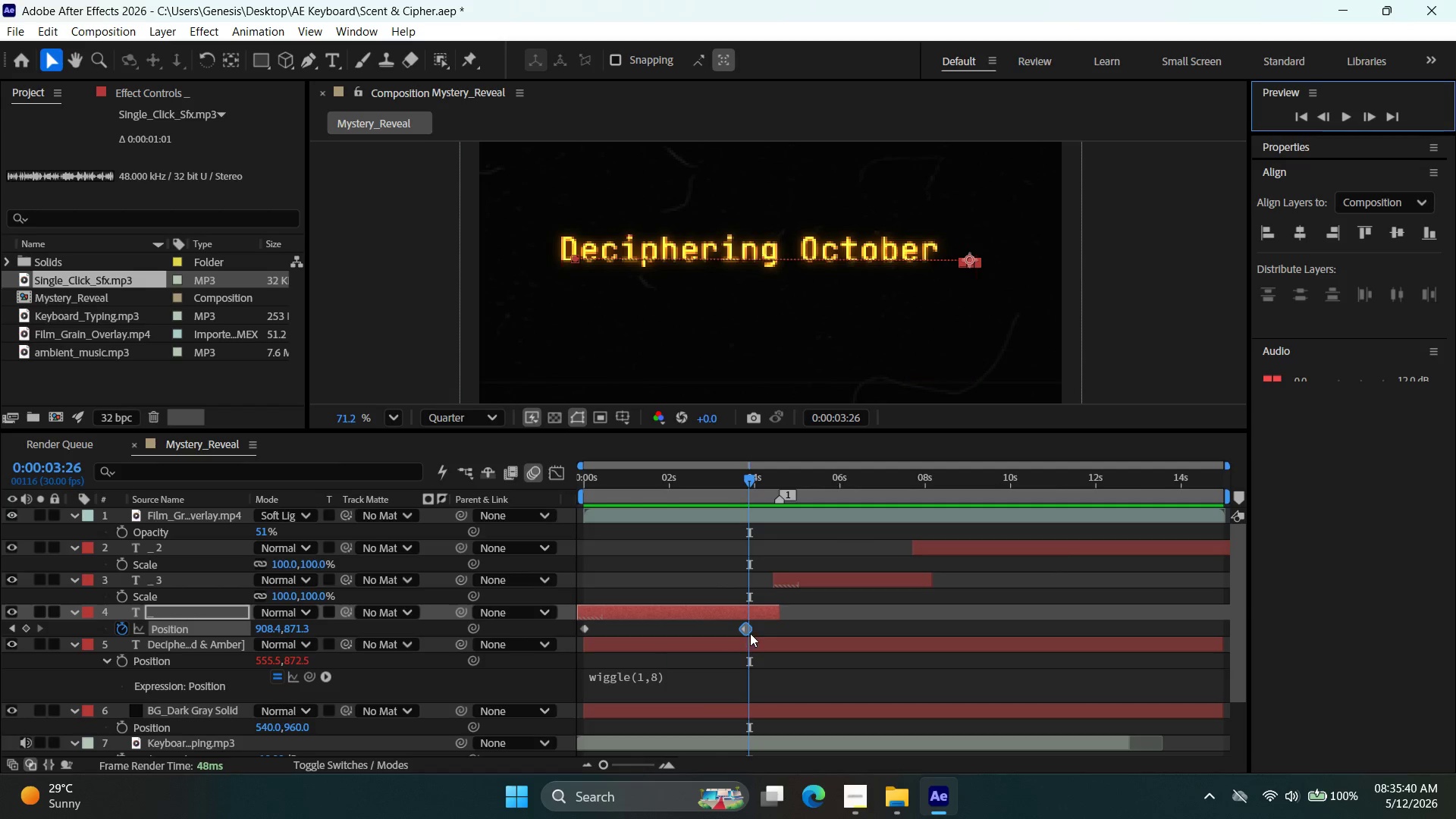 
left_click_drag(start_coordinate=[744, 632], to_coordinate=[752, 632])
 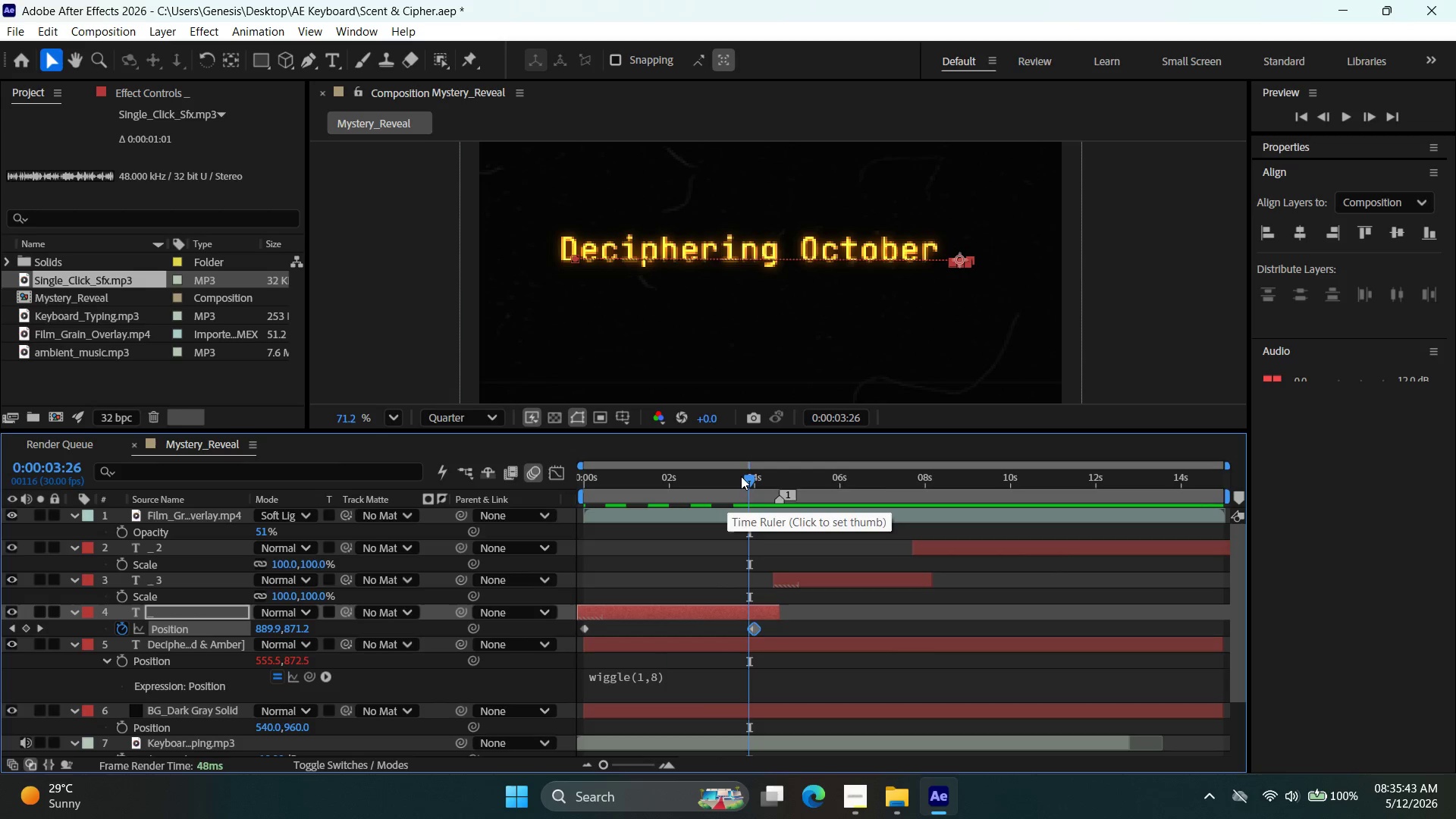 
left_click_drag(start_coordinate=[750, 476], to_coordinate=[294, 463])
 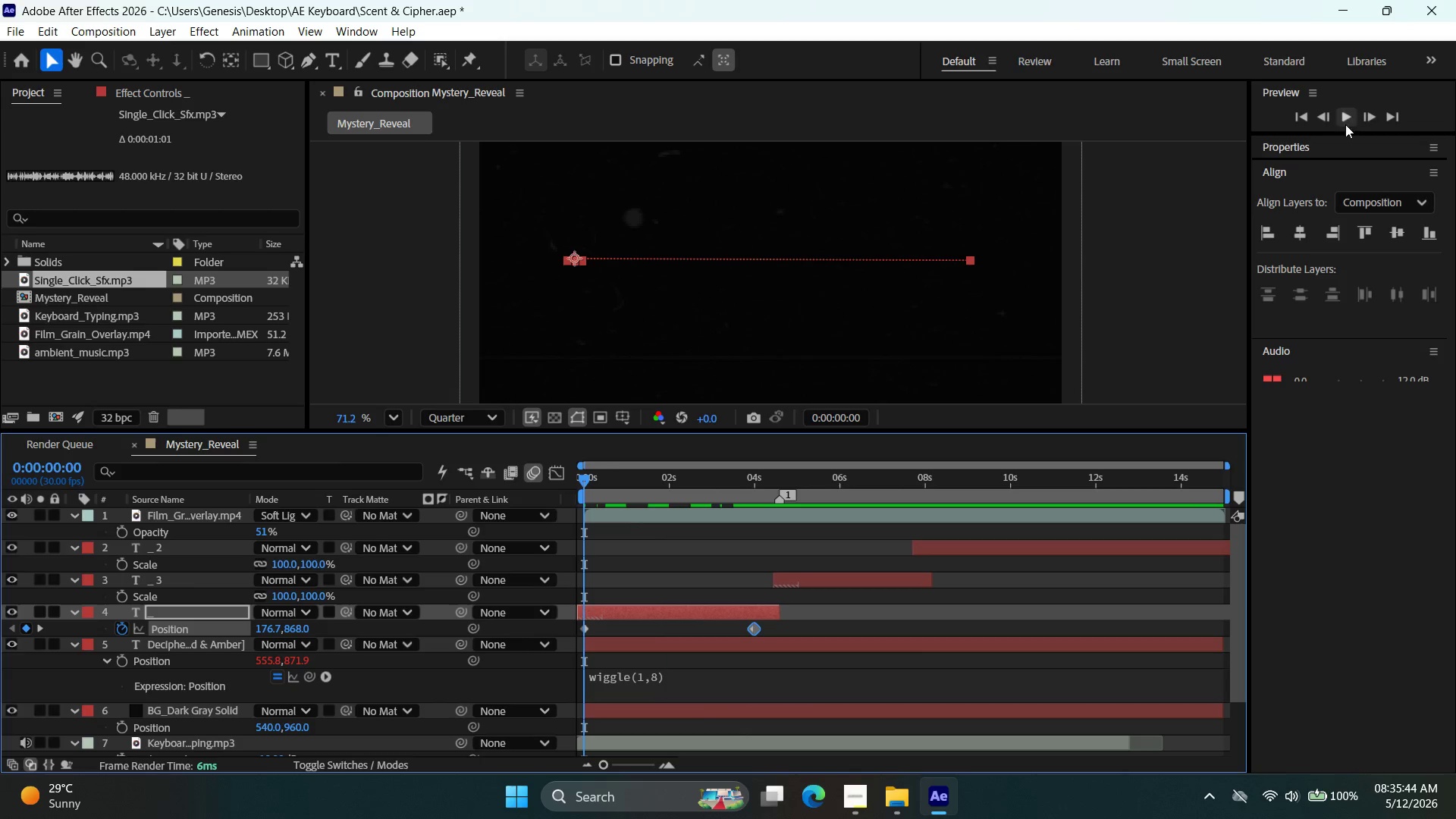 
left_click([1346, 118])
 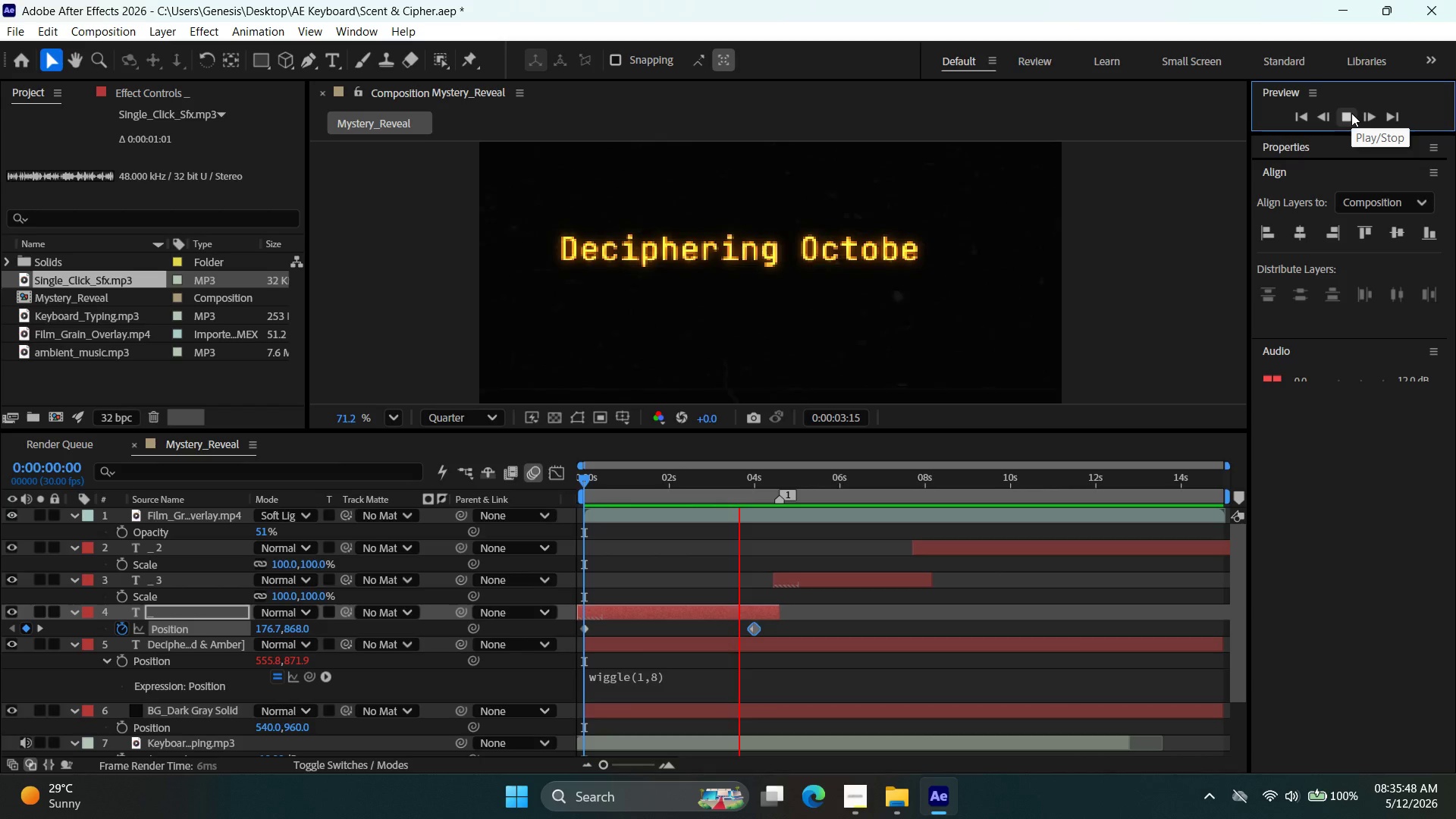 
wait(5.59)
 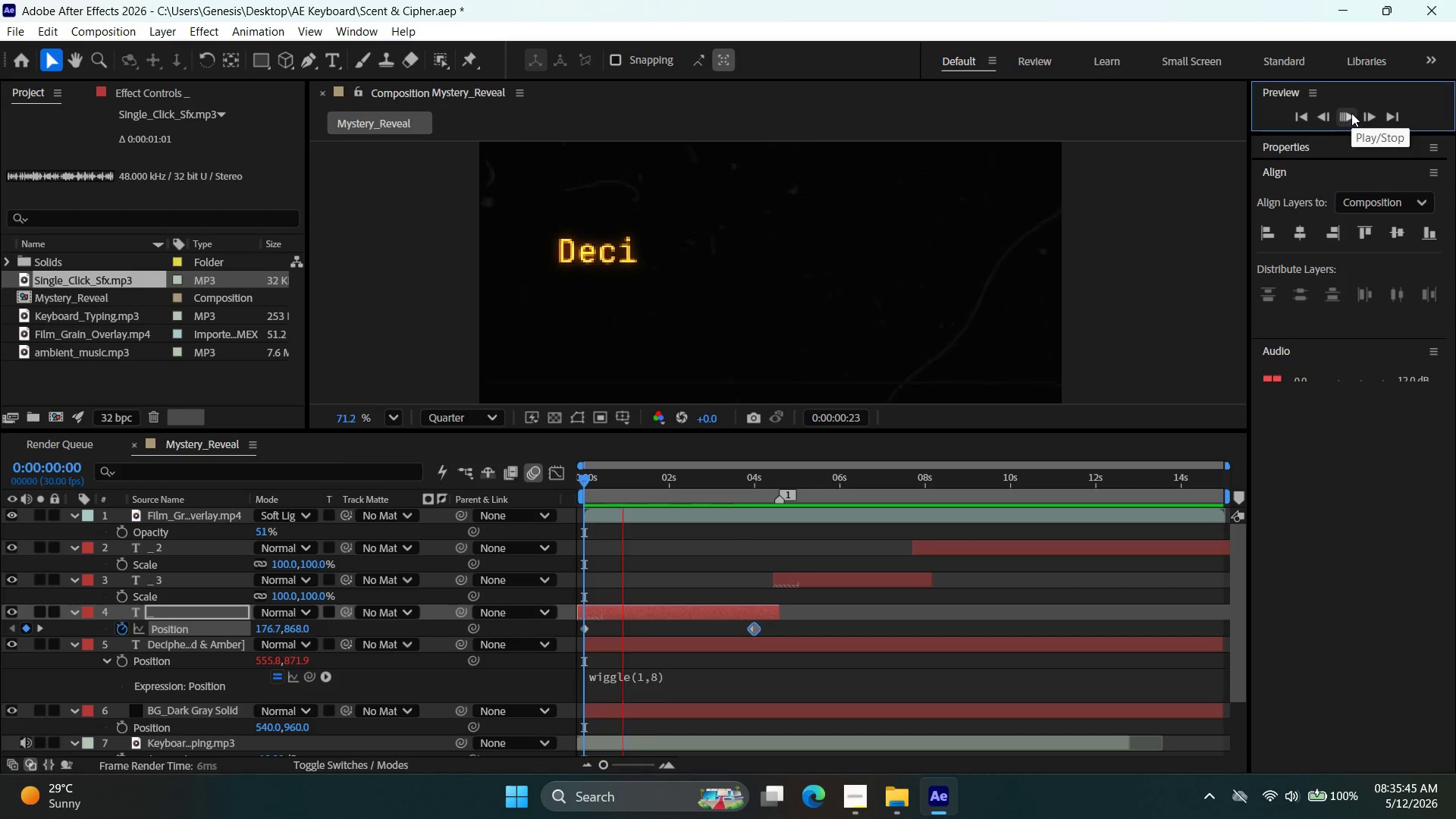 
left_click([1351, 113])
 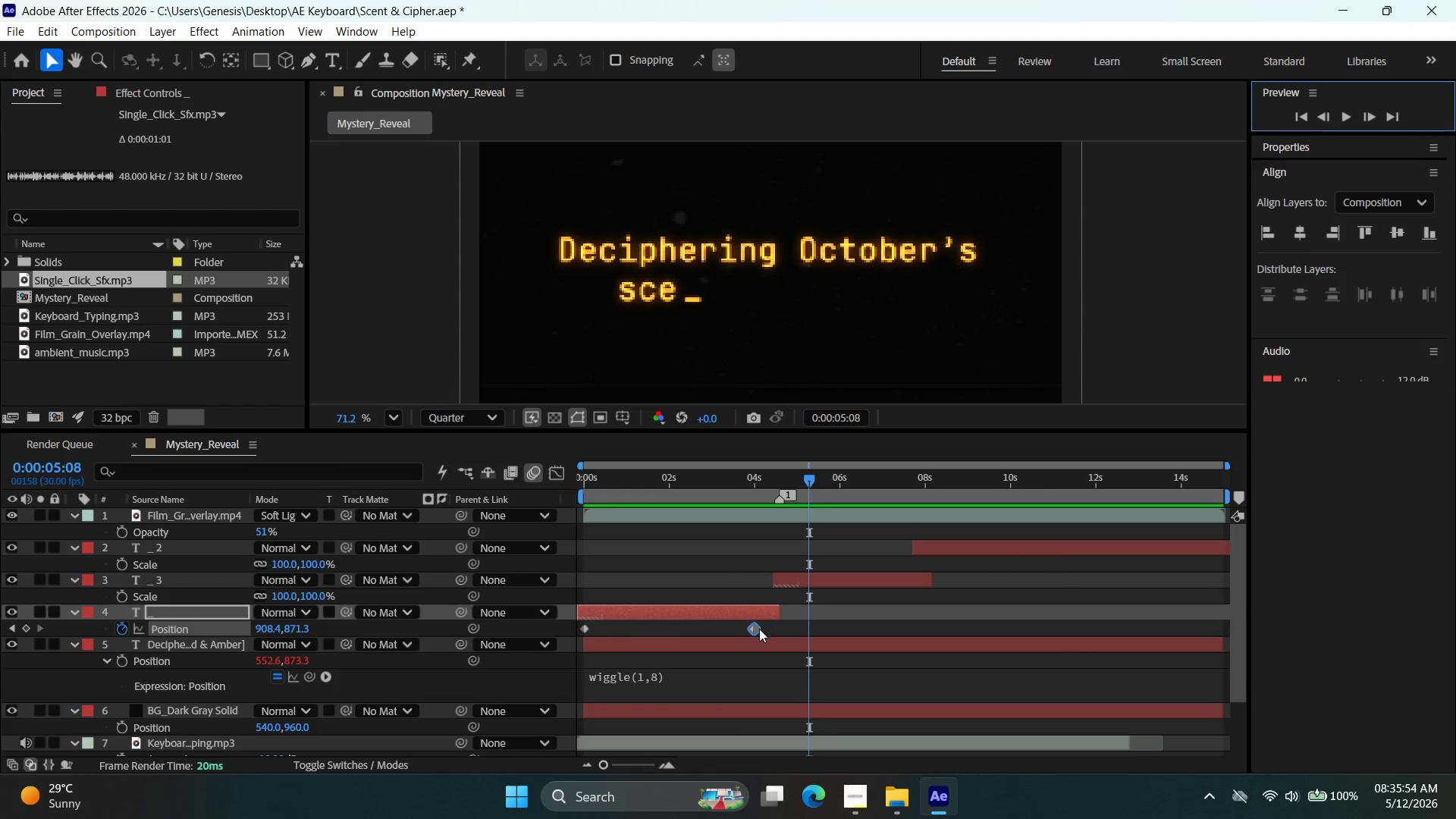 
wait(5.39)
 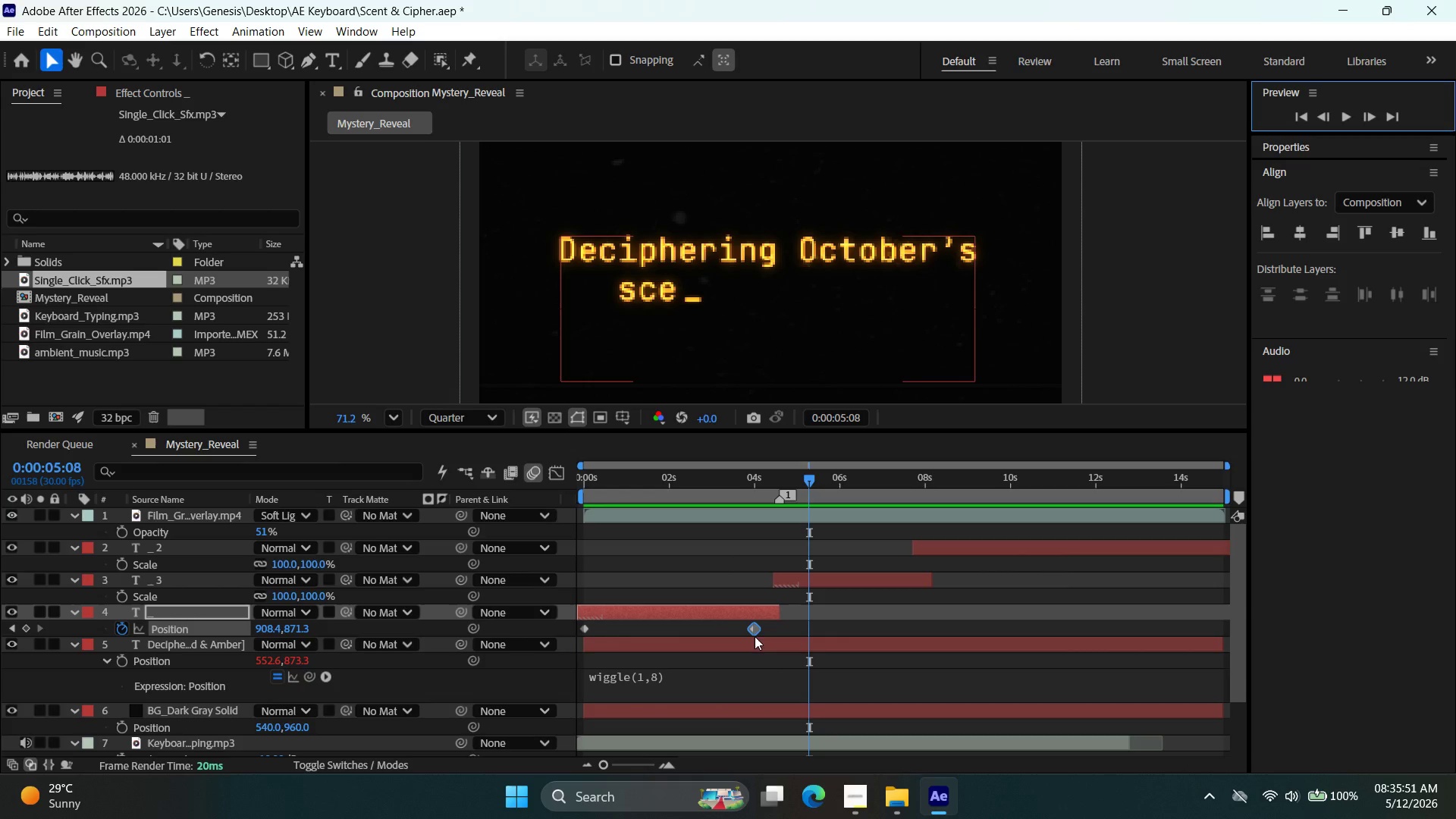 
left_click_drag(start_coordinate=[755, 633], to_coordinate=[748, 637])
 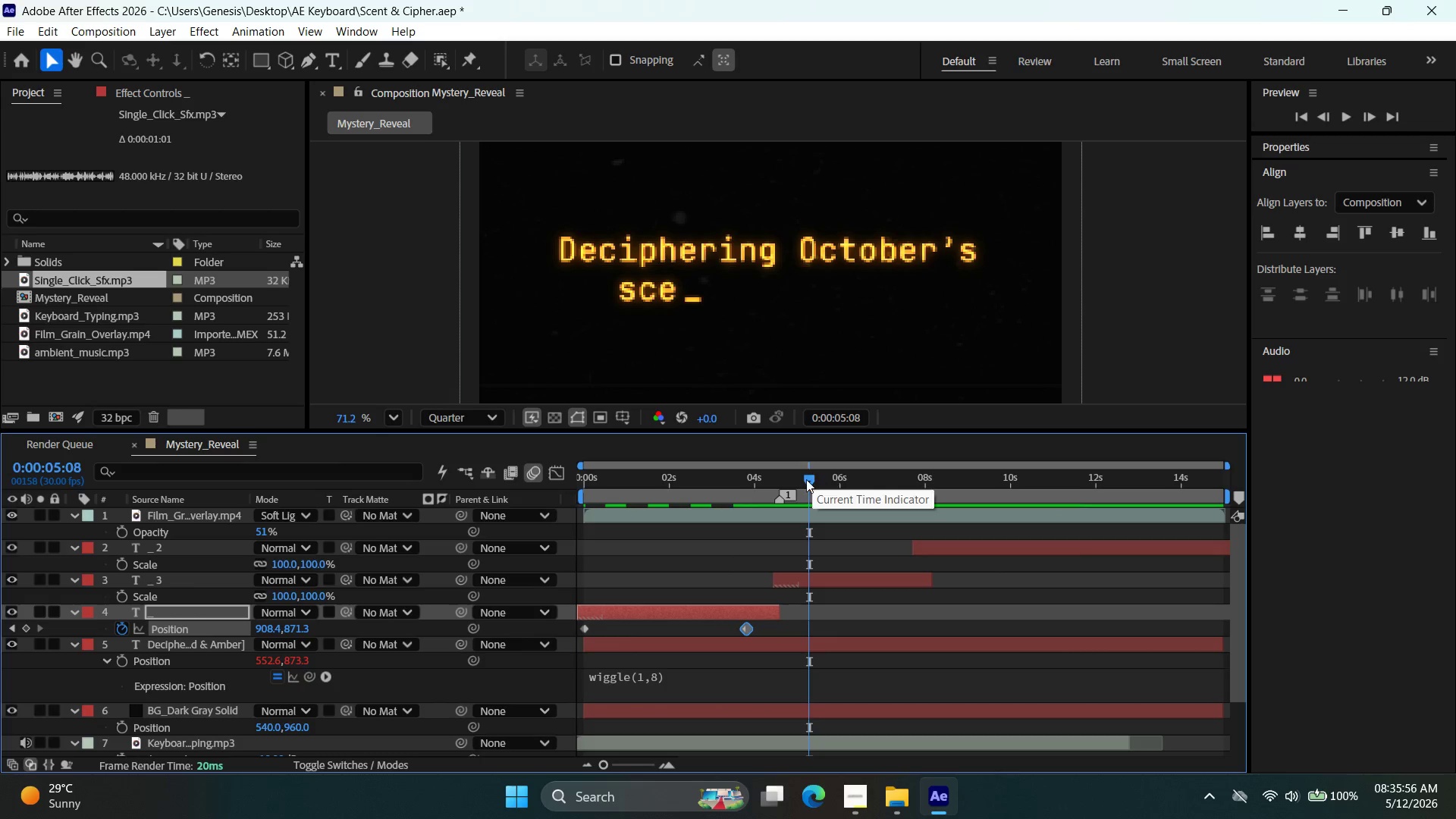 
left_click_drag(start_coordinate=[806, 479], to_coordinate=[488, 500])
 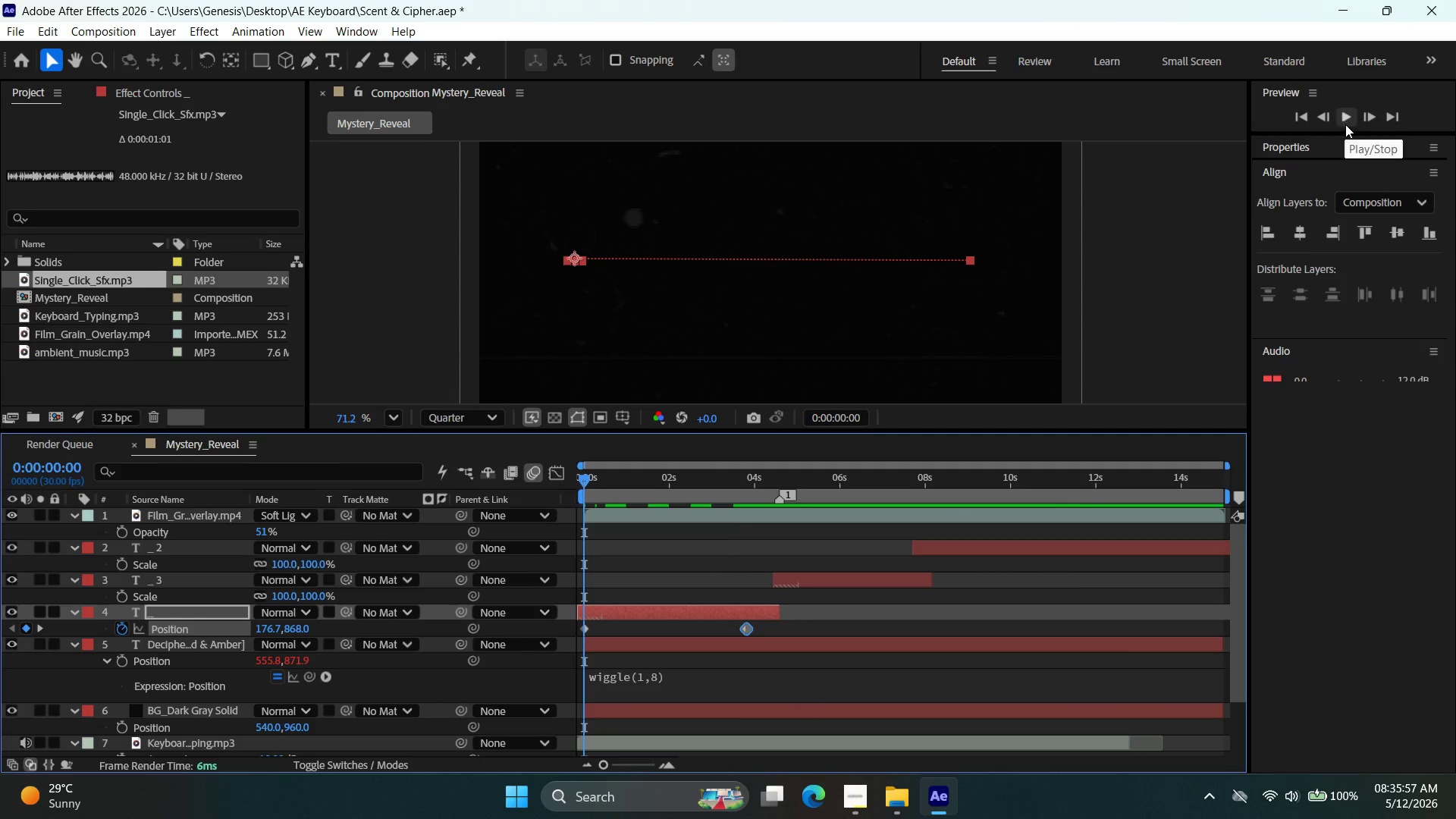 
left_click([1344, 112])
 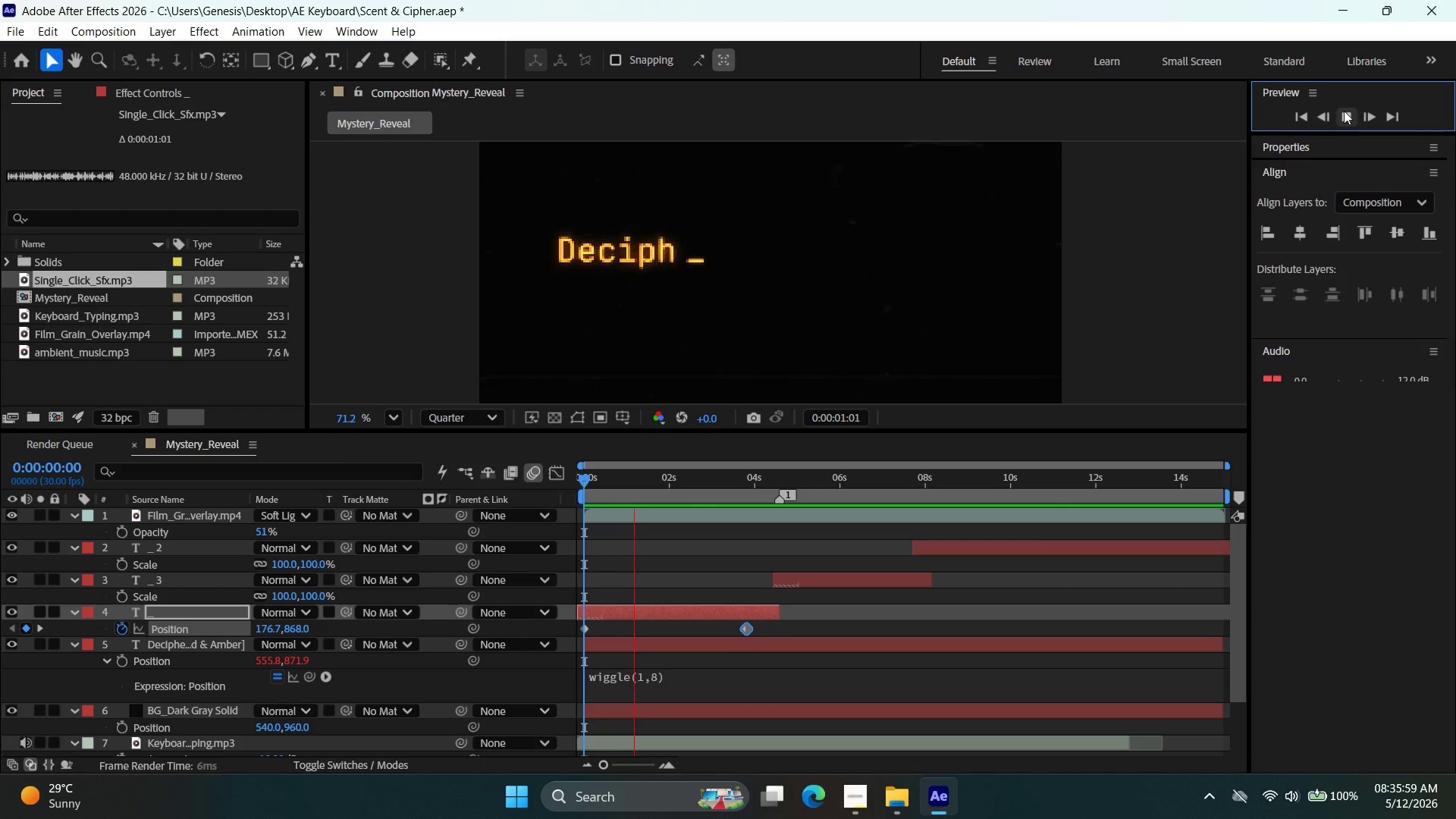 
left_click([1344, 111])
 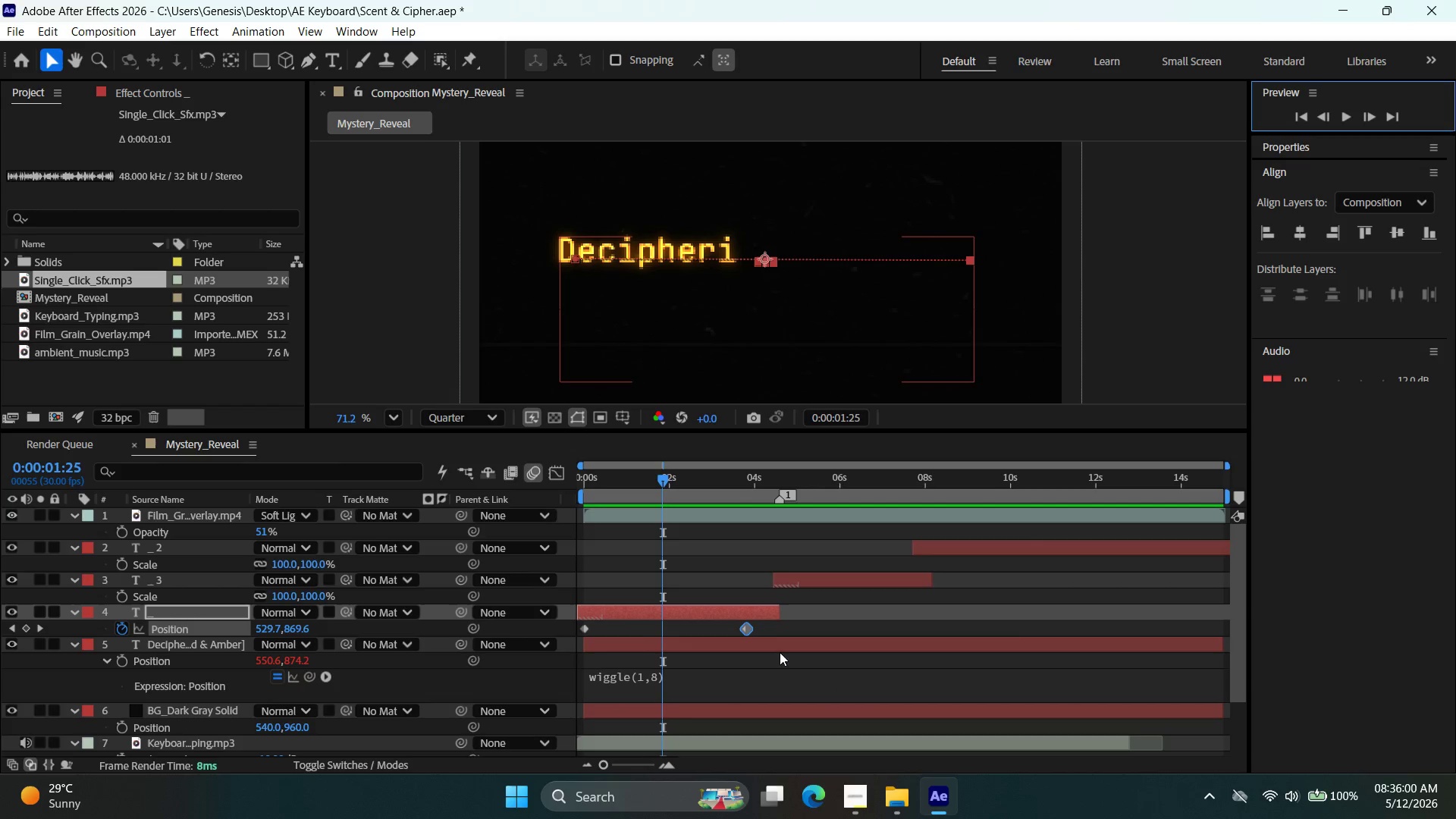 
key(Alt+AltLeft)
 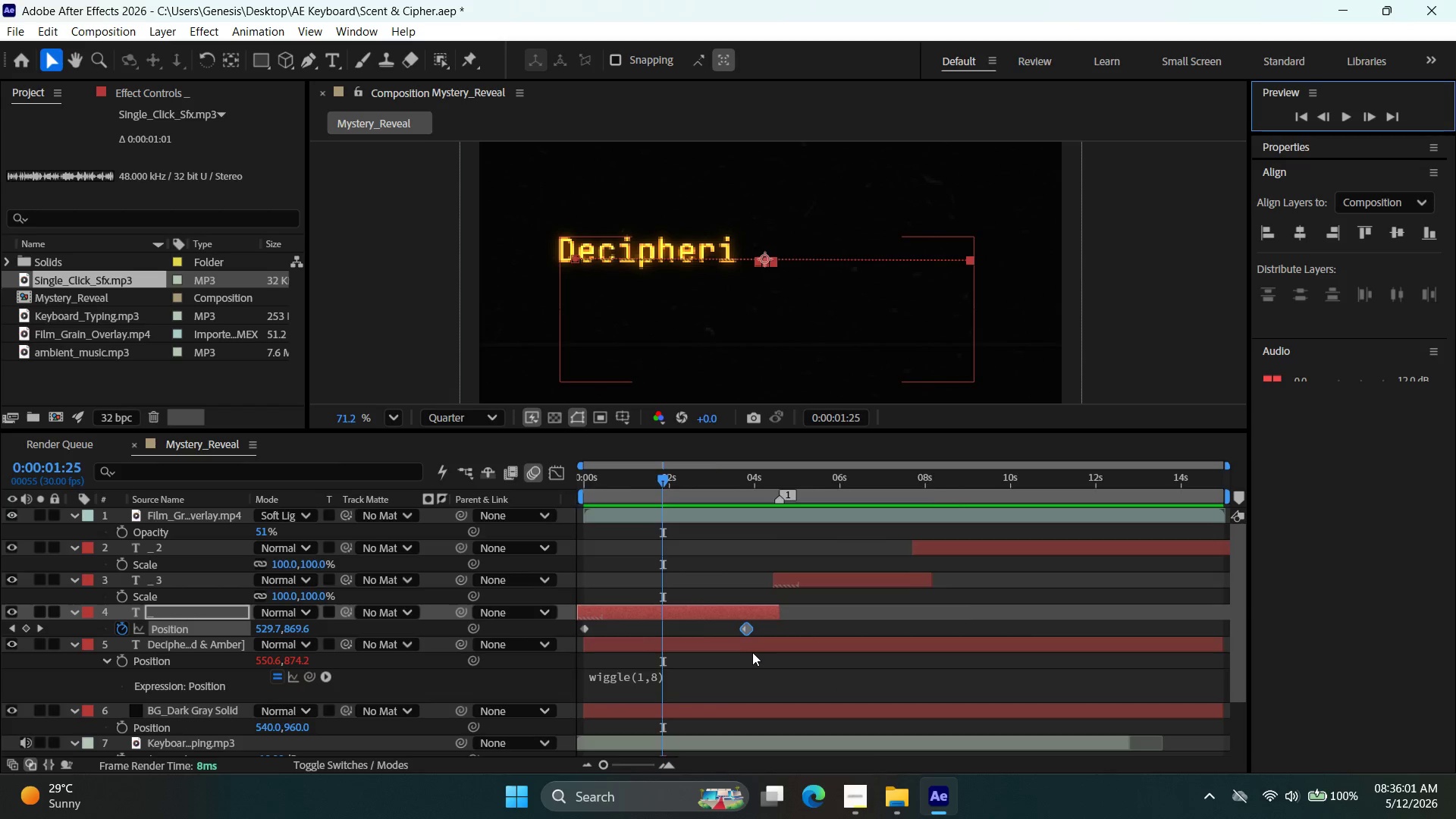 
scroll: coordinate [753, 652], scroll_direction: up, amount: 3.0
 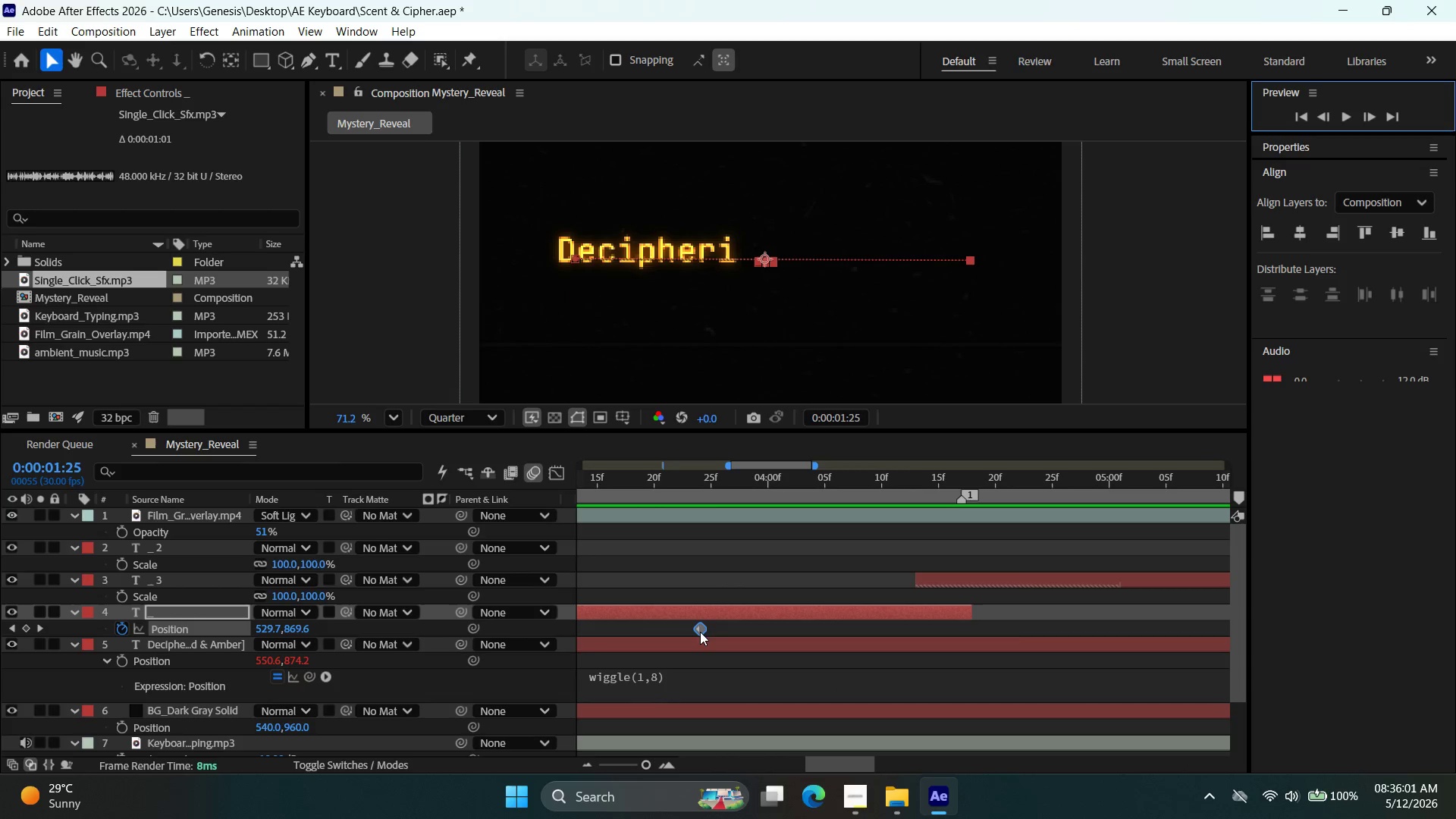 
left_click_drag(start_coordinate=[700, 631], to_coordinate=[730, 642])
 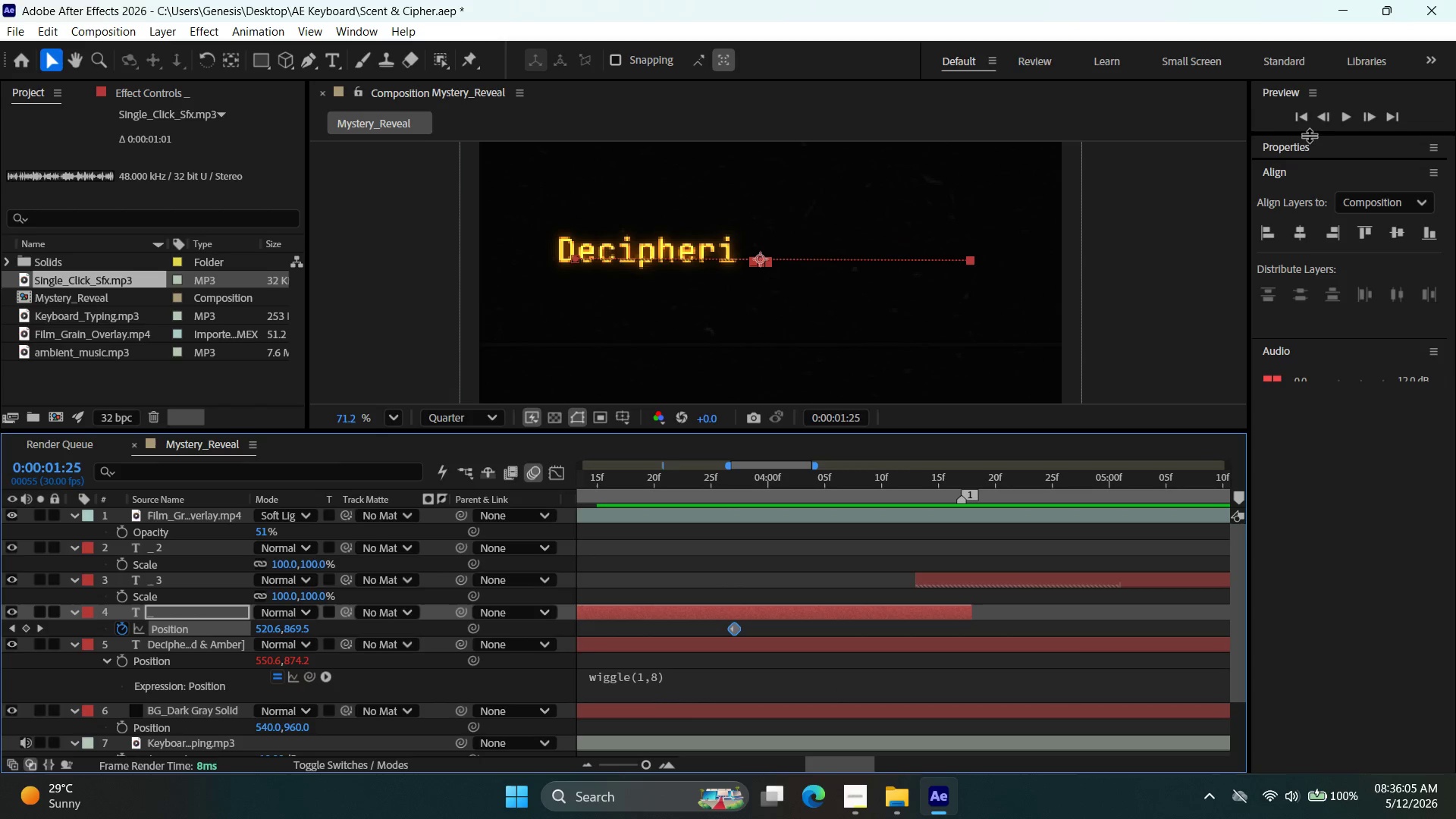 
left_click_drag(start_coordinate=[1297, 102], to_coordinate=[1301, 105])
 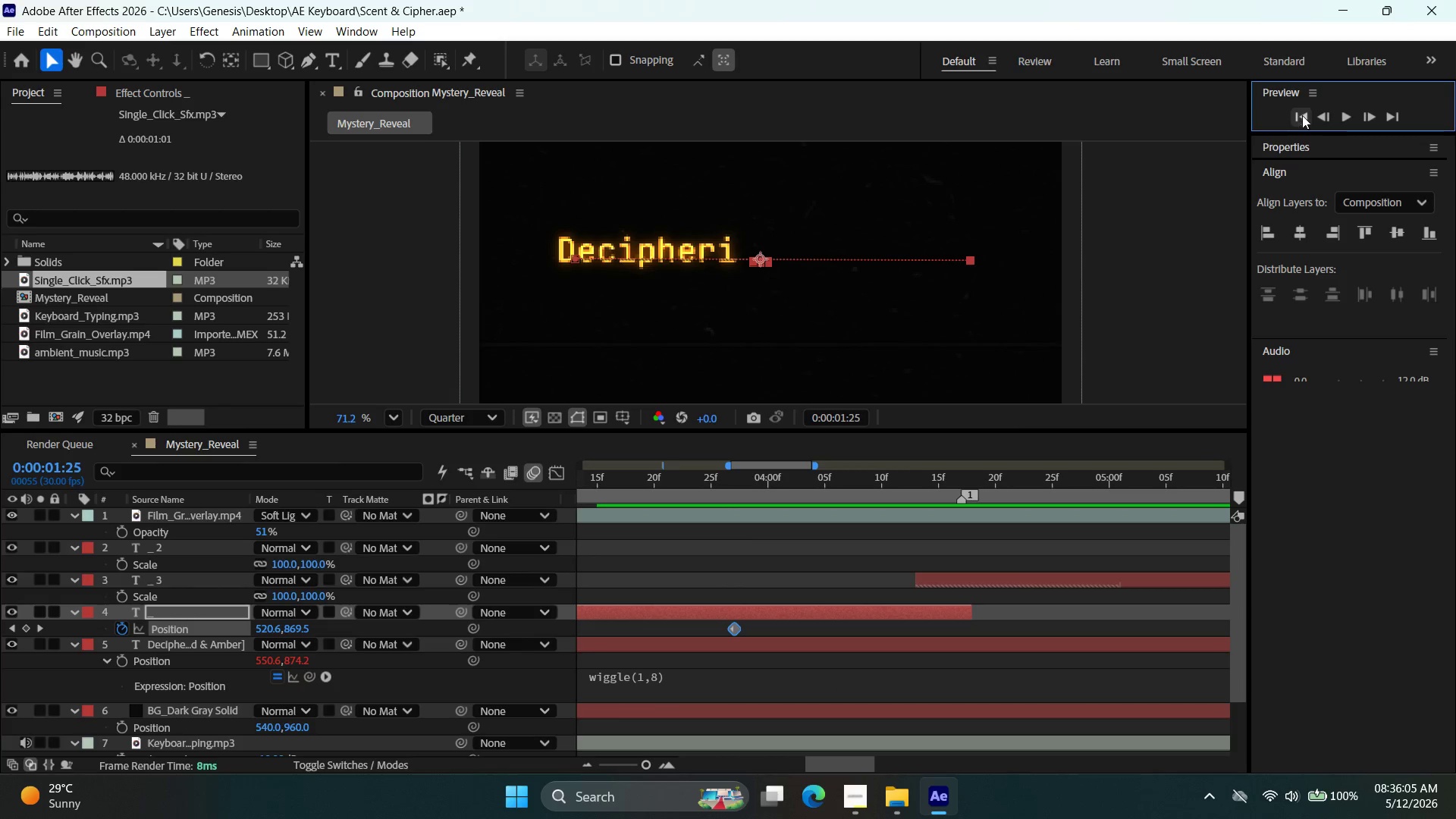 
double_click([1302, 115])
 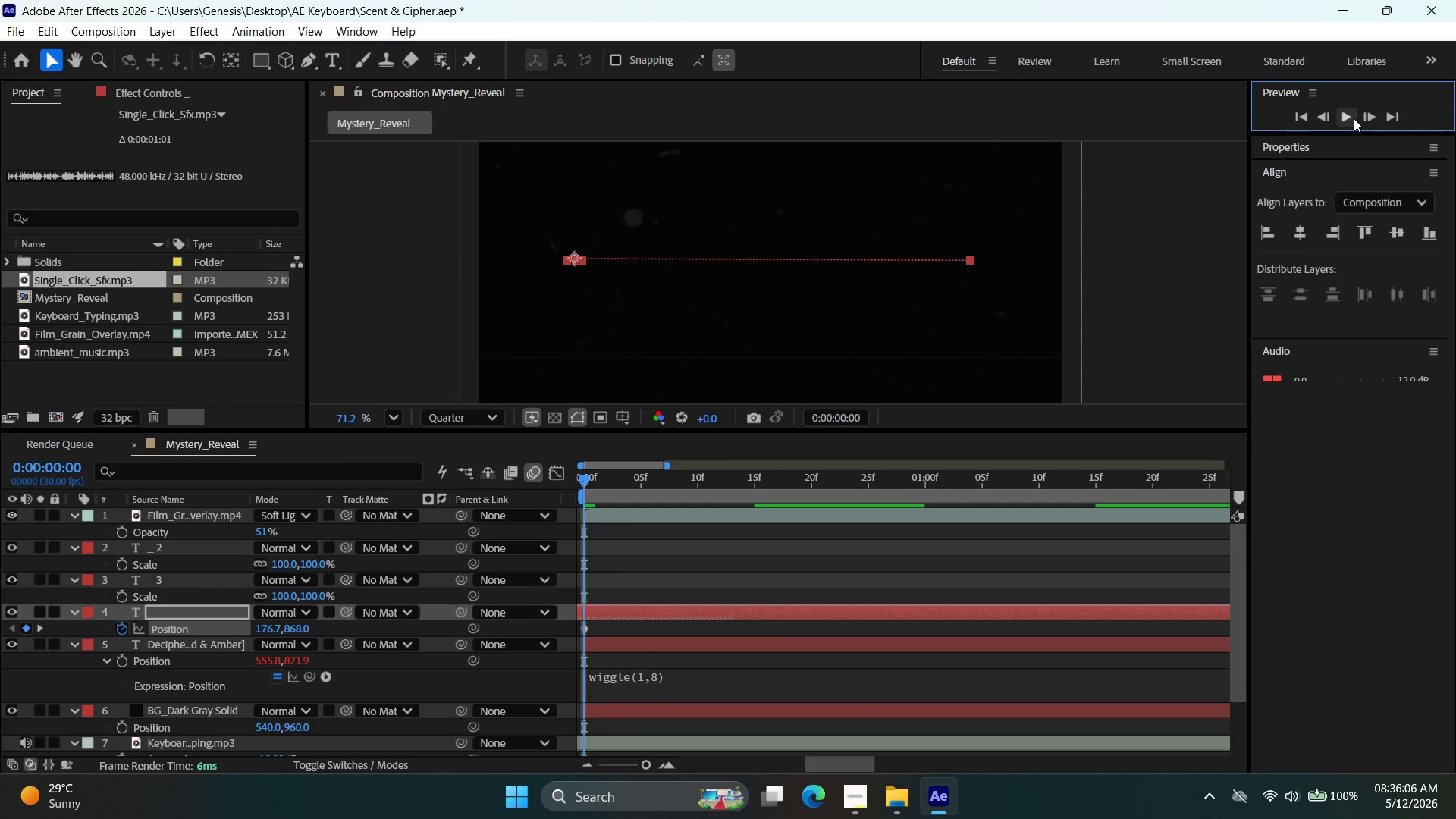 
left_click([1353, 118])
 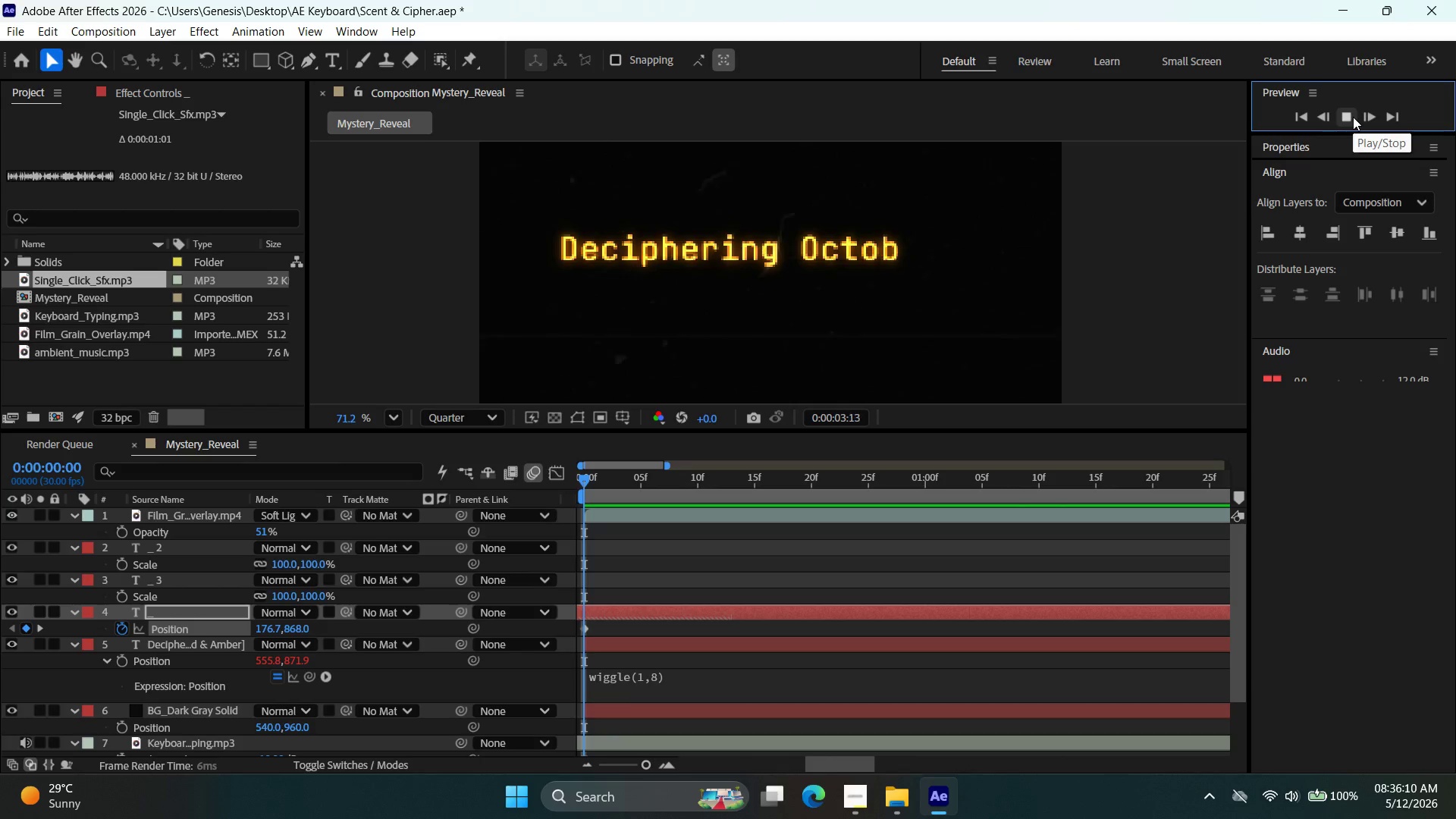 
wait(5.41)
 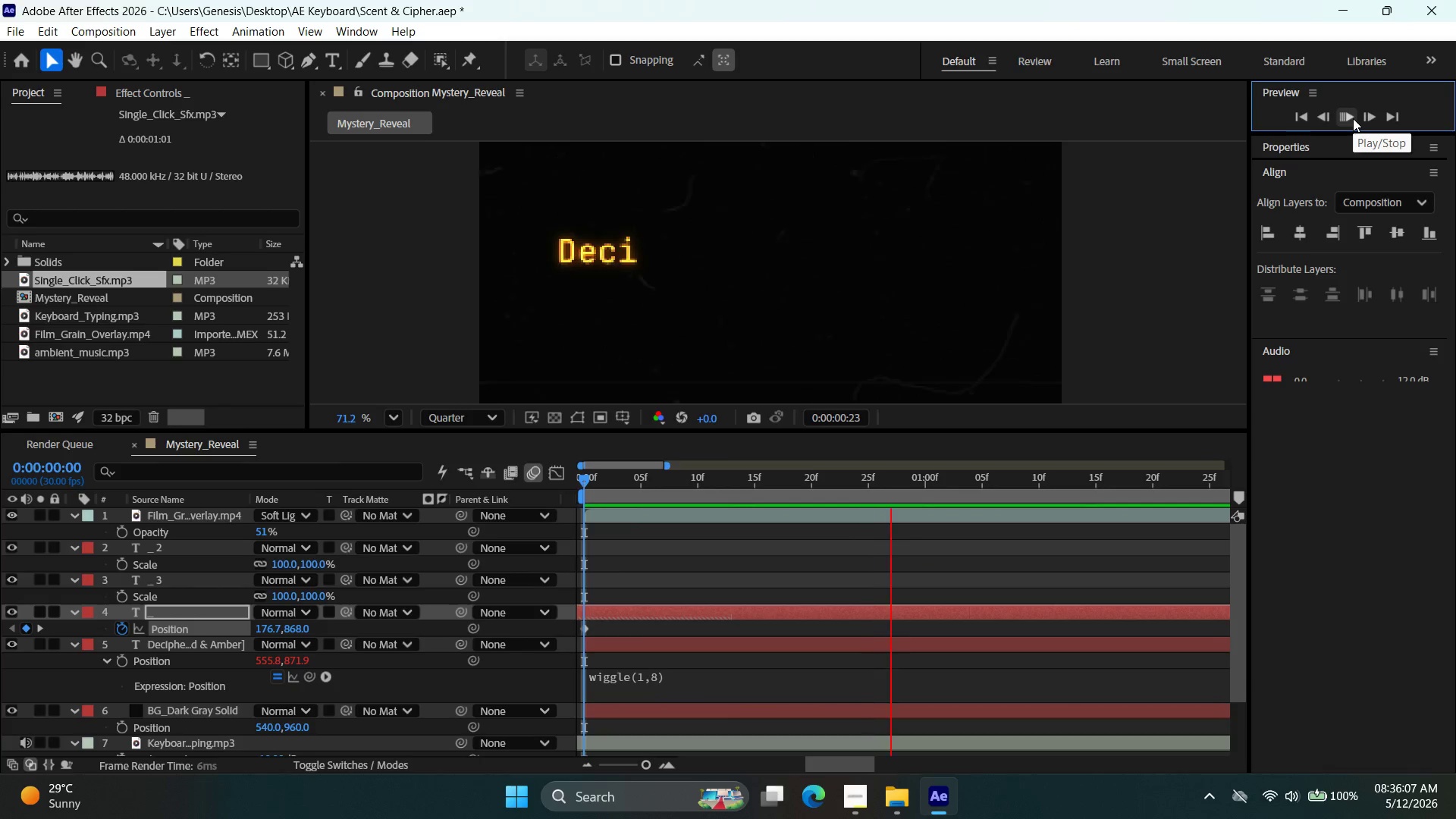 
left_click([1352, 116])
 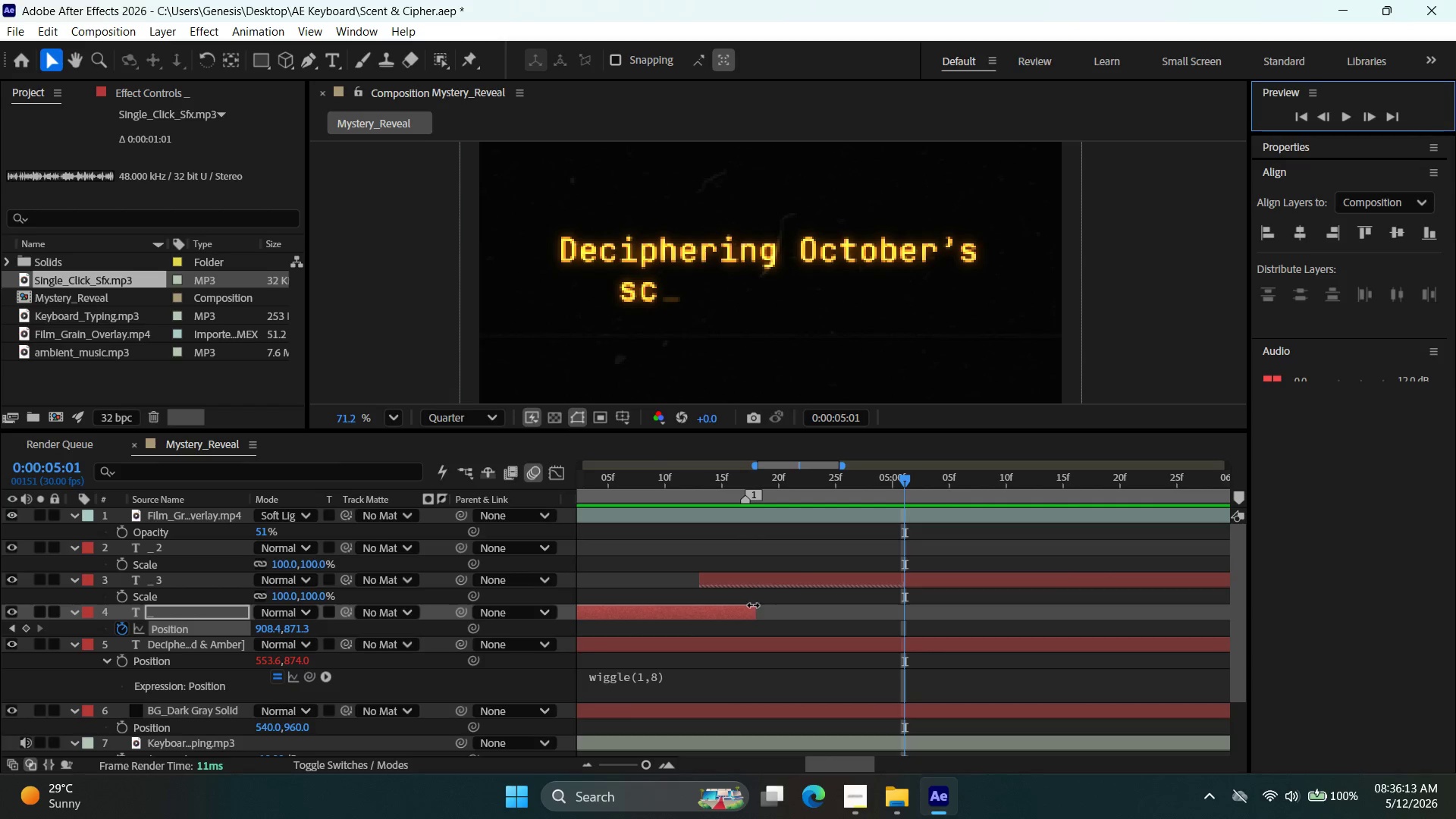 
left_click([741, 607])
 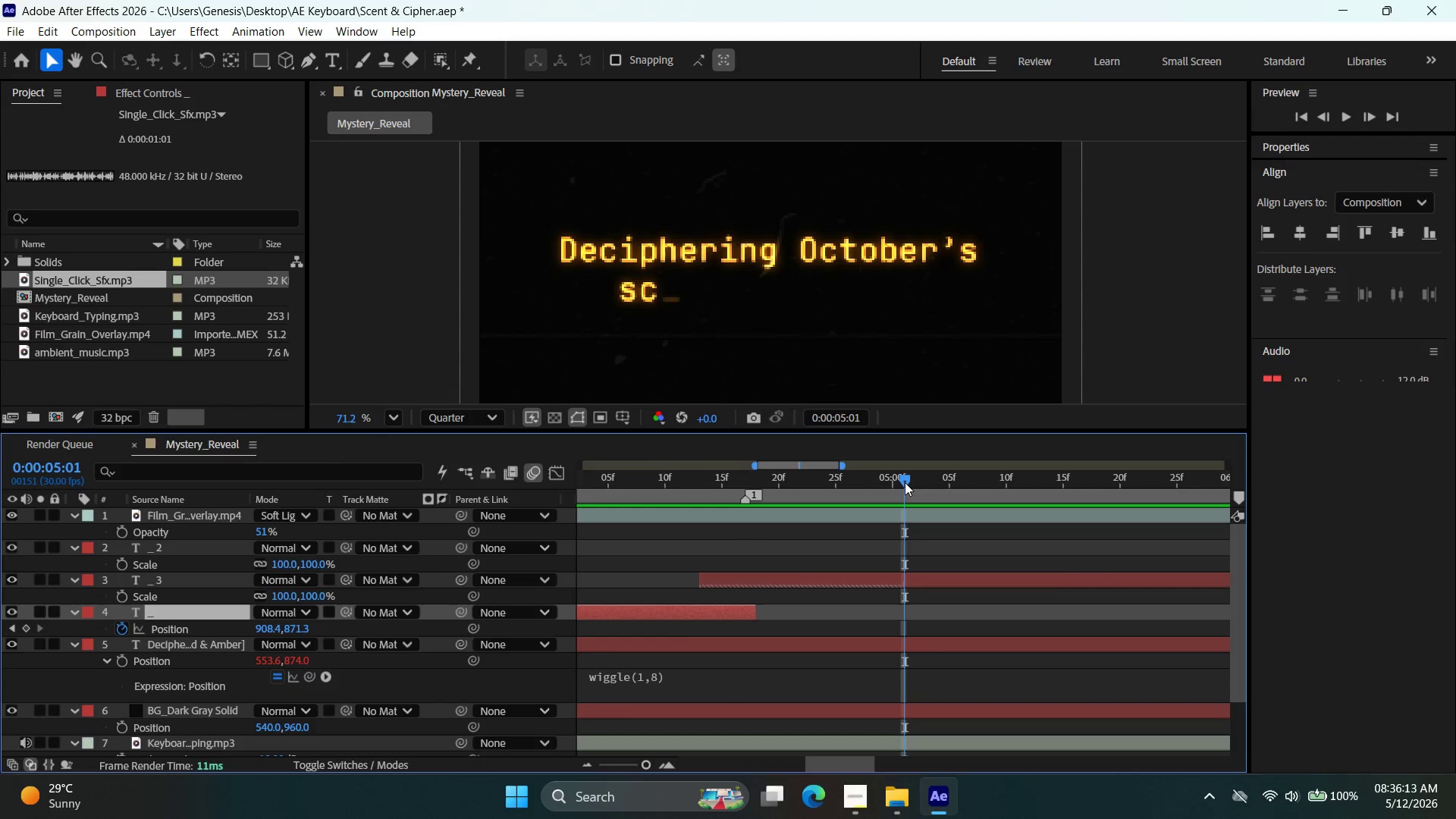 
left_click_drag(start_coordinate=[905, 482], to_coordinate=[726, 504])
 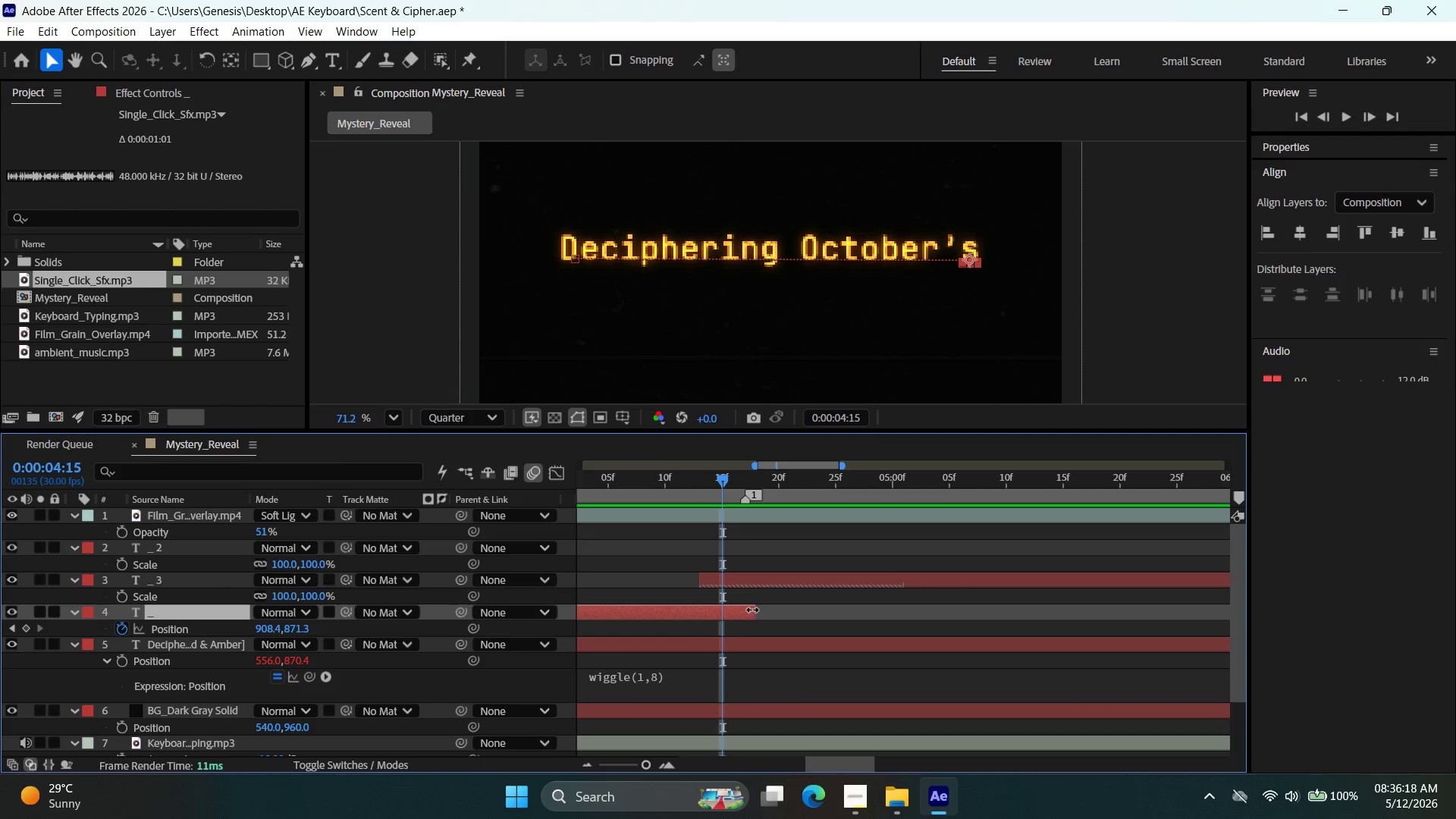 
left_click_drag(start_coordinate=[752, 610], to_coordinate=[731, 616])
 